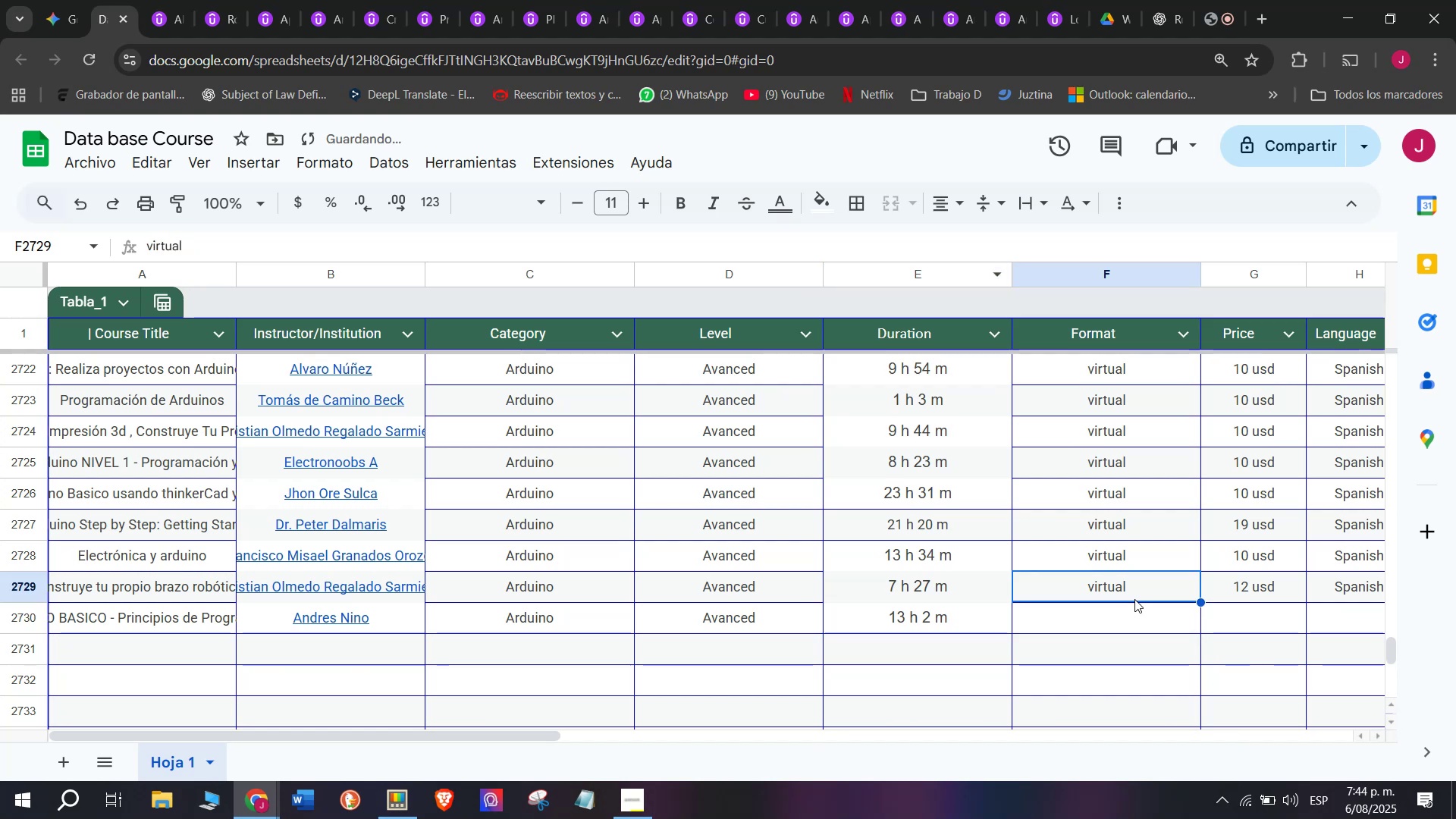 
key(Break)
 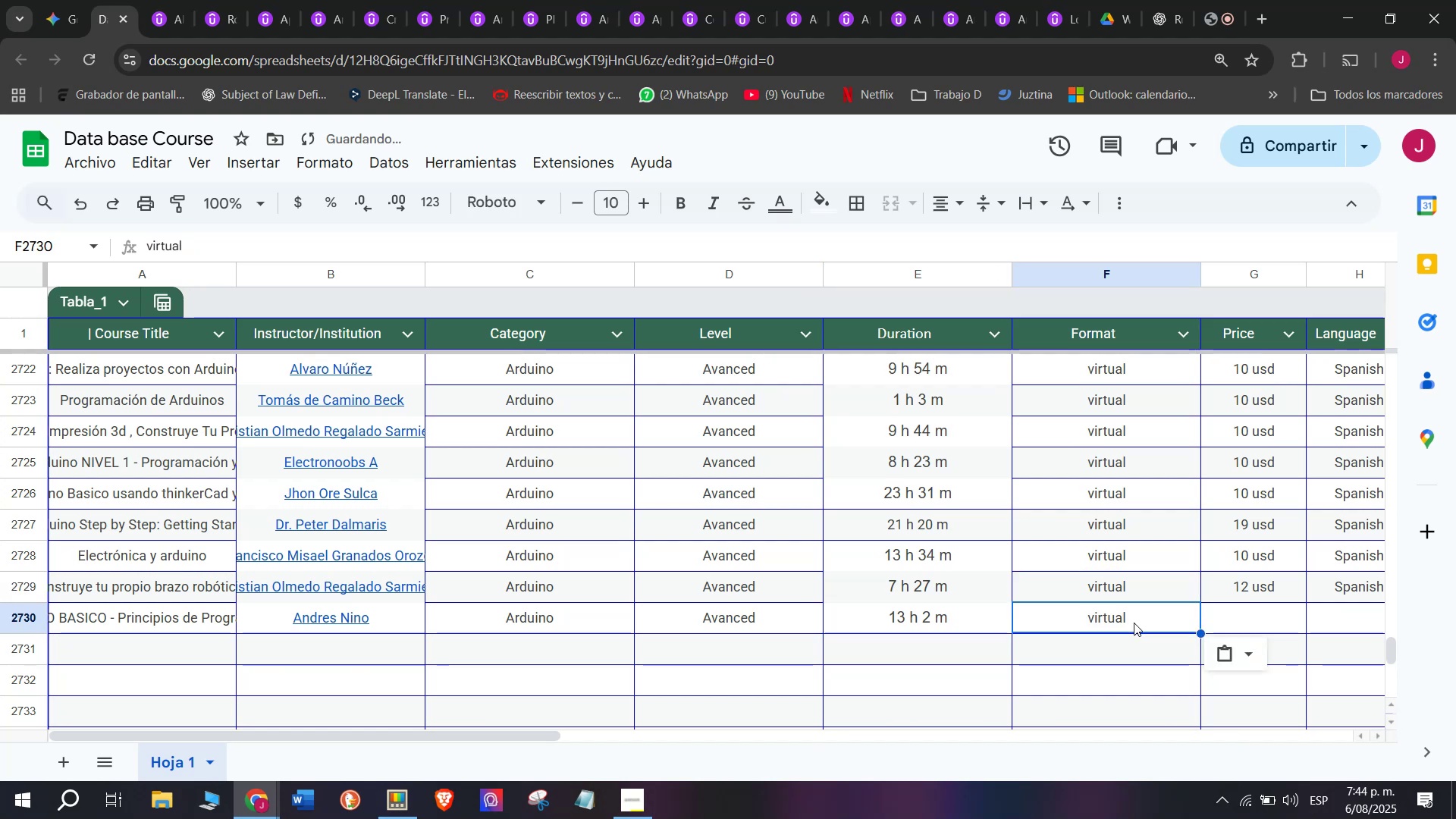 
key(Control+ControlLeft)
 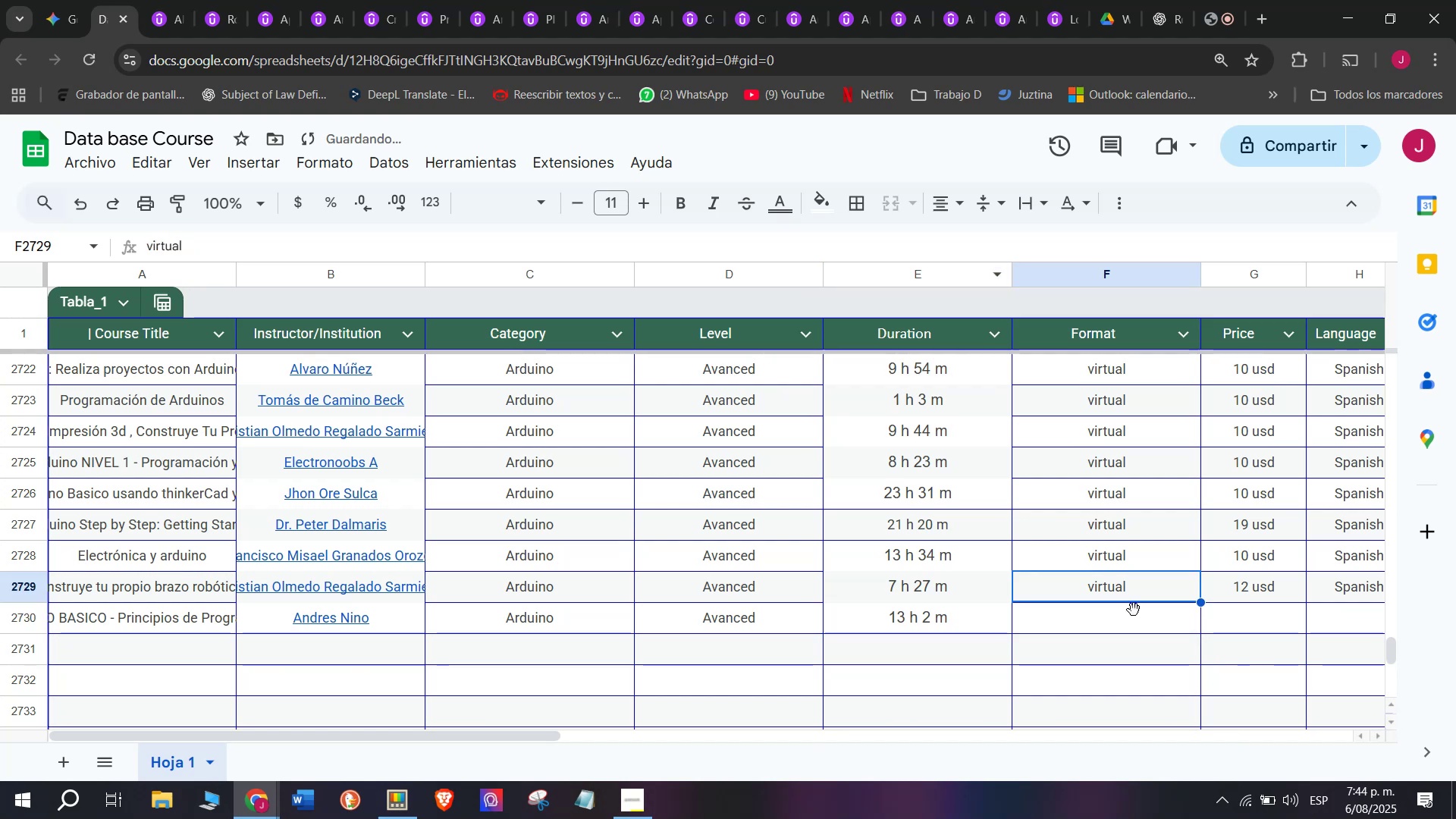 
key(Control+C)
 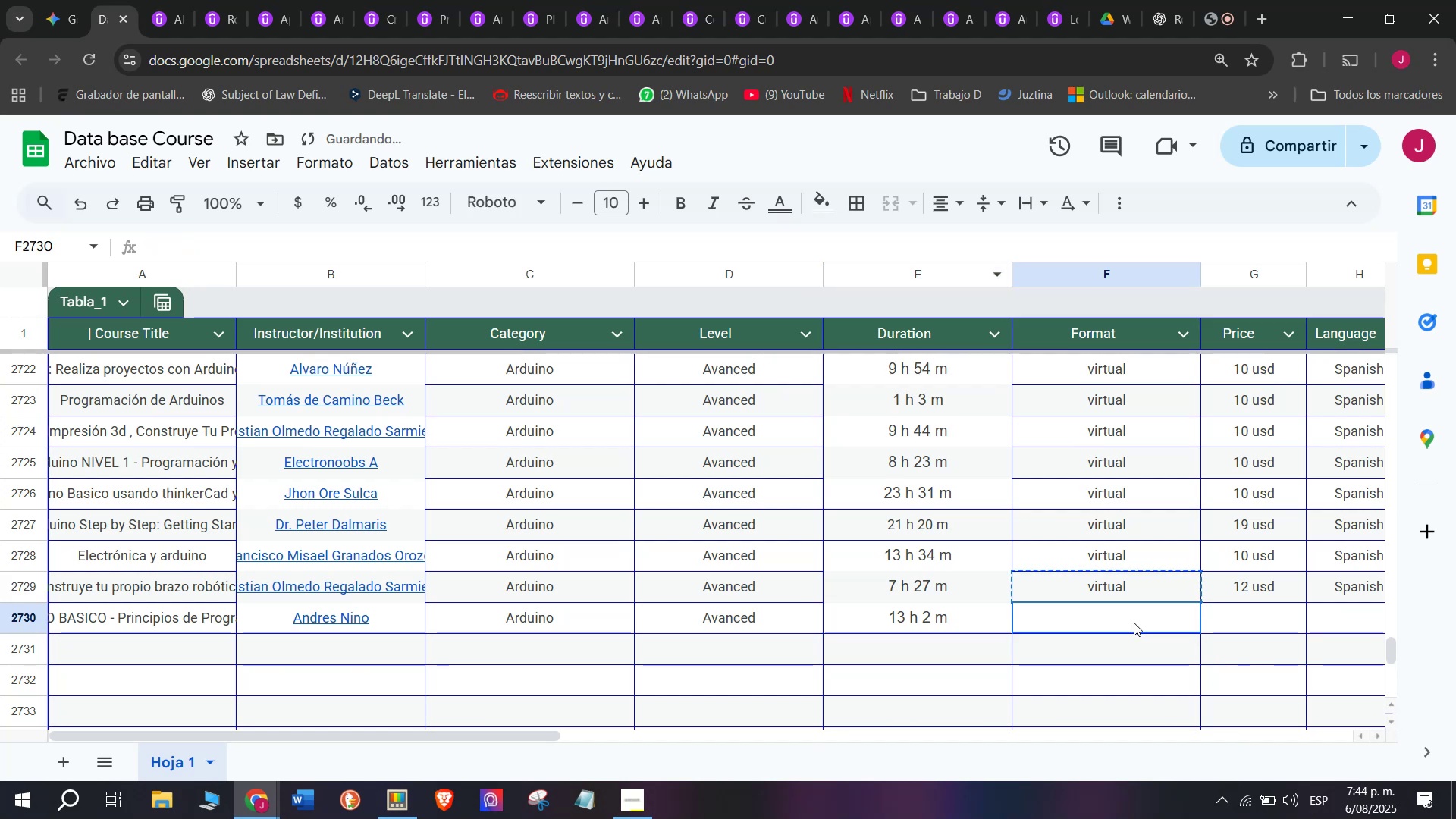 
double_click([1134, 623])
 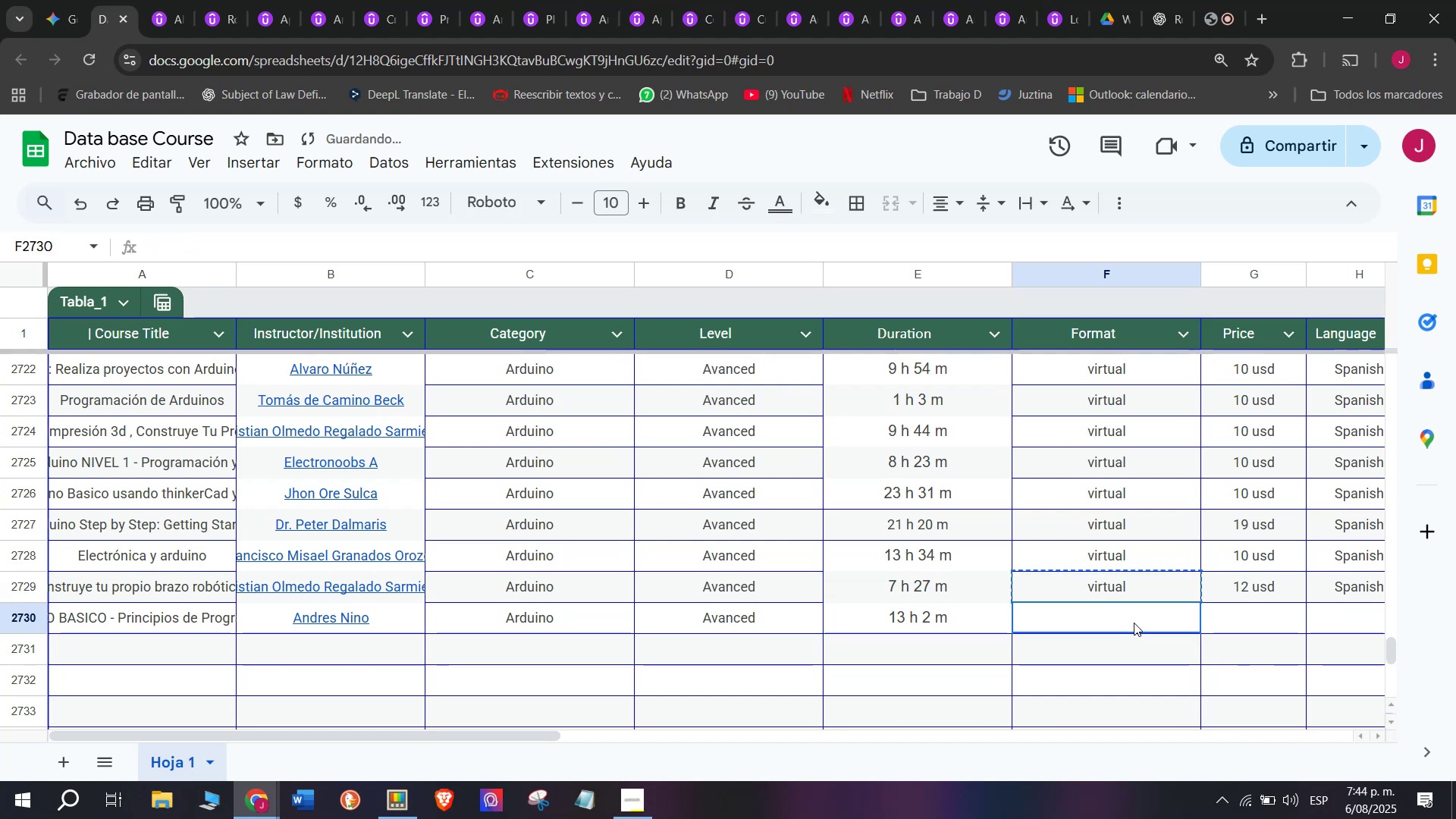 
key(Control+ControlLeft)
 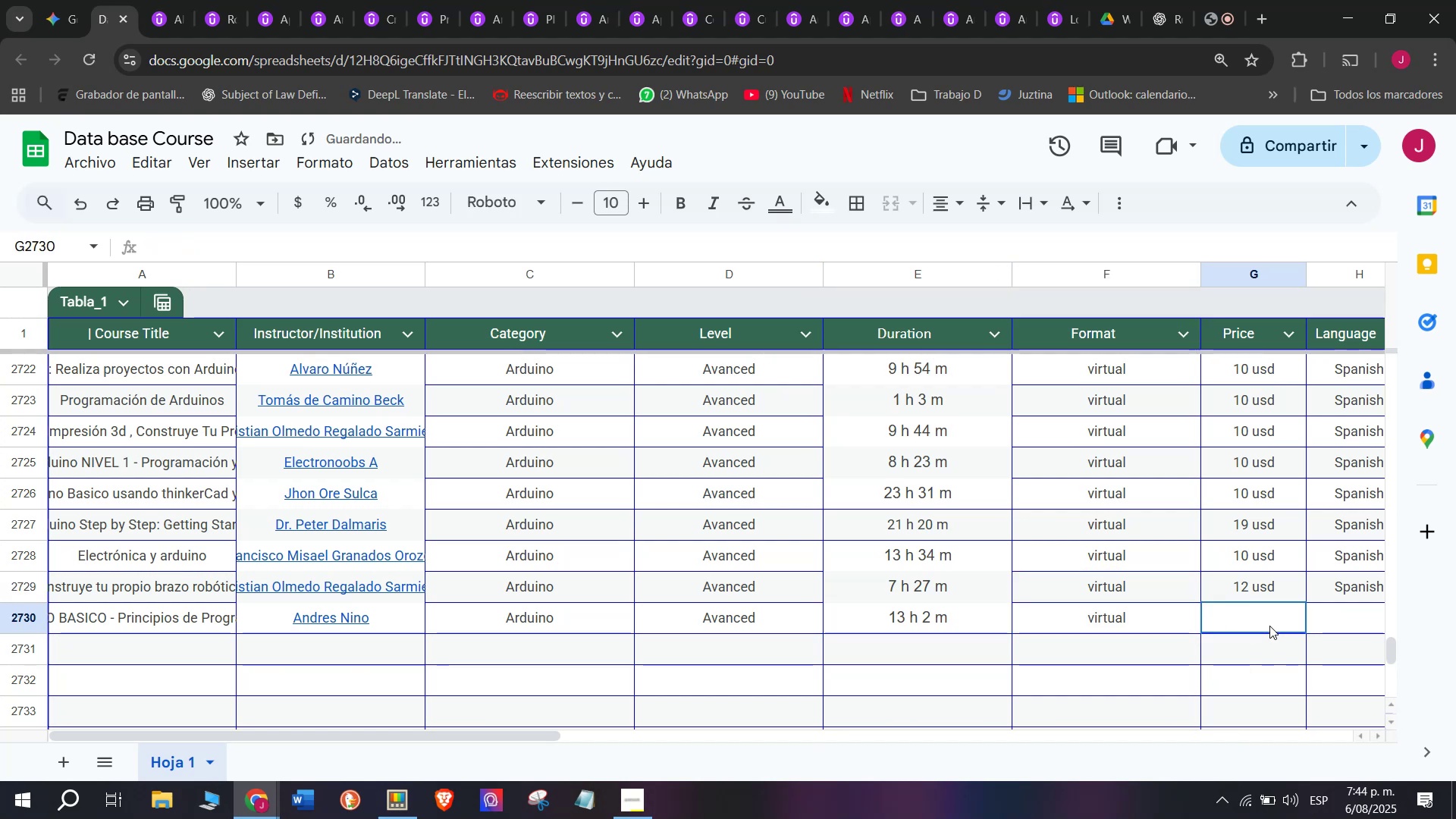 
key(Z)
 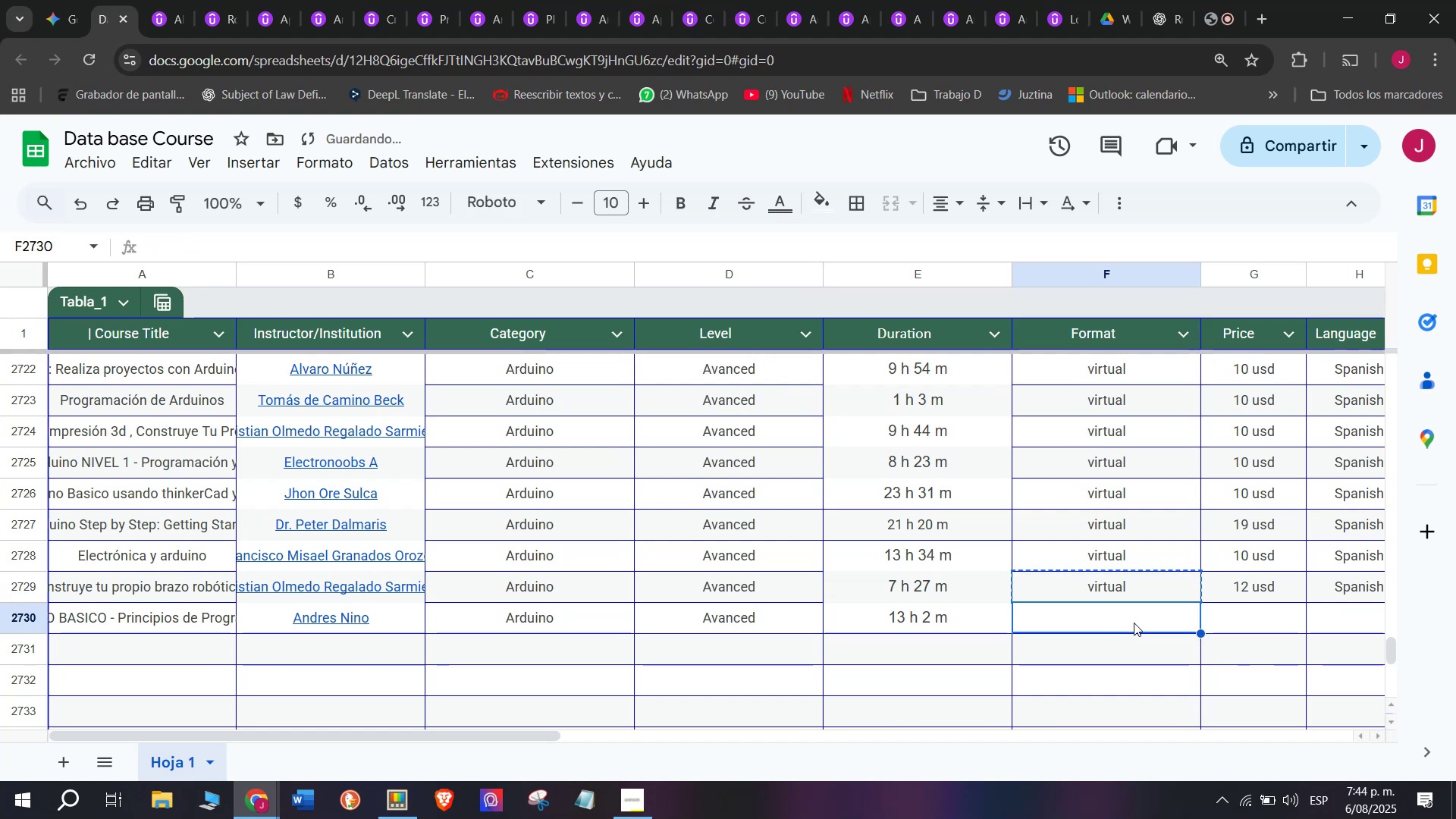 
key(Control+V)
 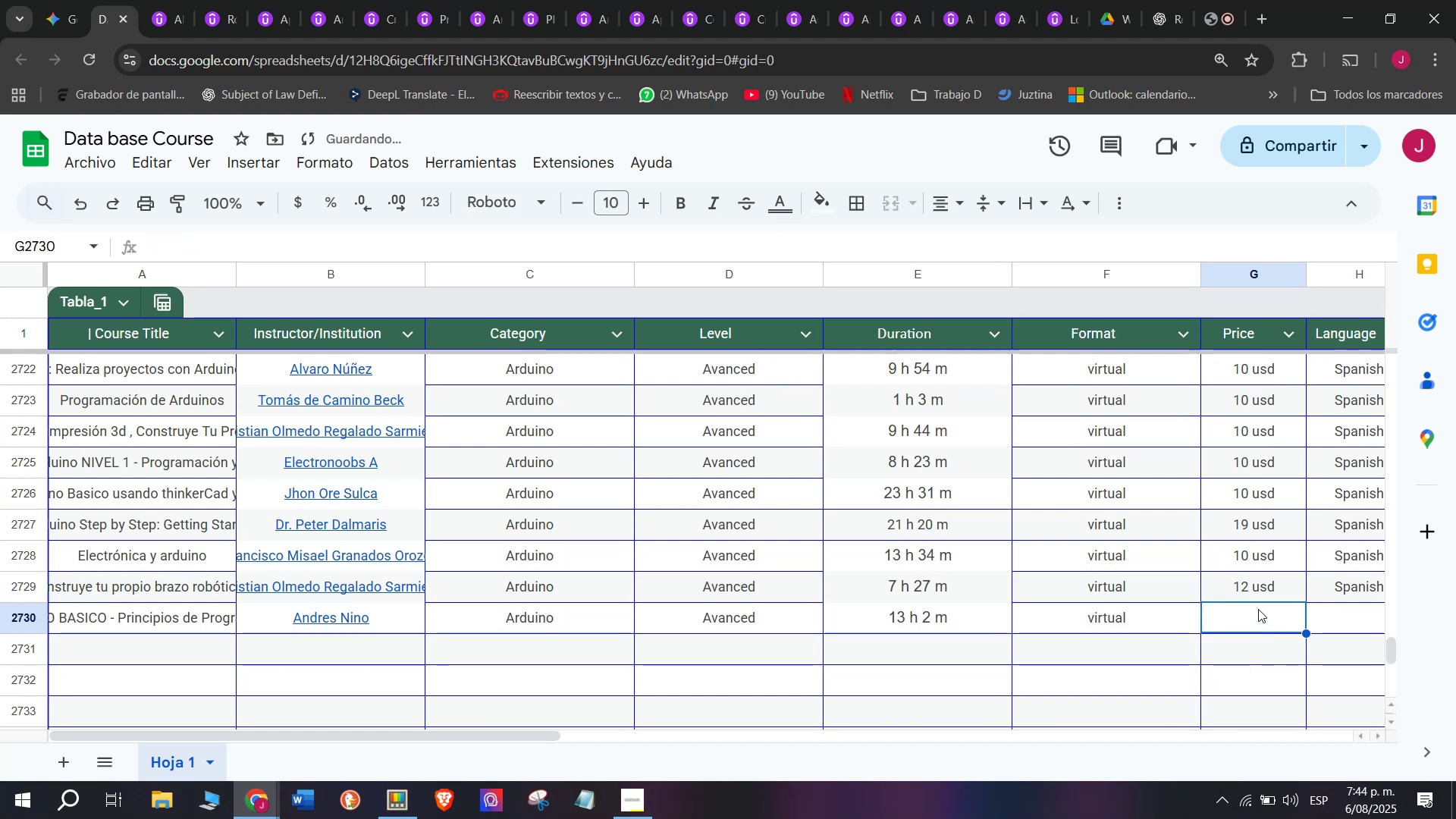 
left_click([1259, 588])
 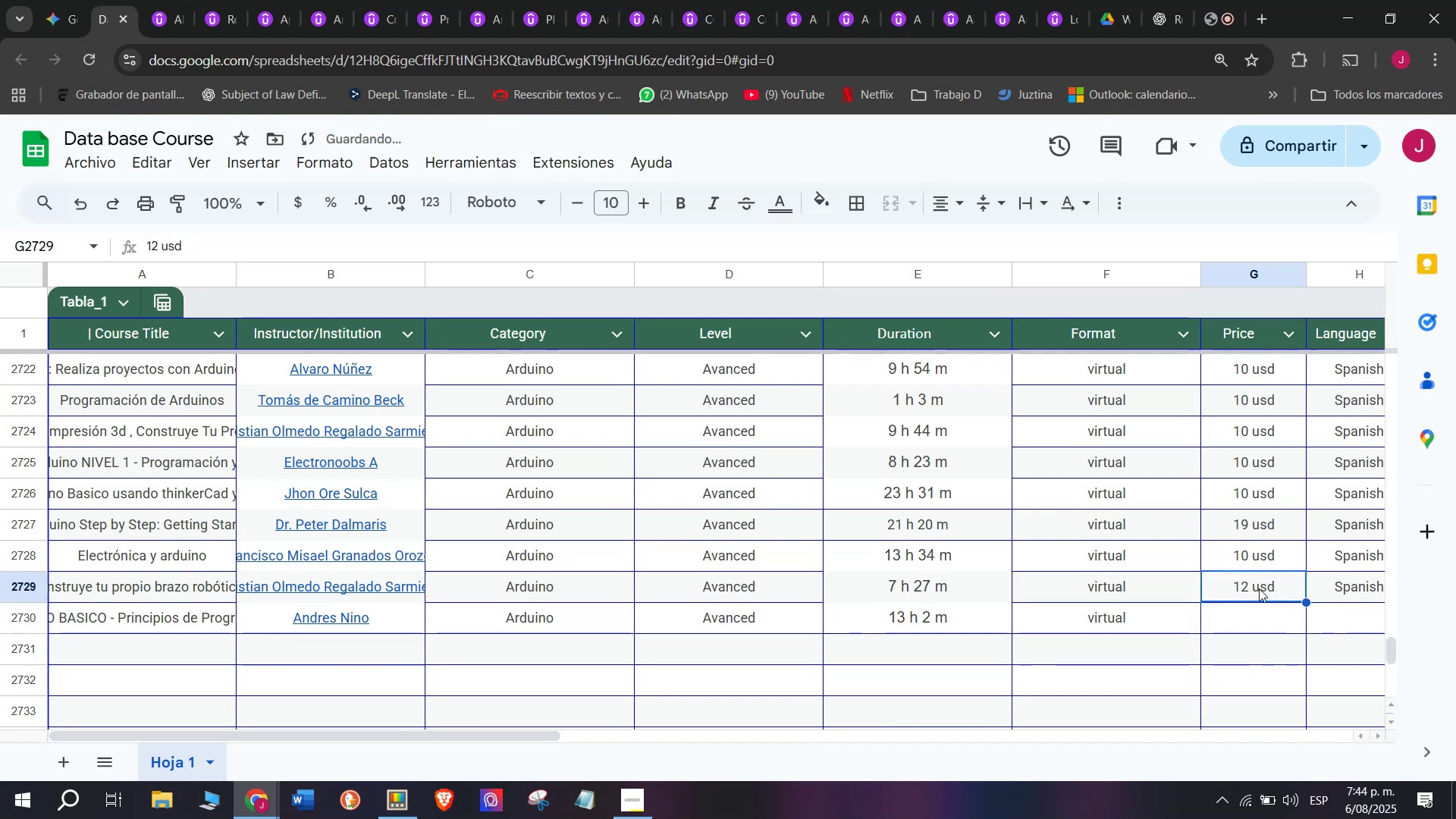 
key(Break)
 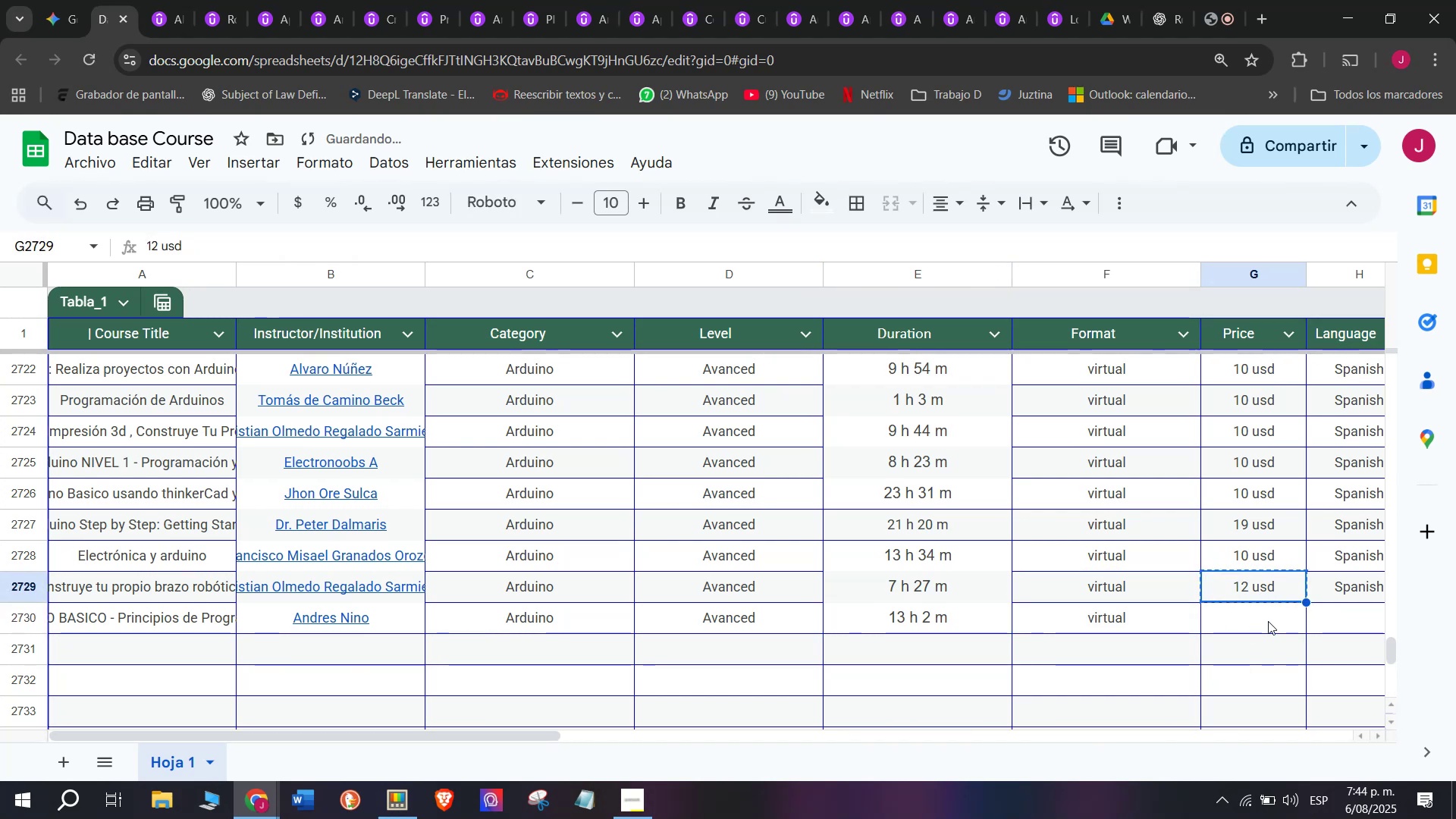 
key(Control+ControlLeft)
 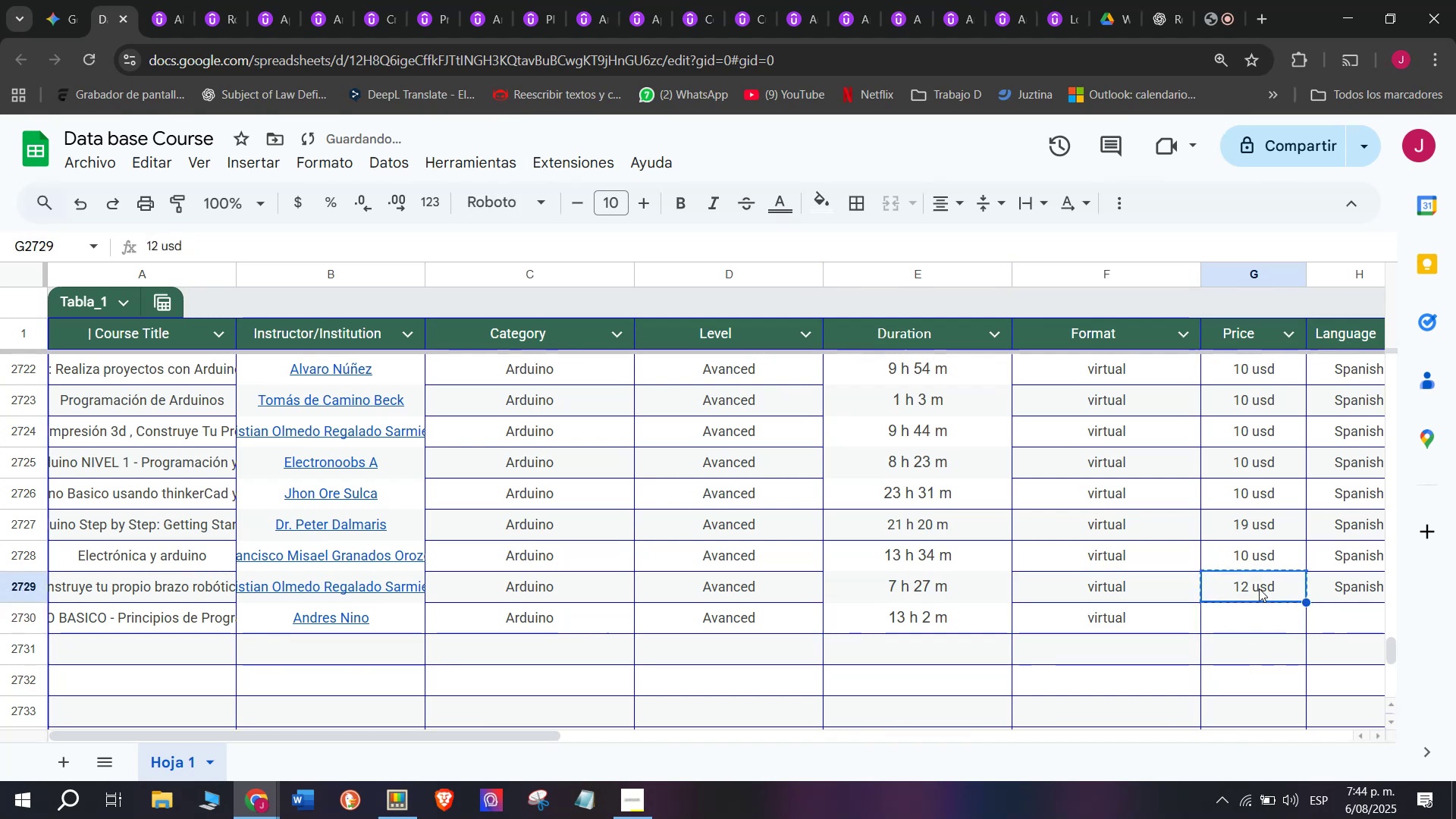 
key(Control+C)
 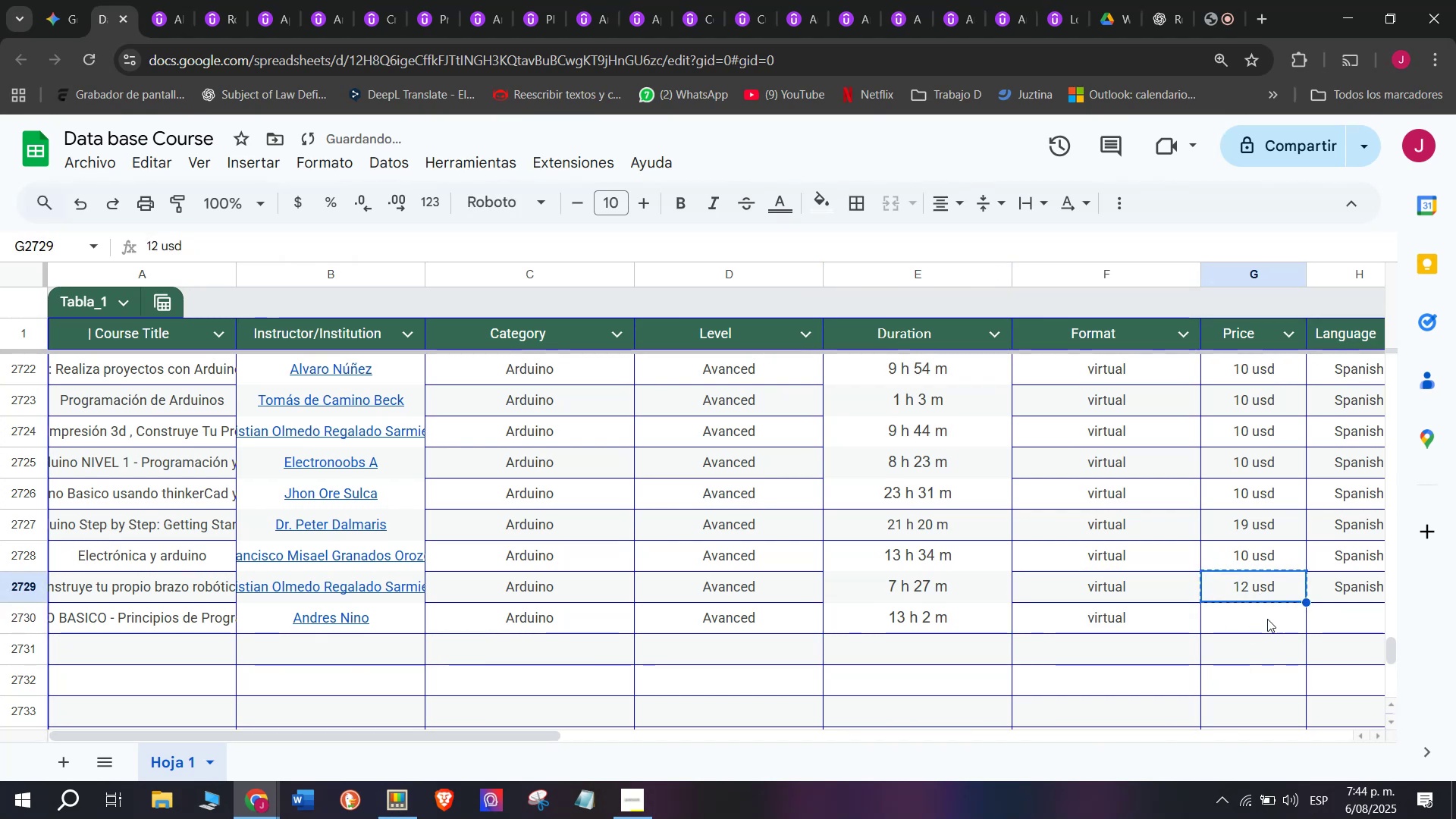 
left_click([1268, 621])
 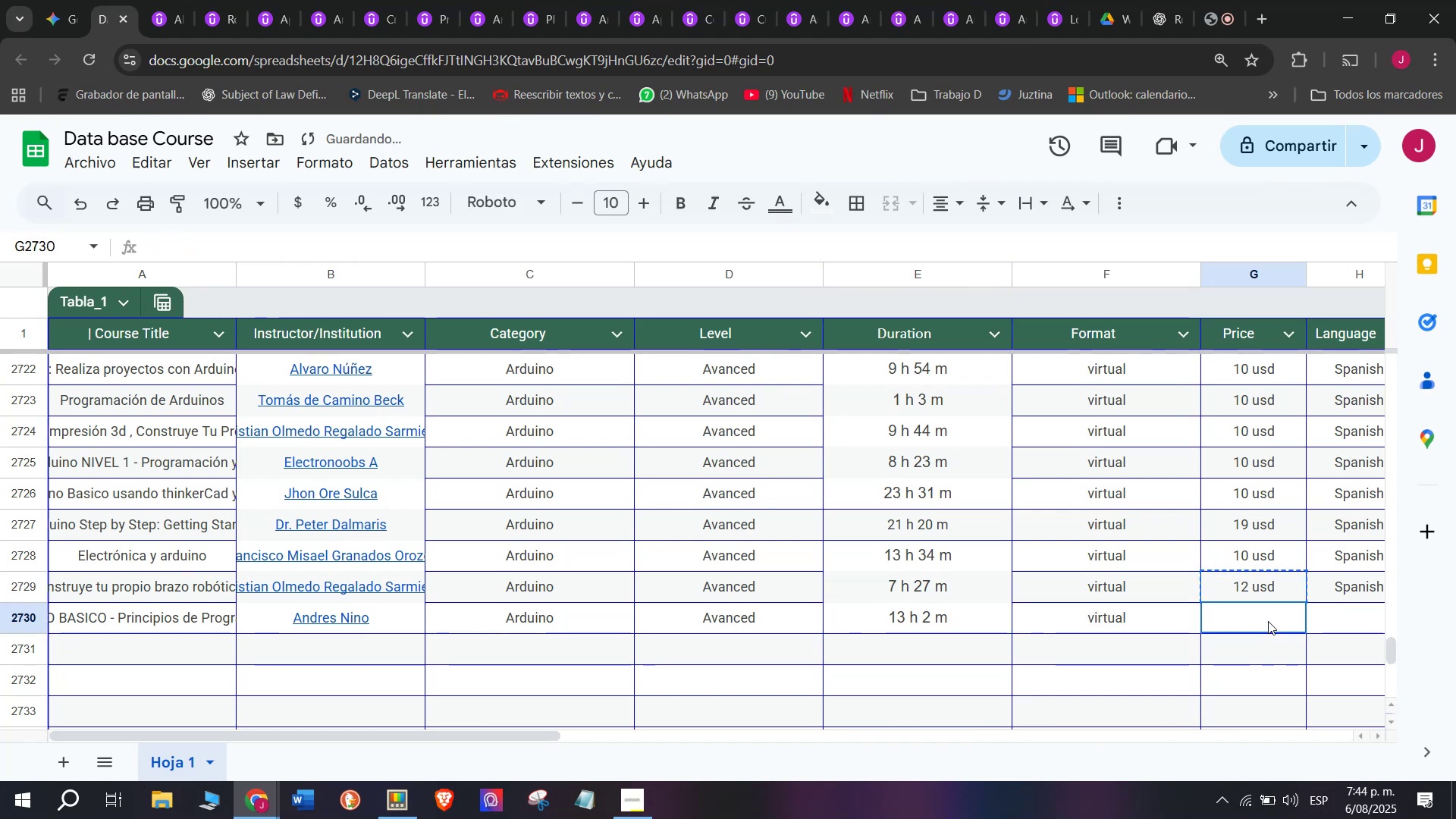 
key(Z)
 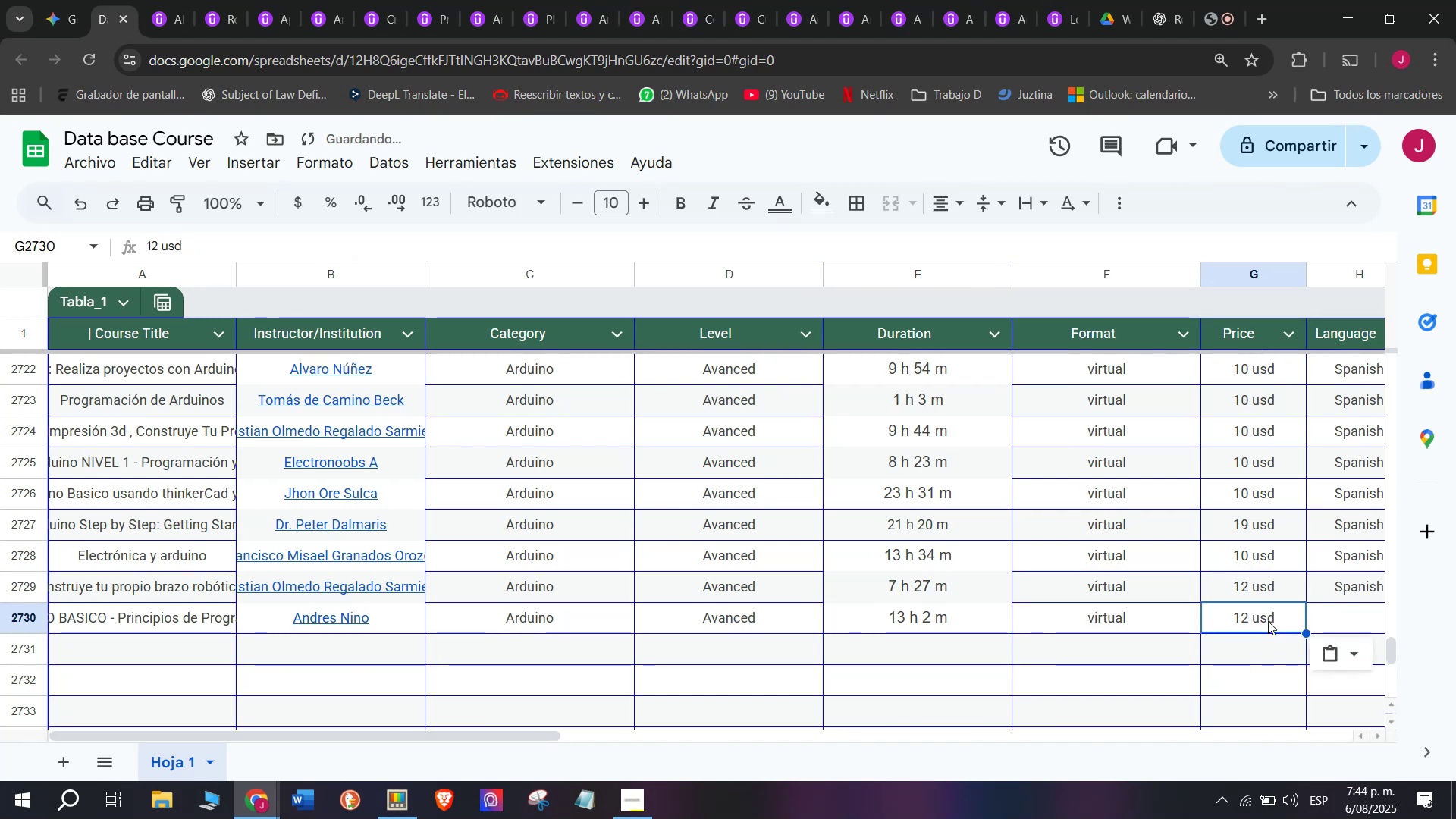 
key(Control+V)
 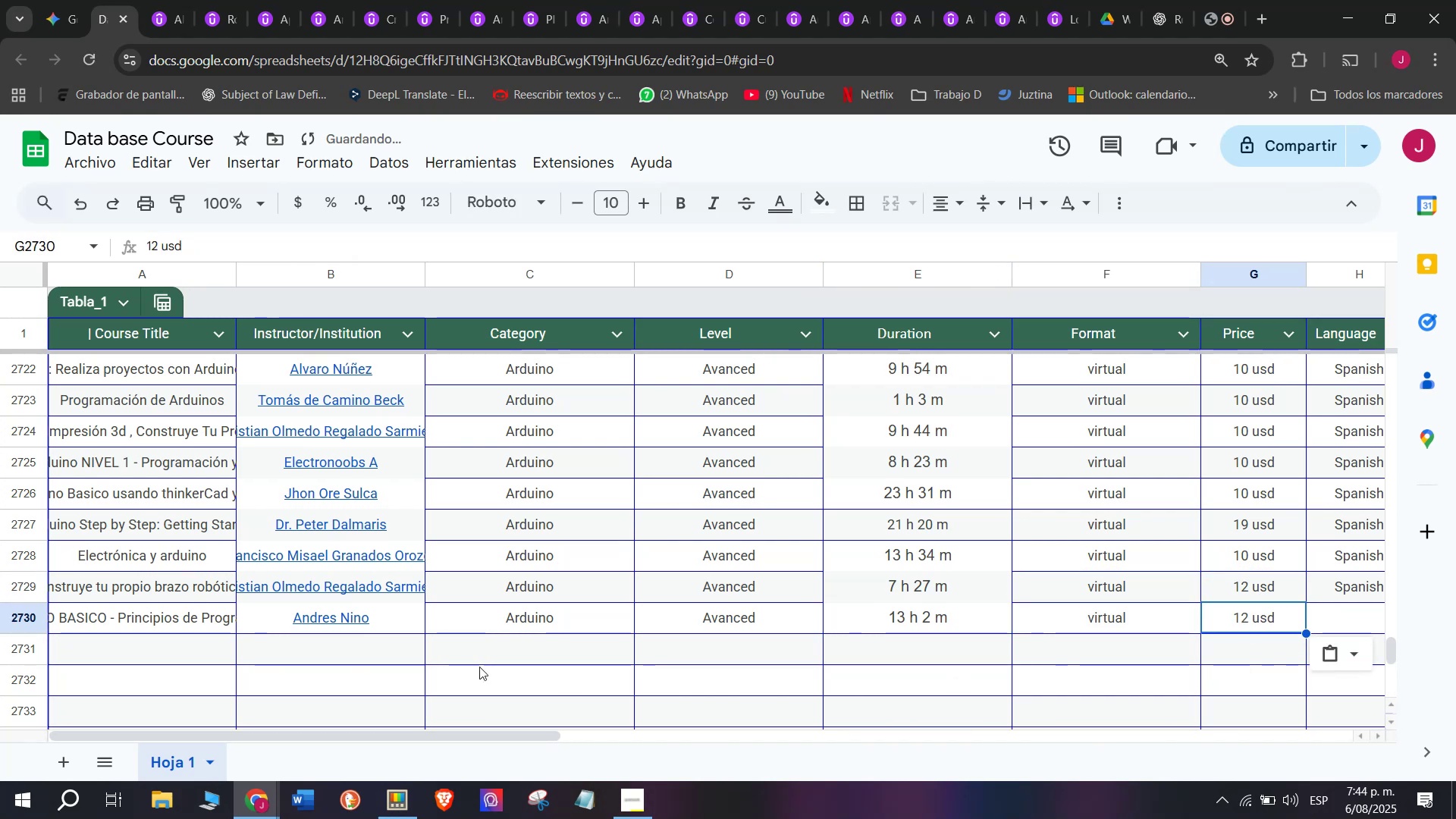 
key(Control+ControlLeft)
 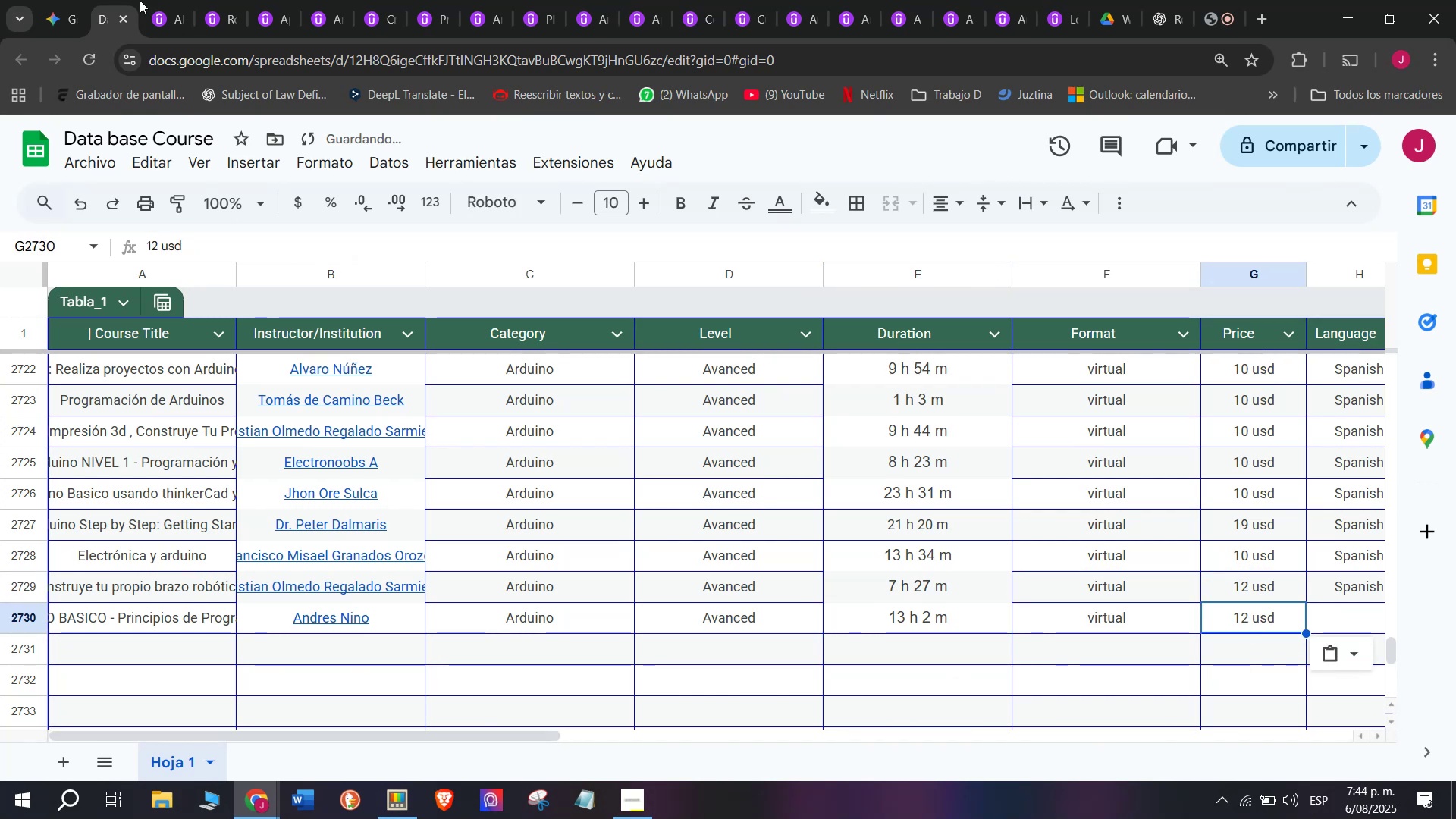 
left_click([165, 0])
 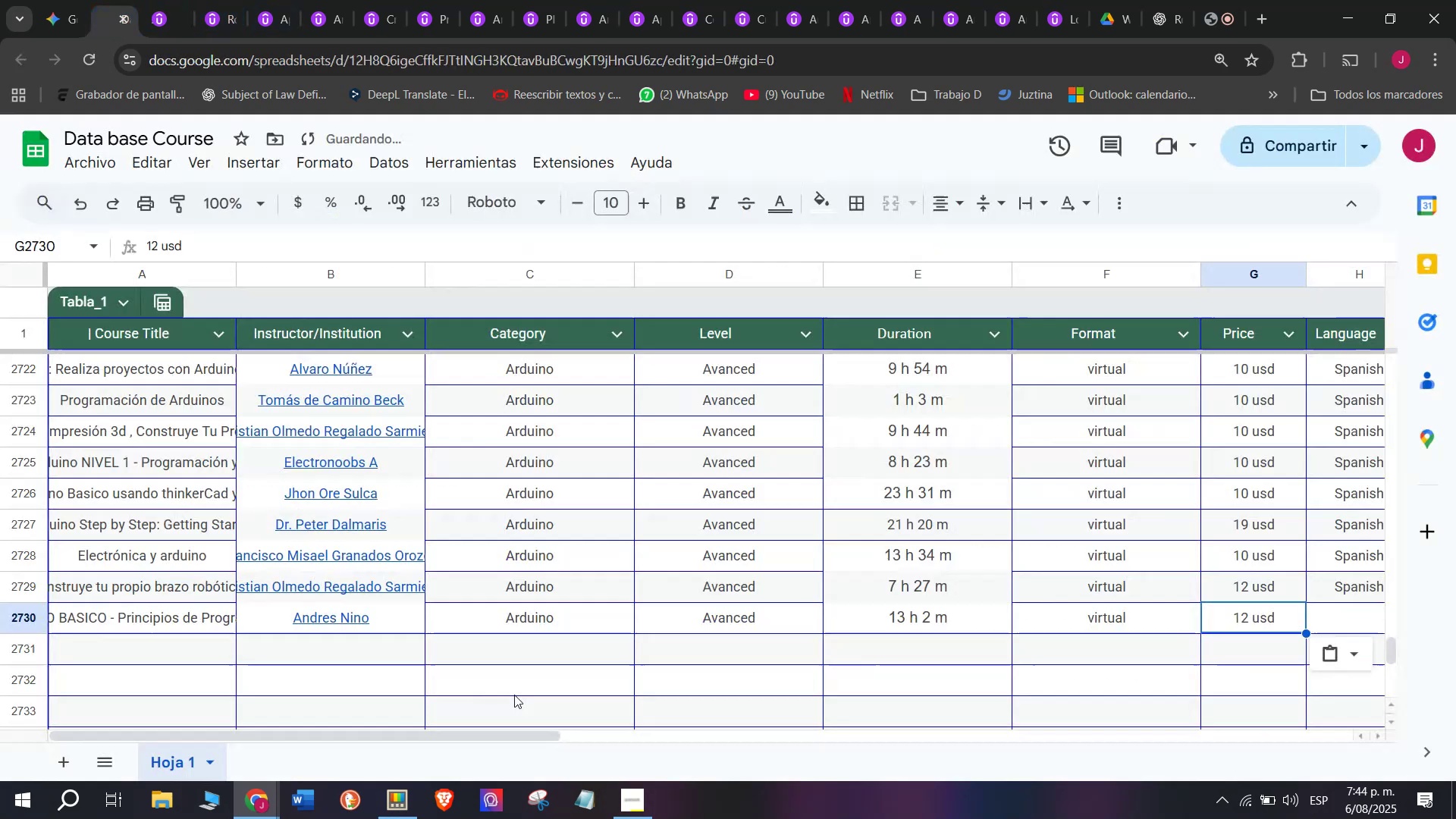 
left_click_drag(start_coordinate=[522, 733], to_coordinate=[691, 755])
 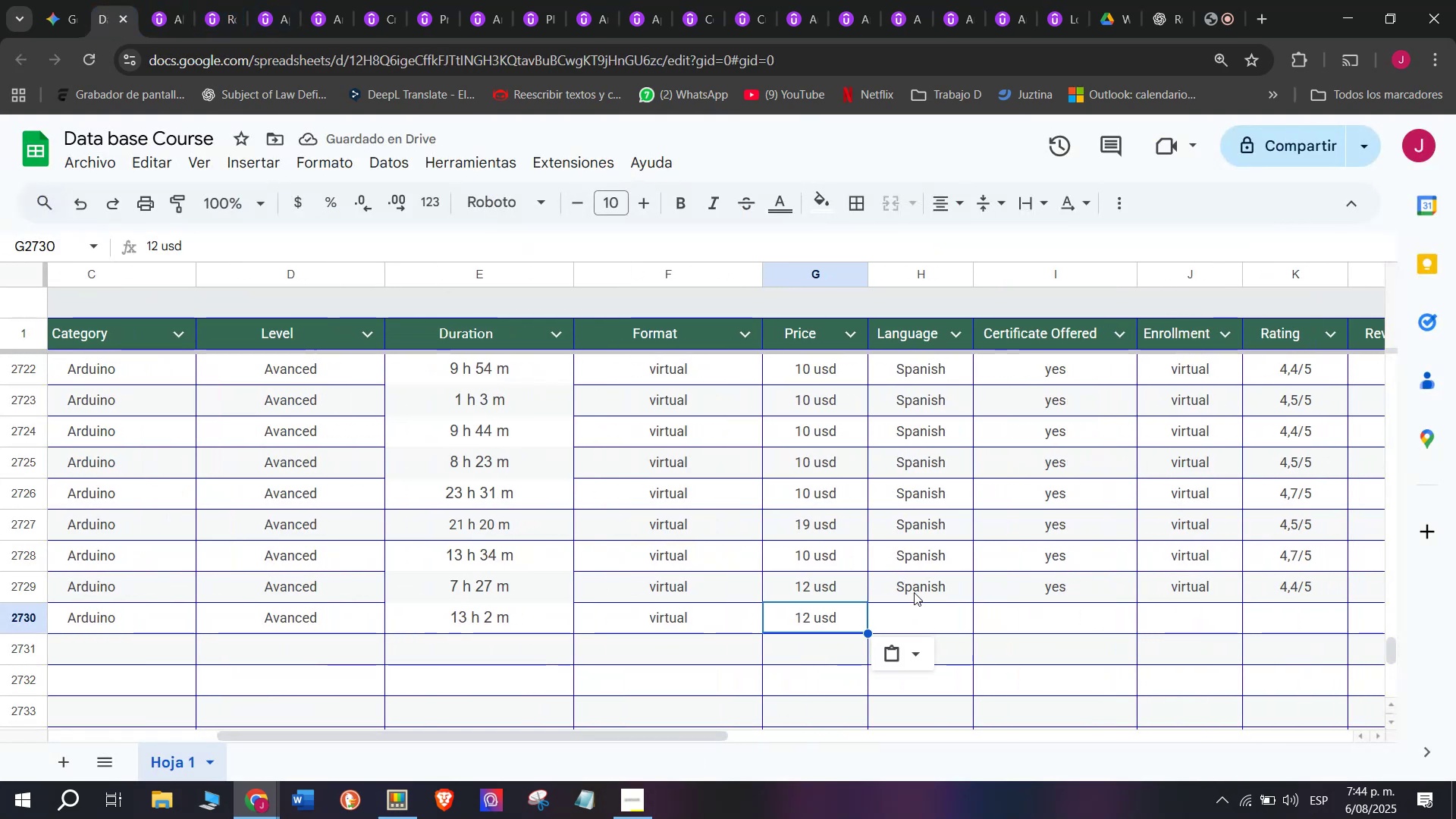 
key(Break)
 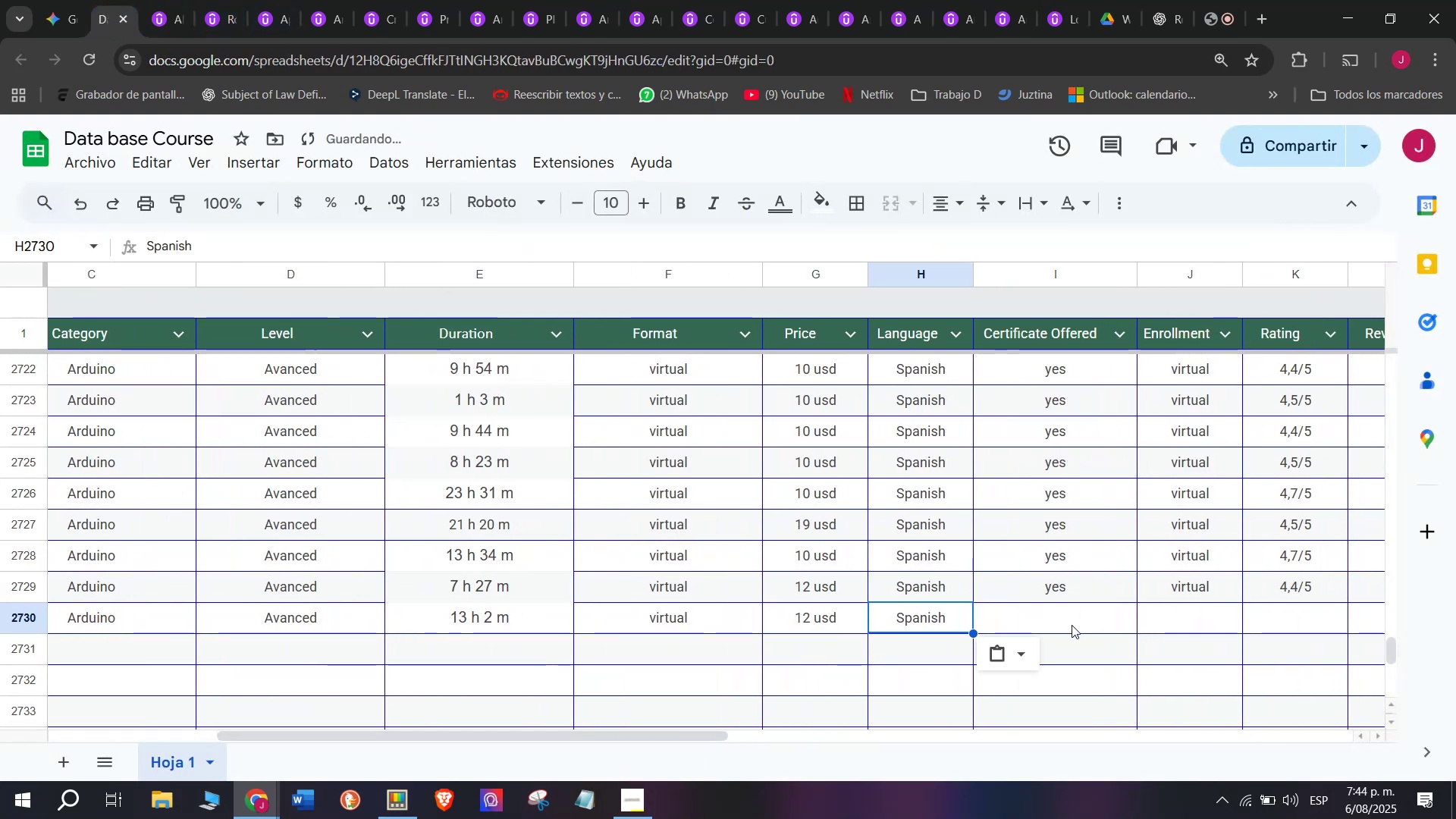 
key(Control+ControlLeft)
 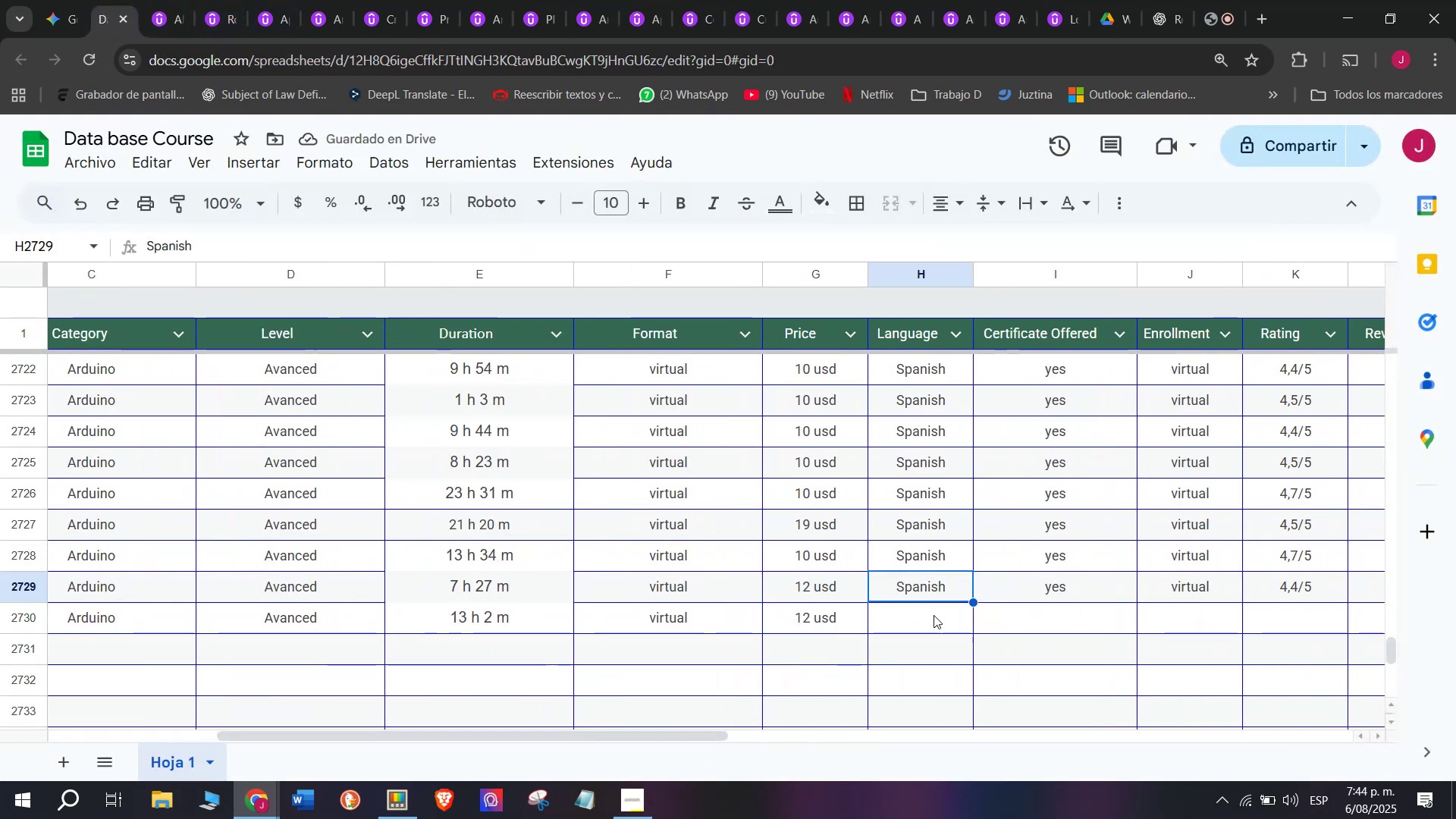 
key(Control+C)
 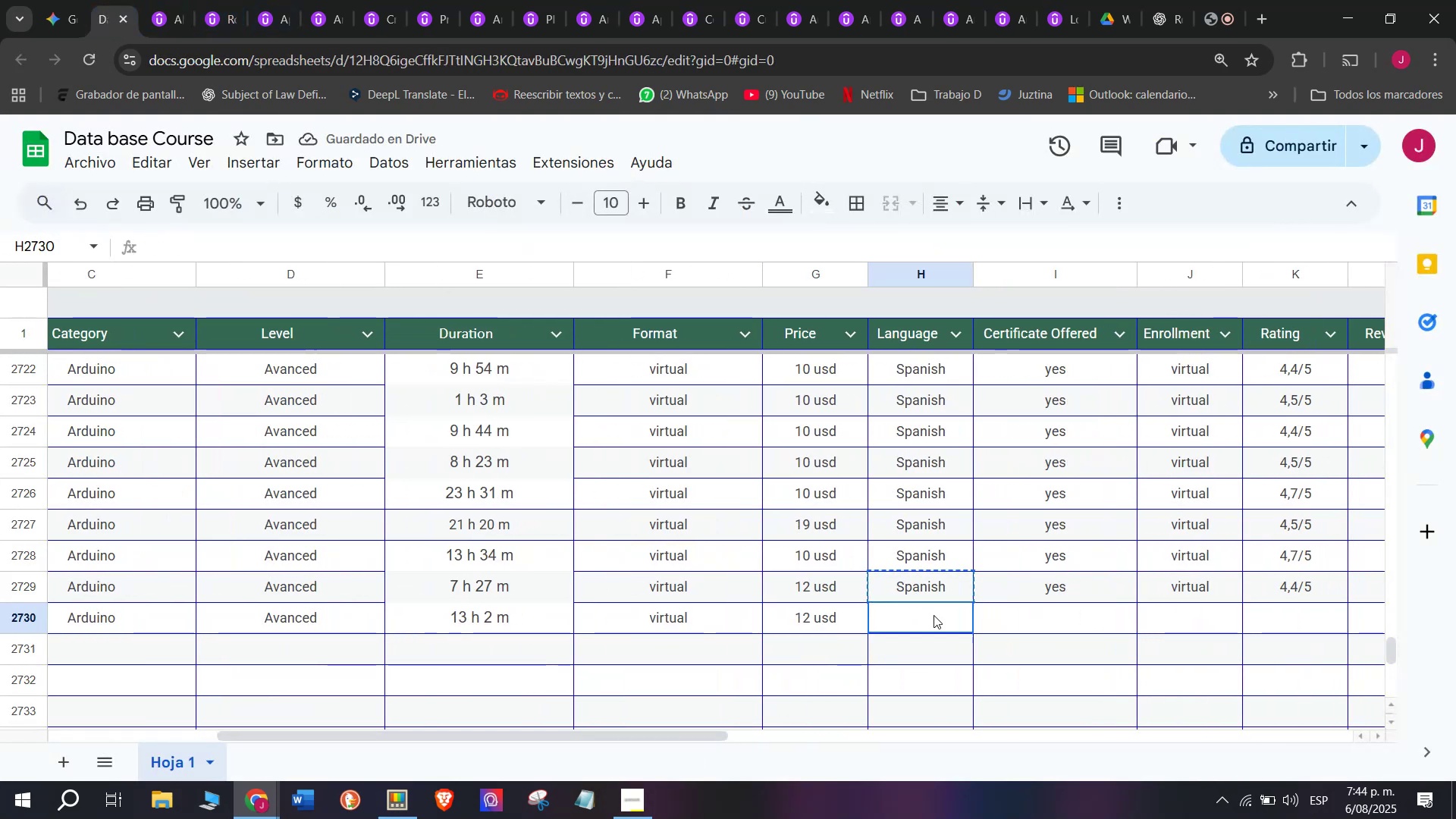 
double_click([934, 615])
 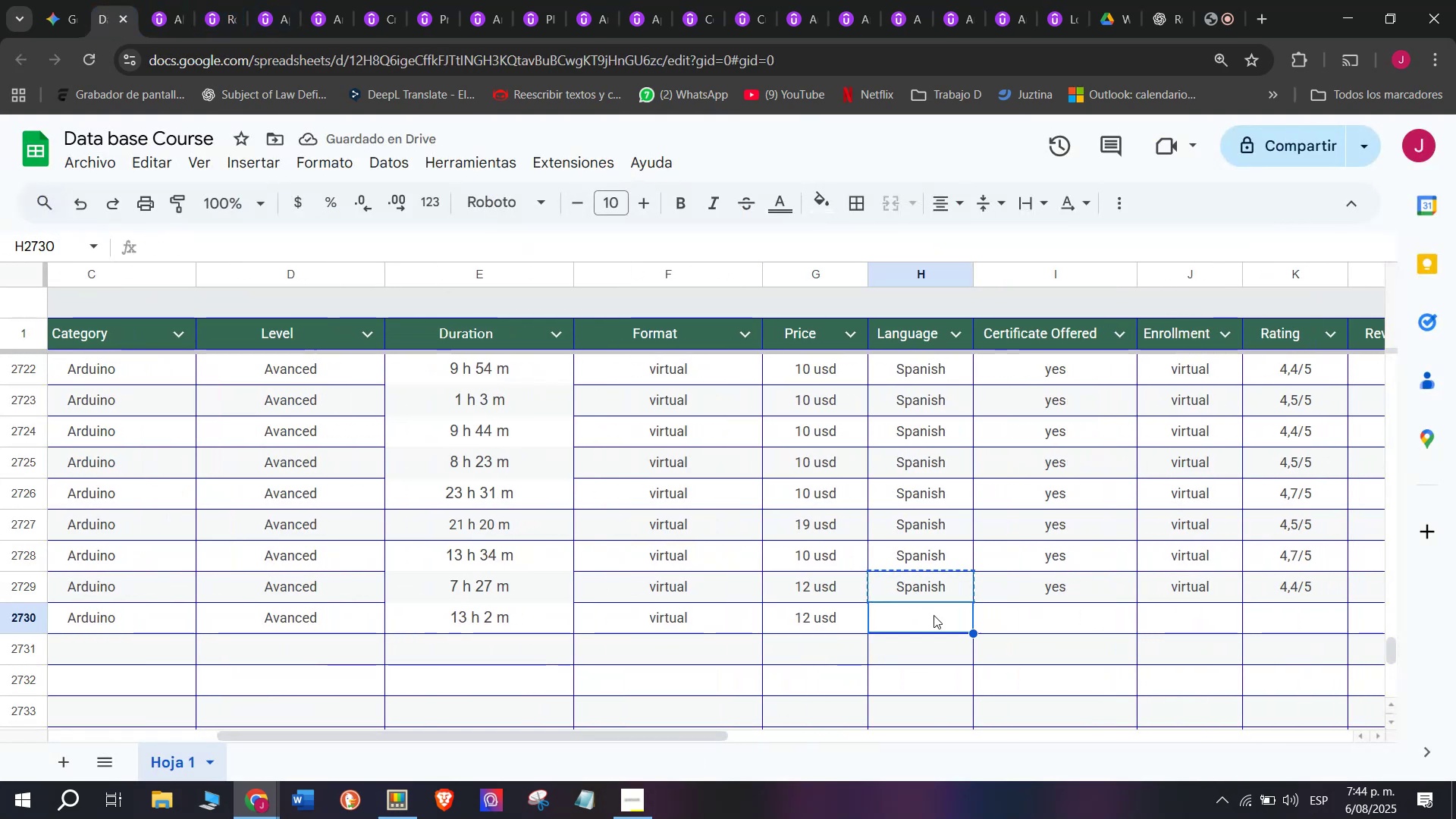 
key(Z)
 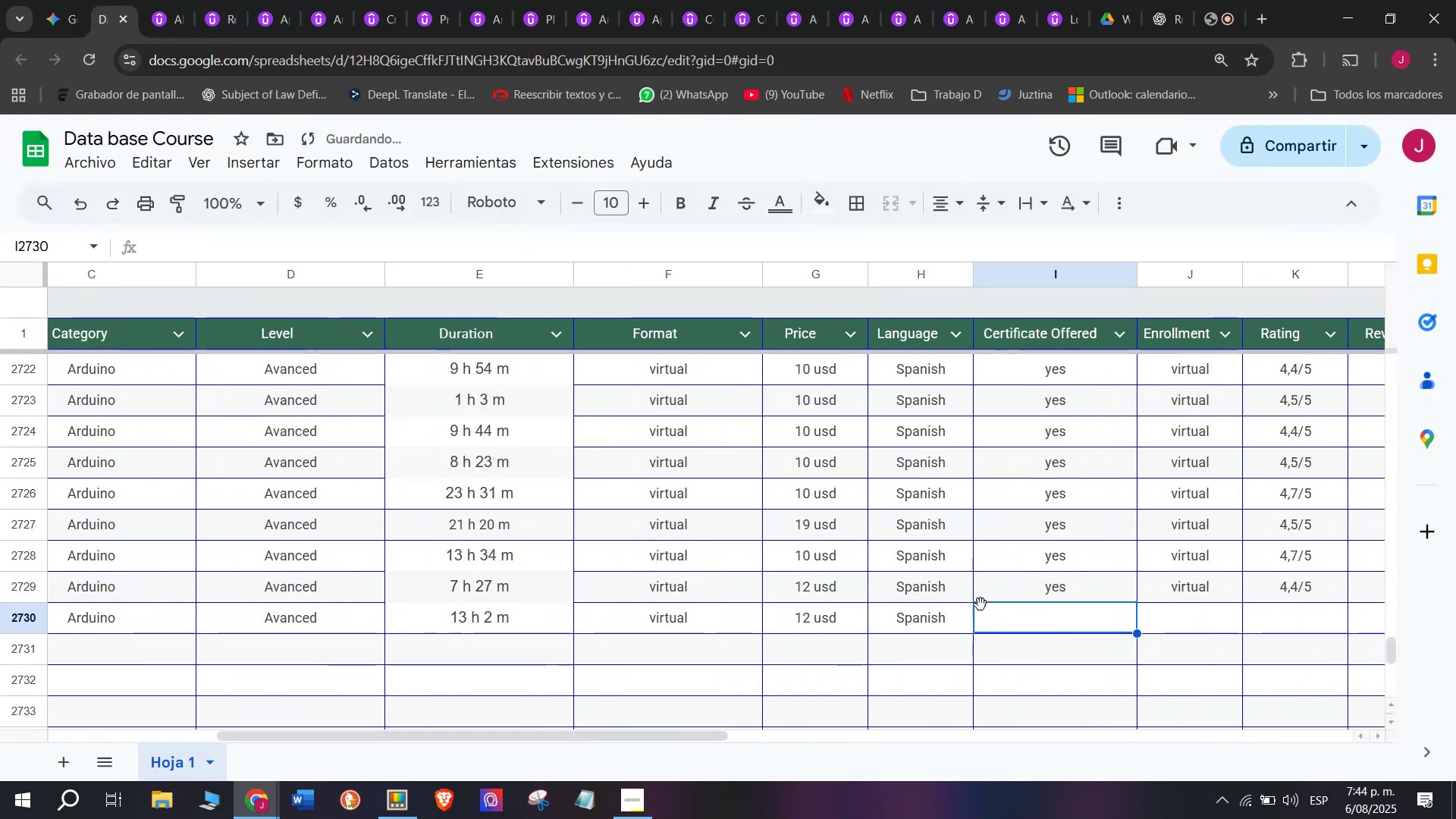 
key(Control+ControlLeft)
 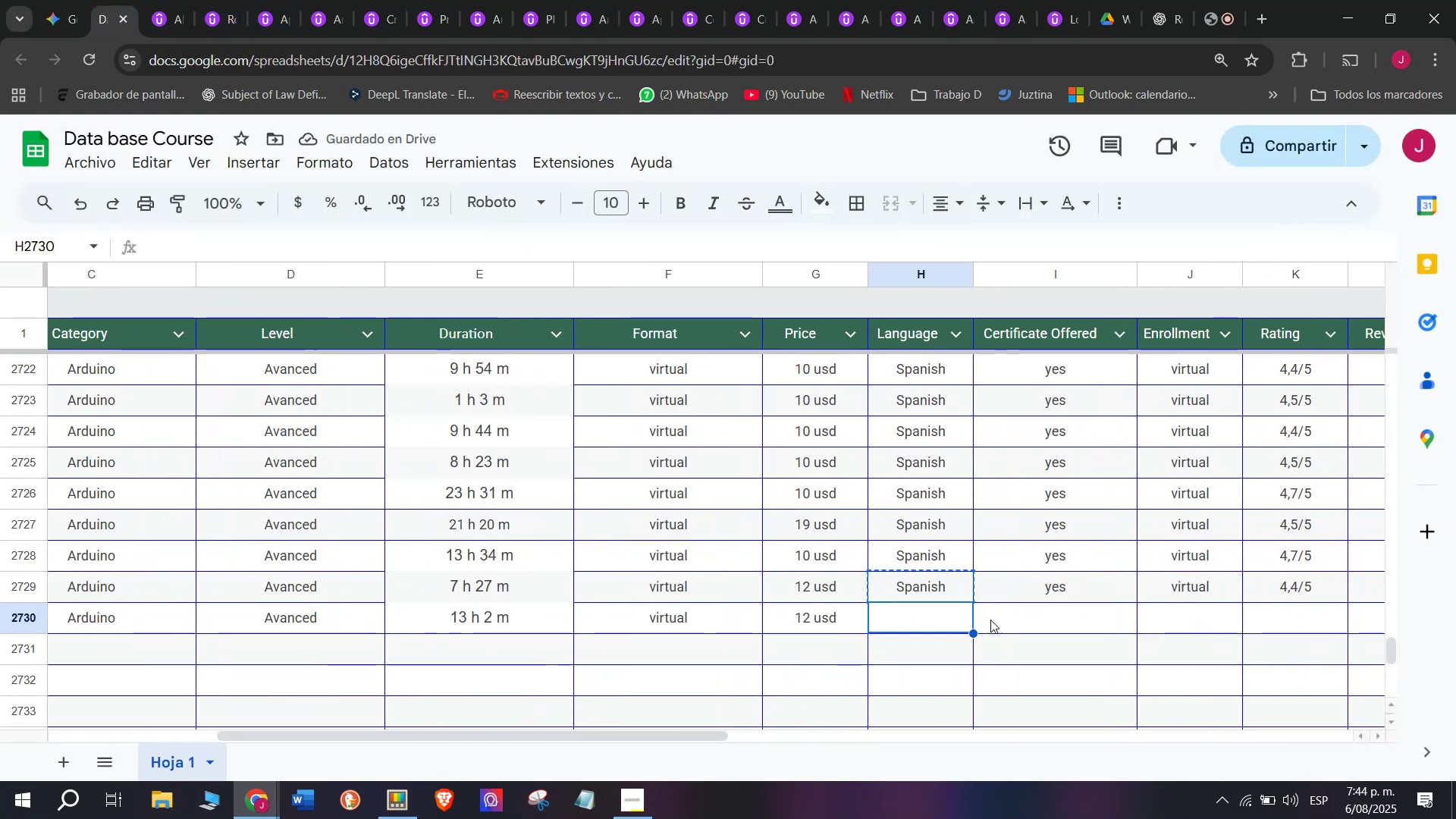 
key(Control+V)
 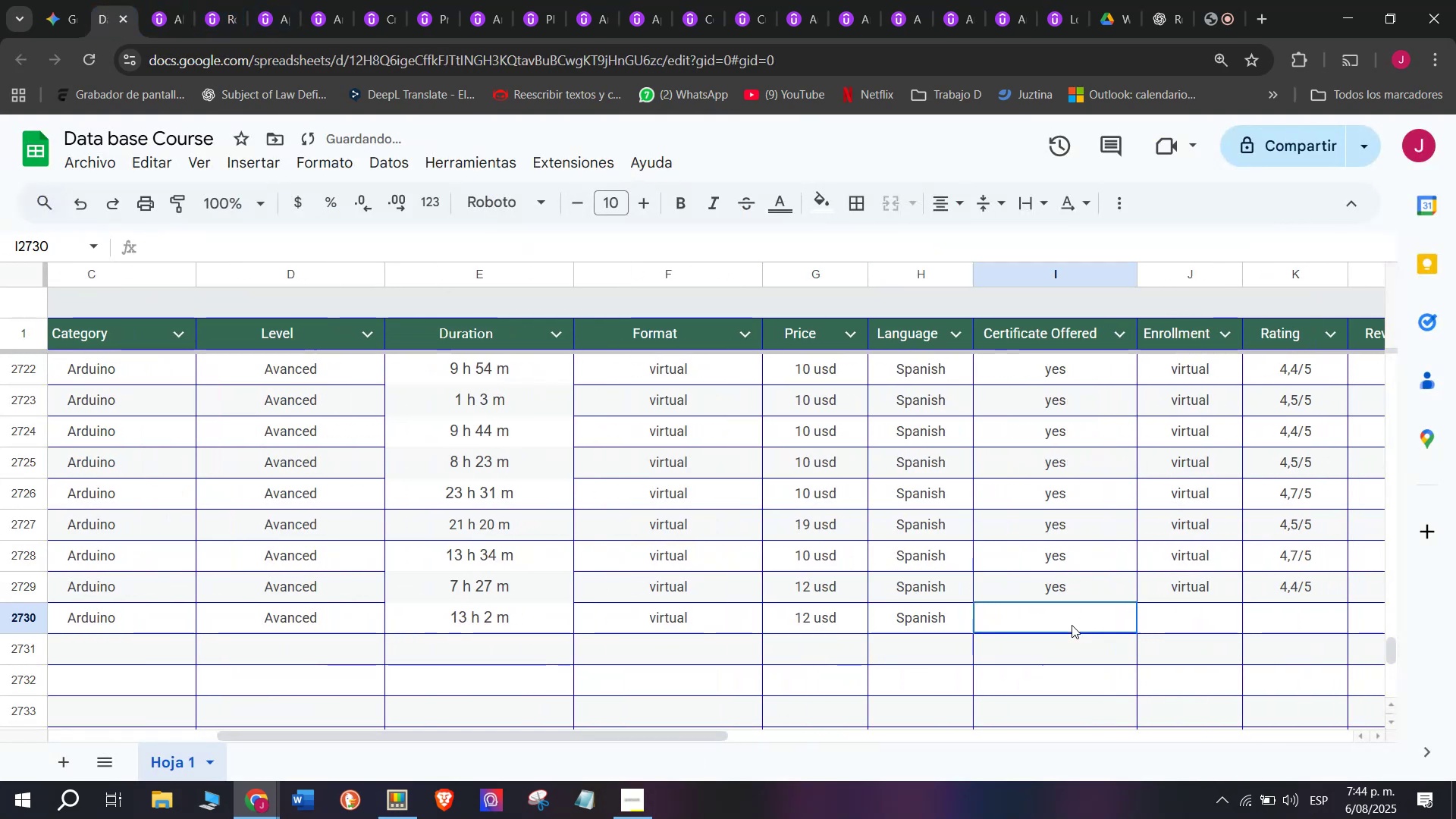 
triple_click([1072, 625])
 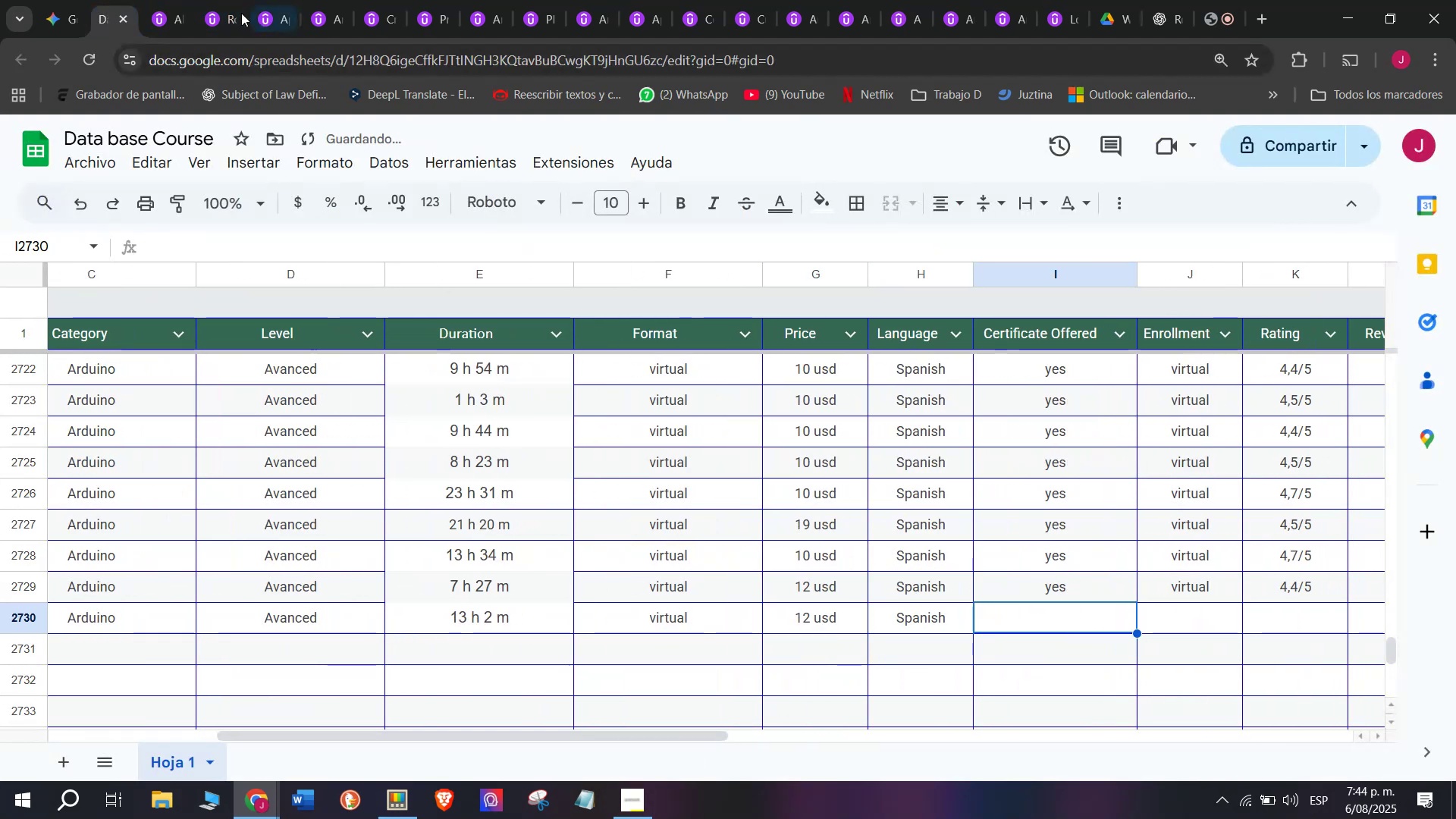 
left_click([154, 0])
 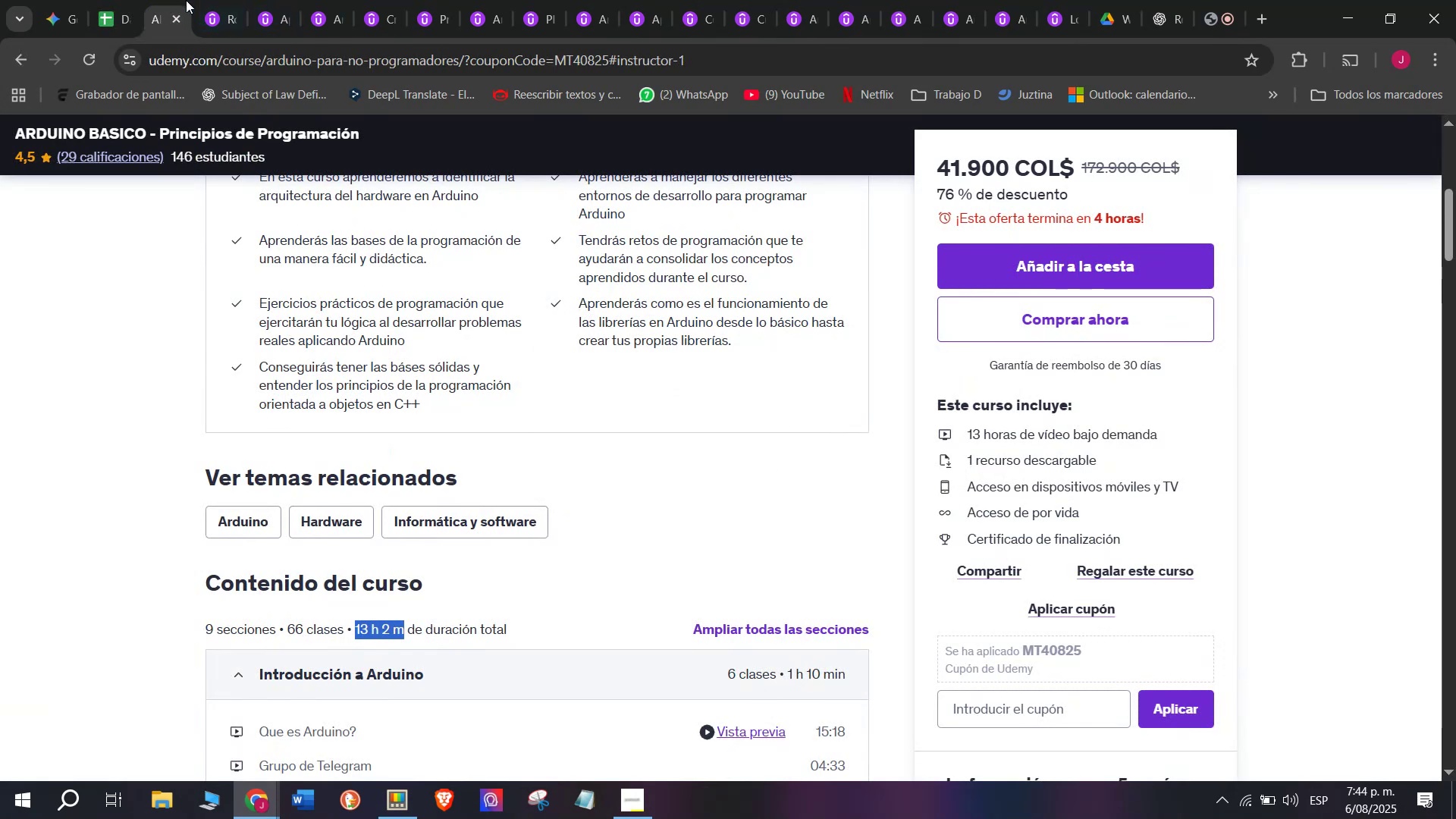 
left_click([108, 0])
 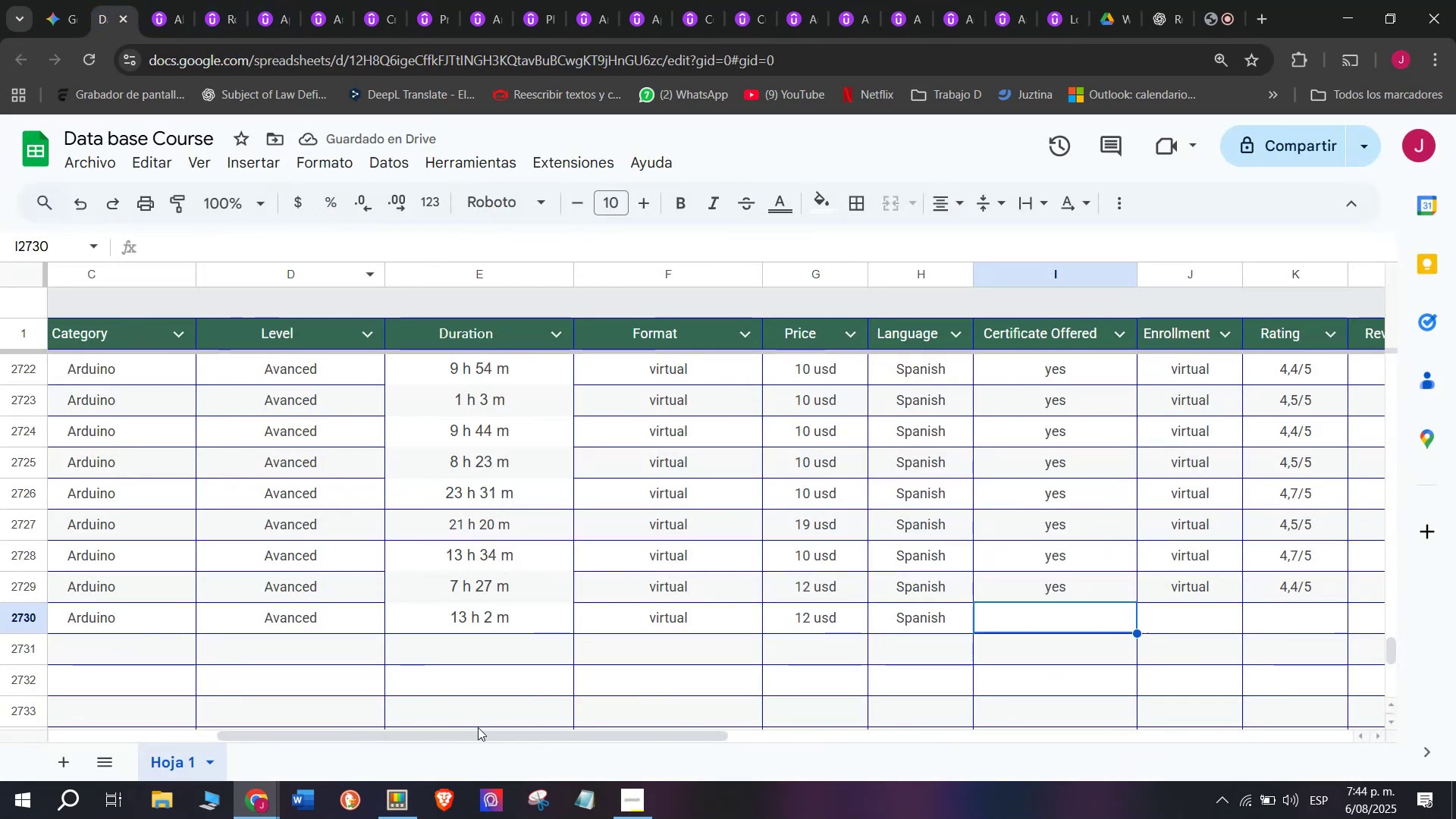 
left_click_drag(start_coordinate=[484, 733], to_coordinate=[639, 757])
 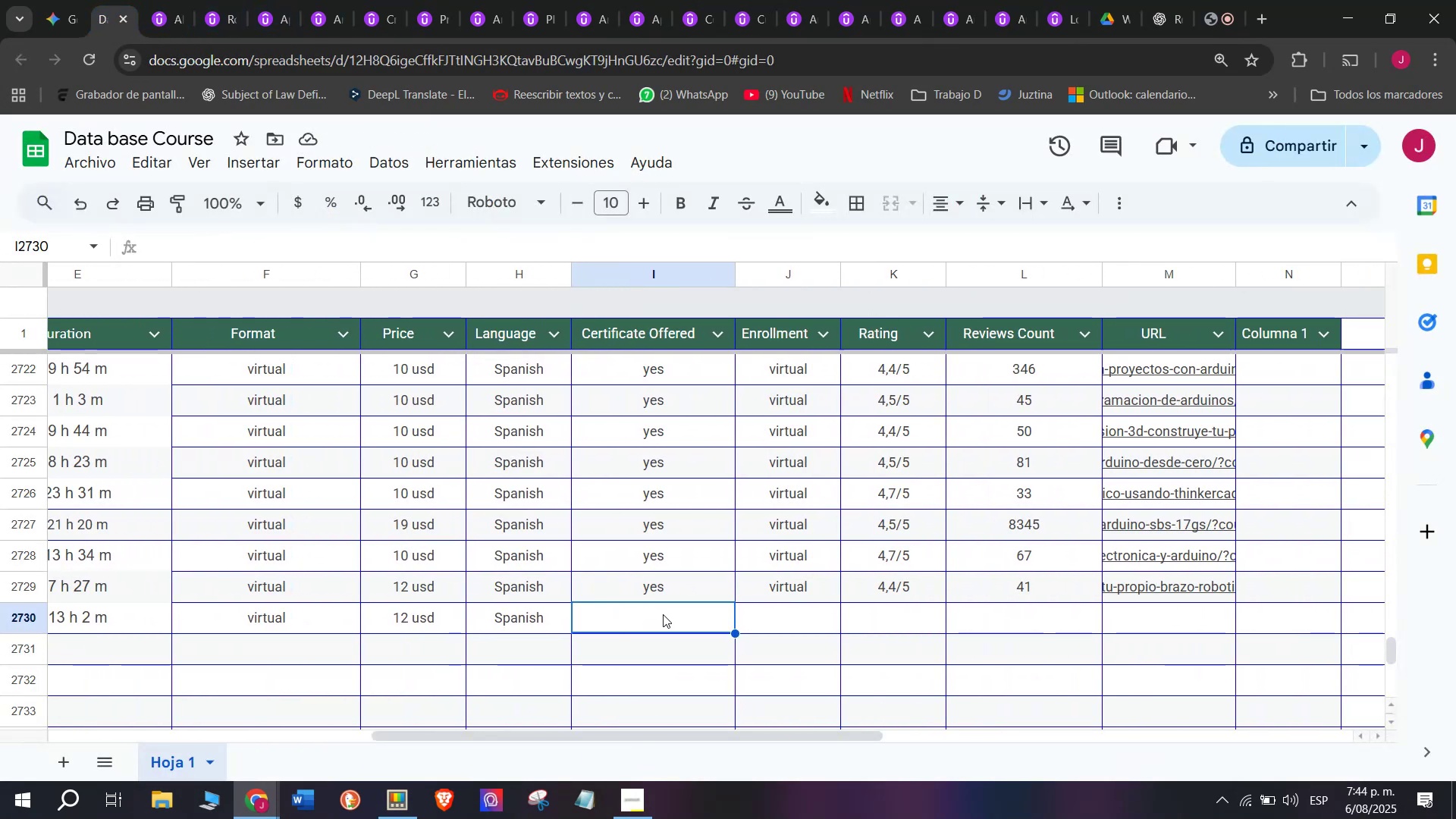 
left_click([619, 582])
 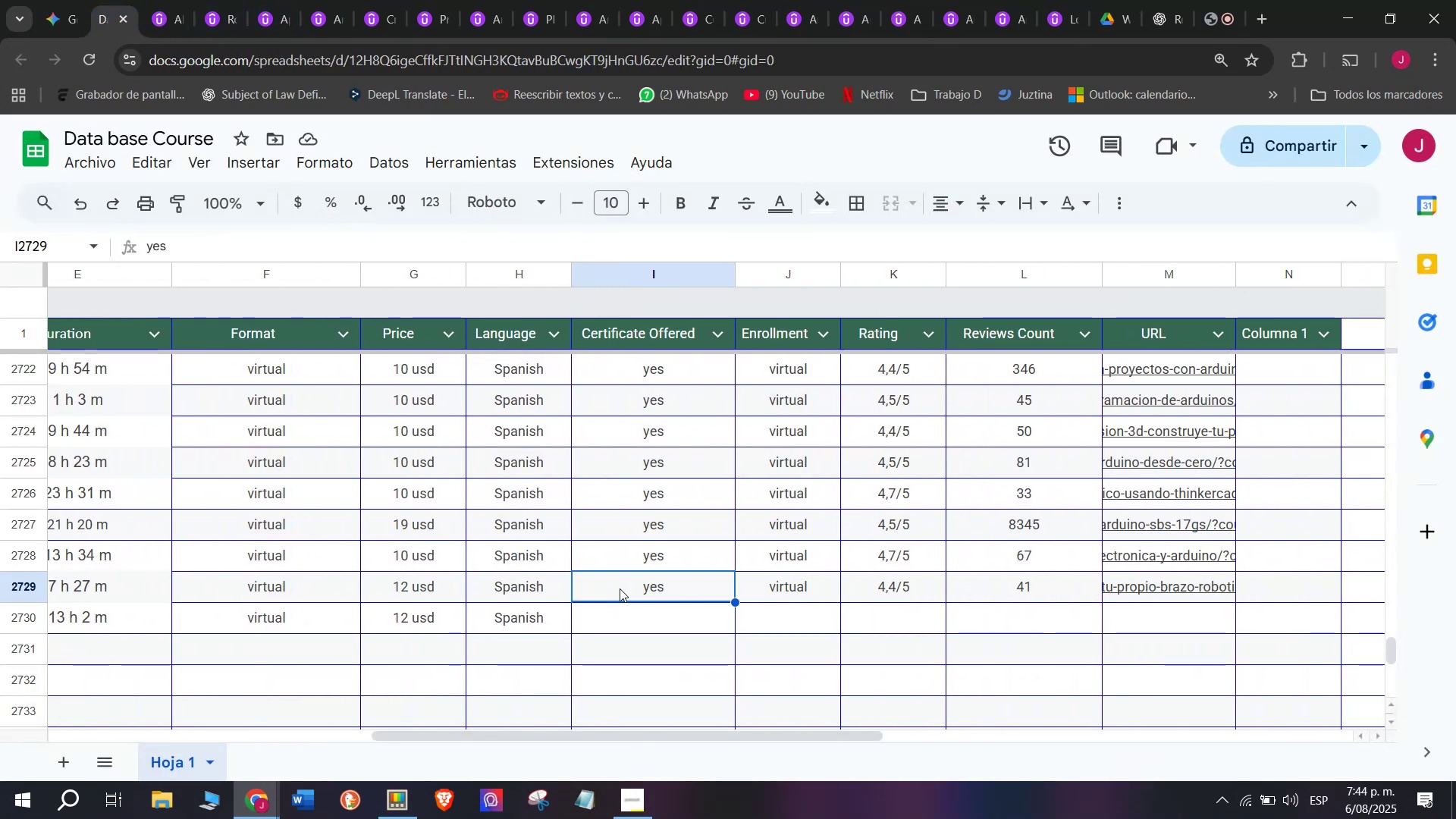 
key(Control+ControlLeft)
 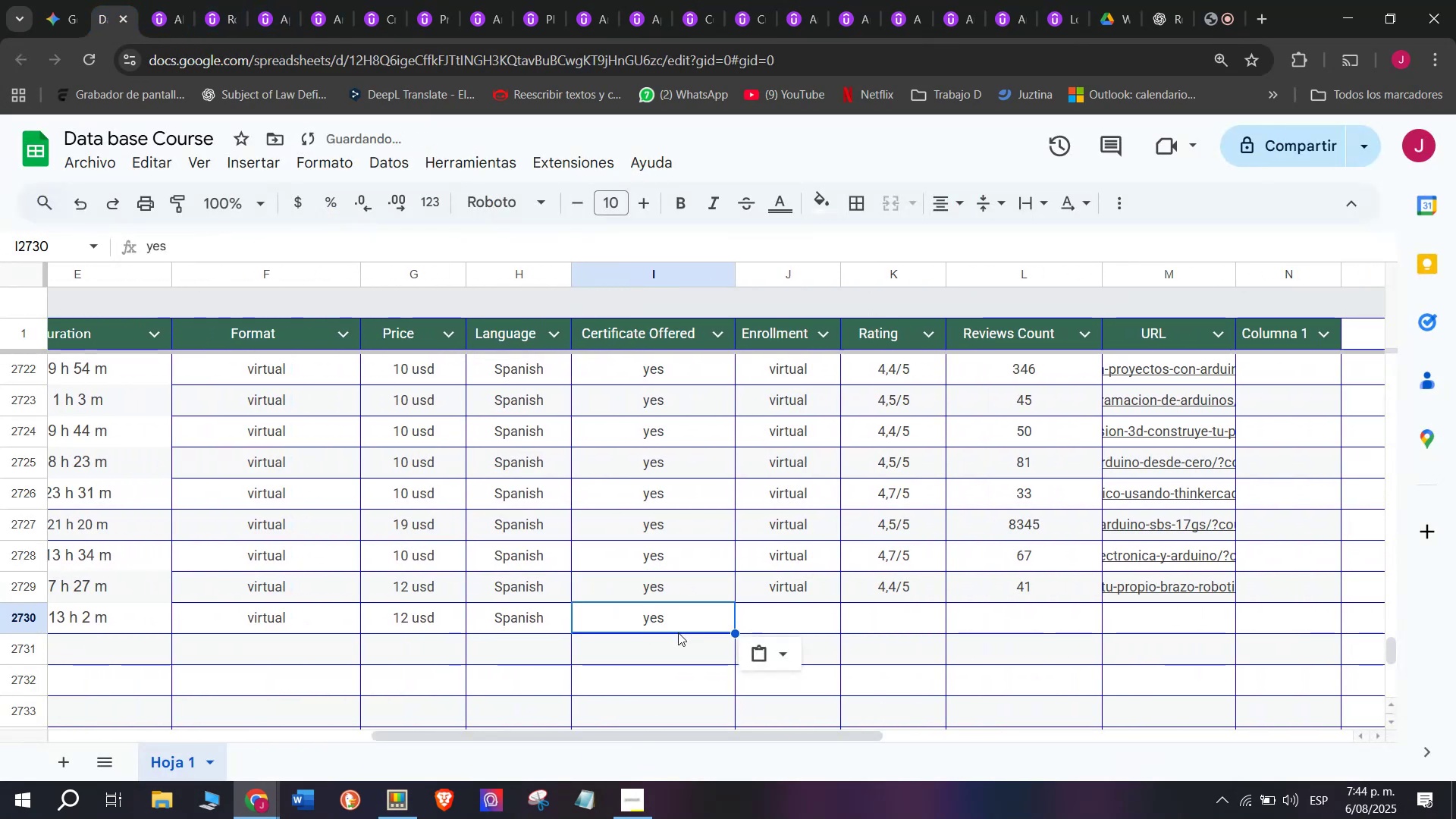 
key(Break)
 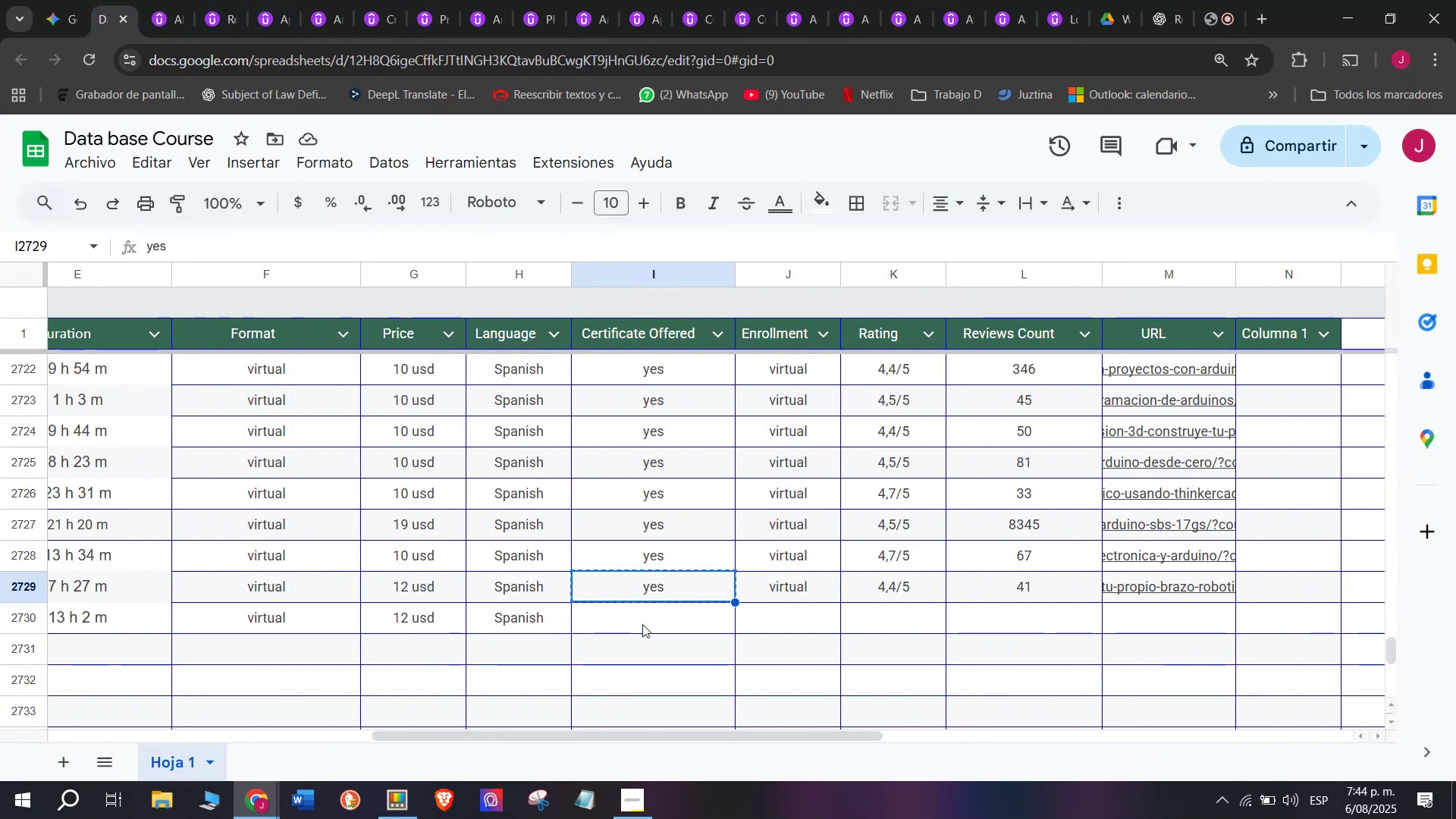 
key(Control+C)
 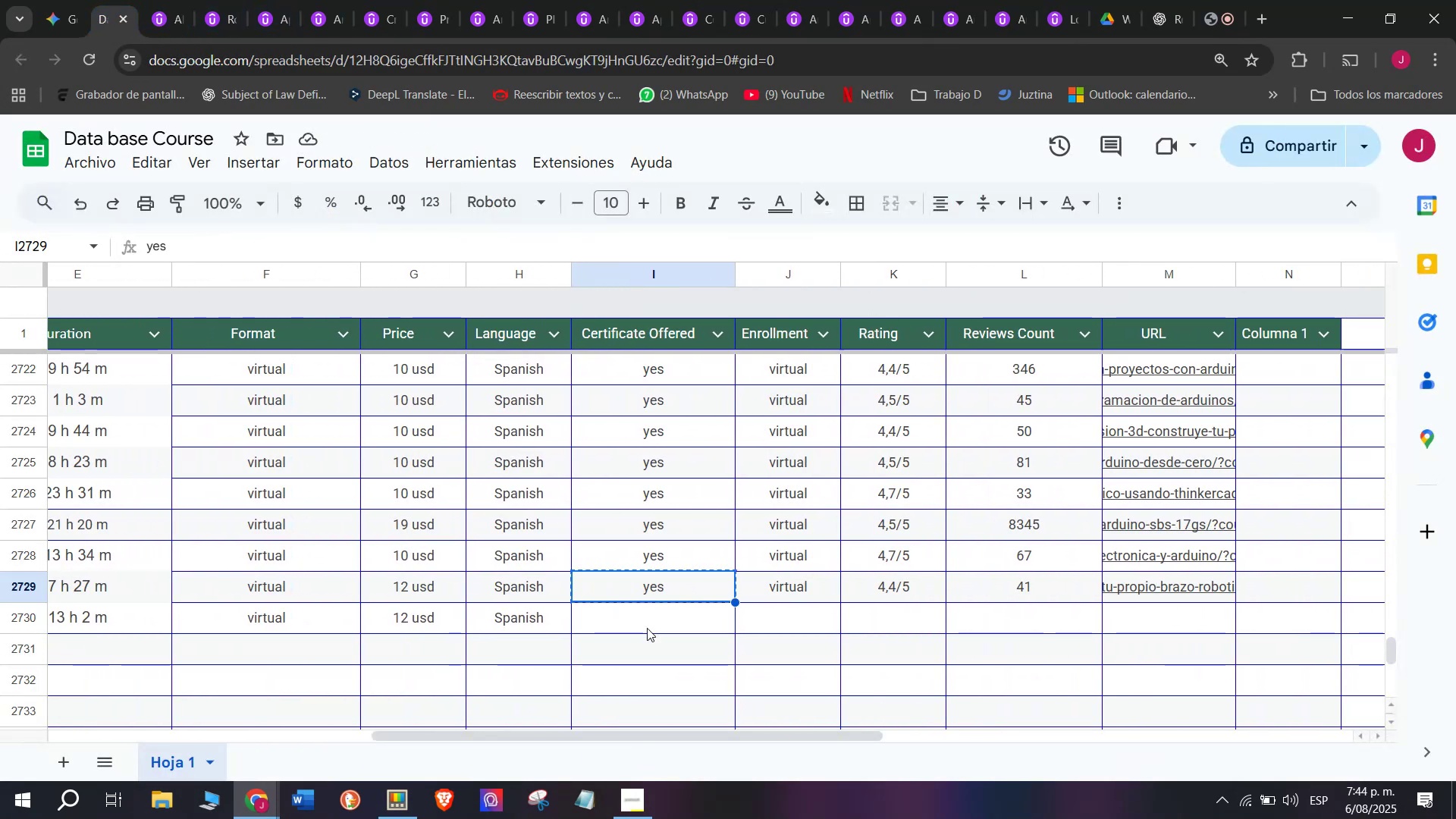 
double_click([647, 628])
 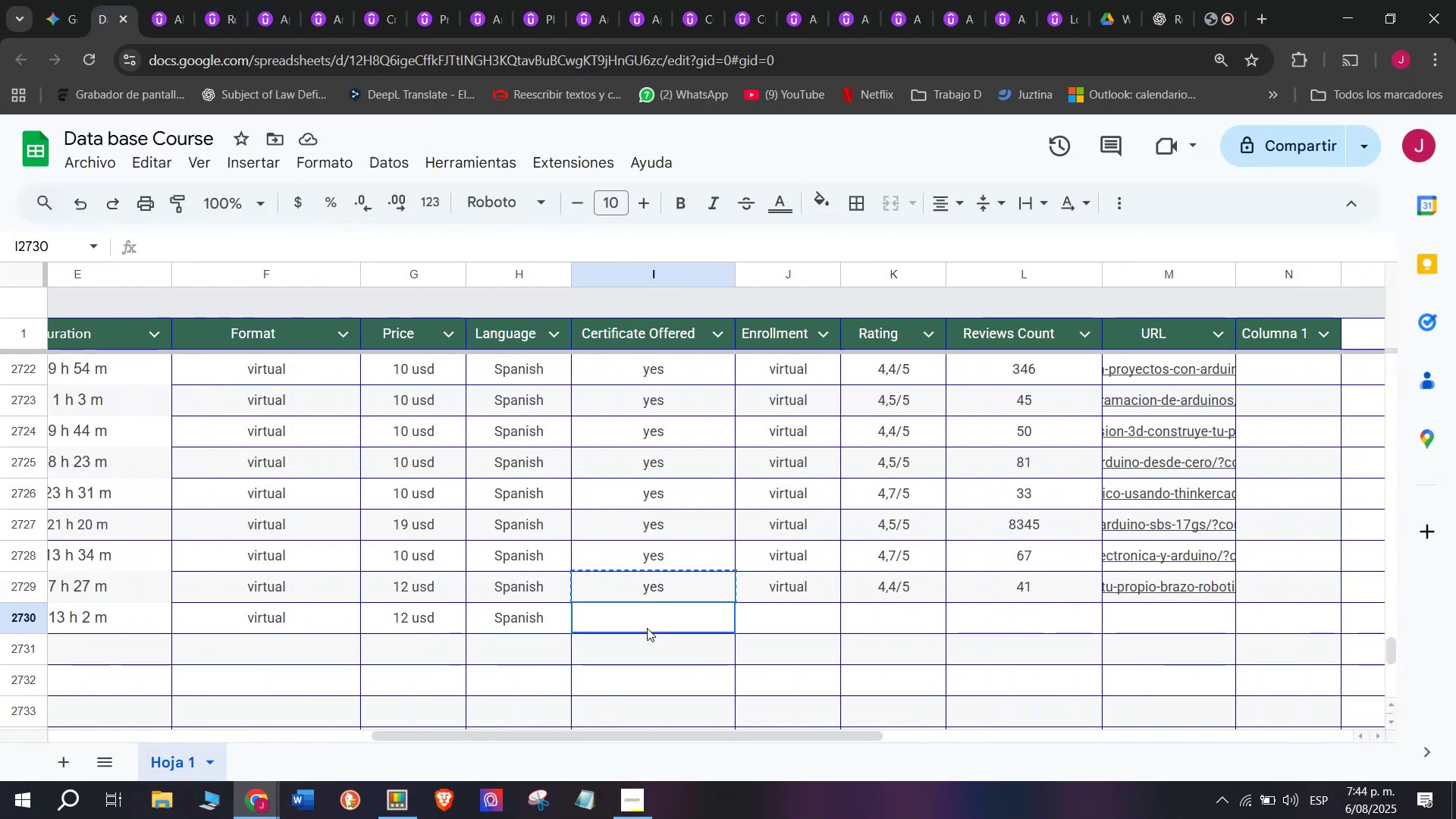 
key(Z)
 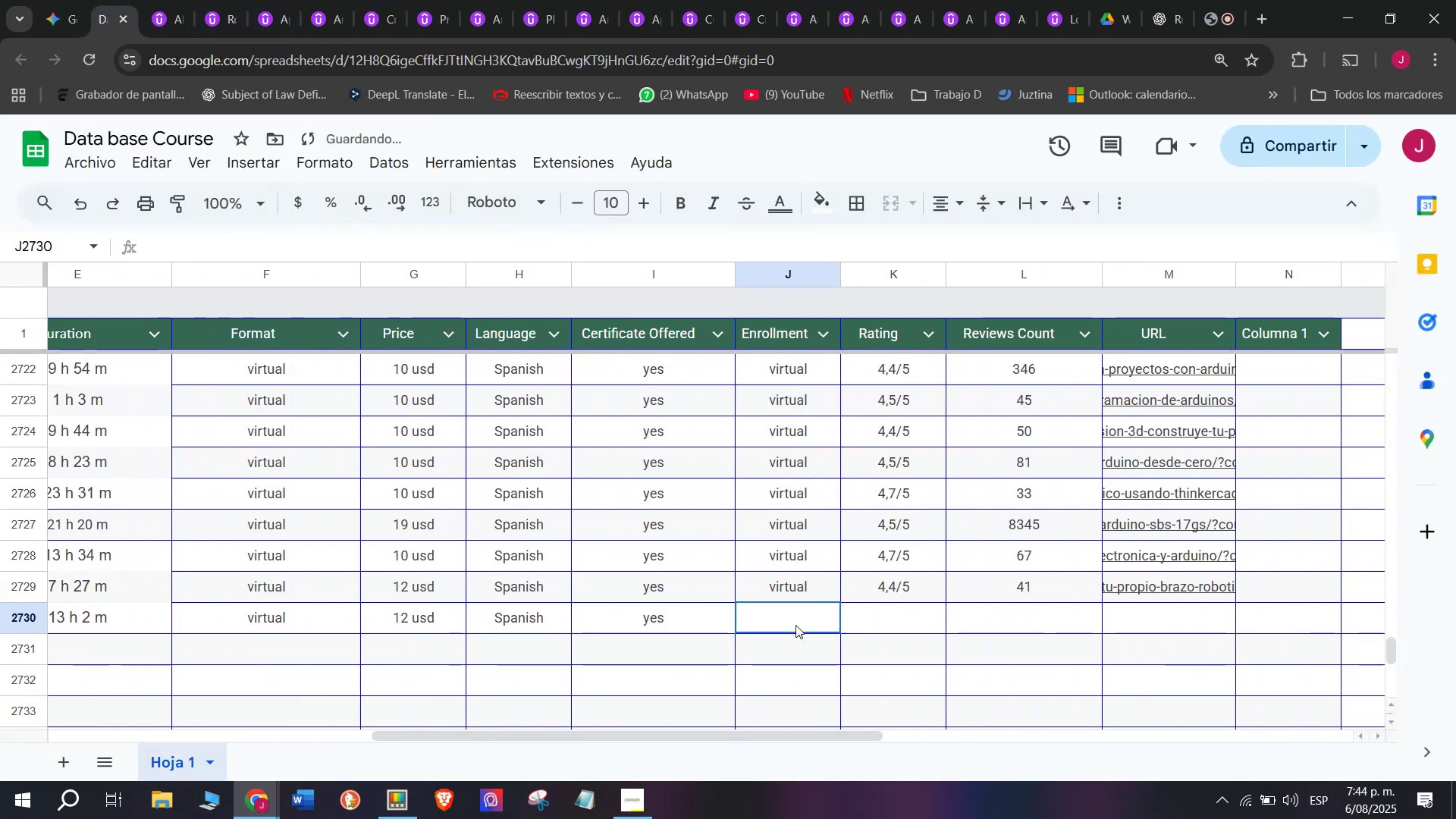 
key(Control+ControlLeft)
 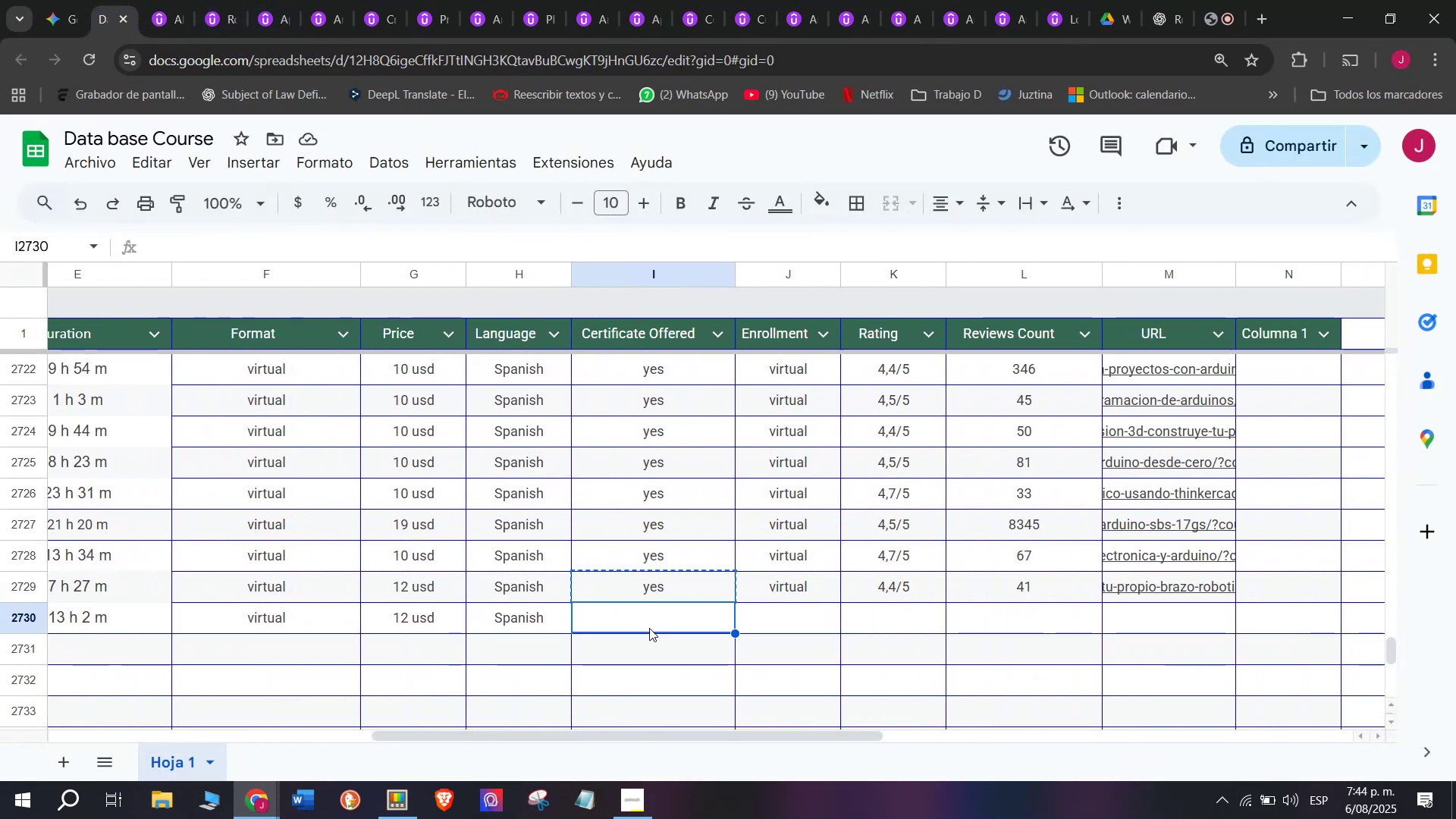 
key(Control+V)
 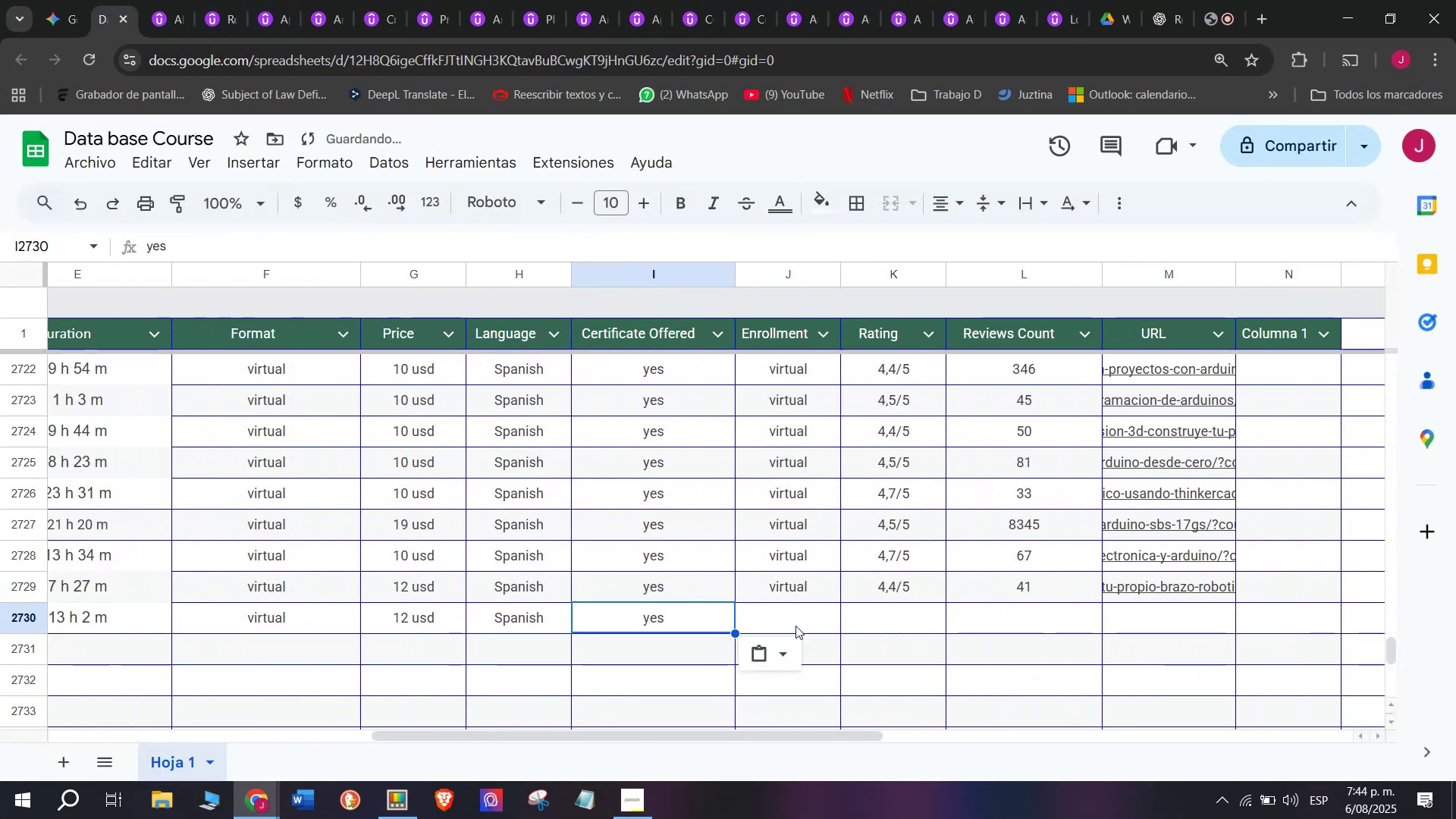 
triple_click([795, 625])
 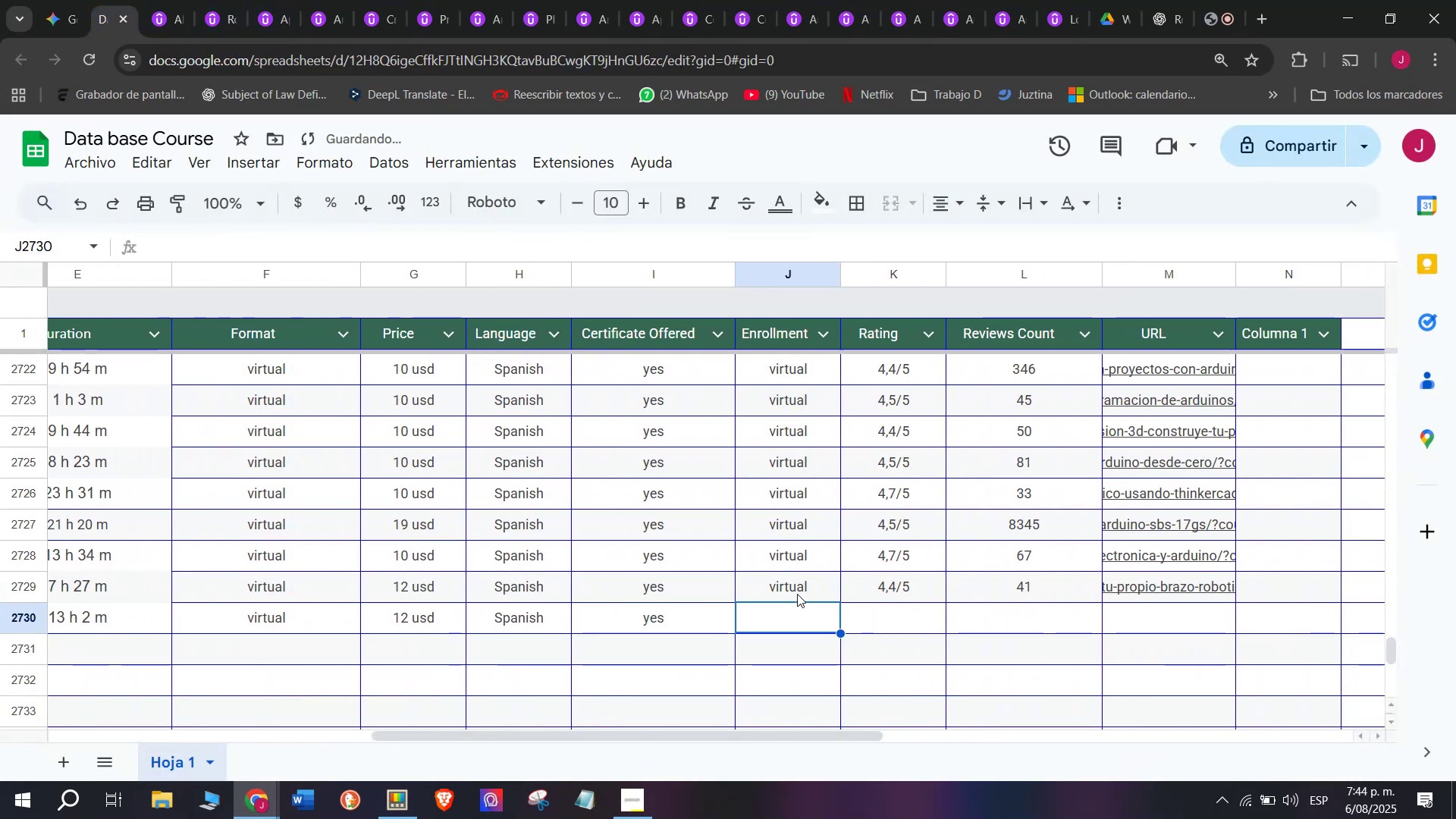 
triple_click([797, 593])
 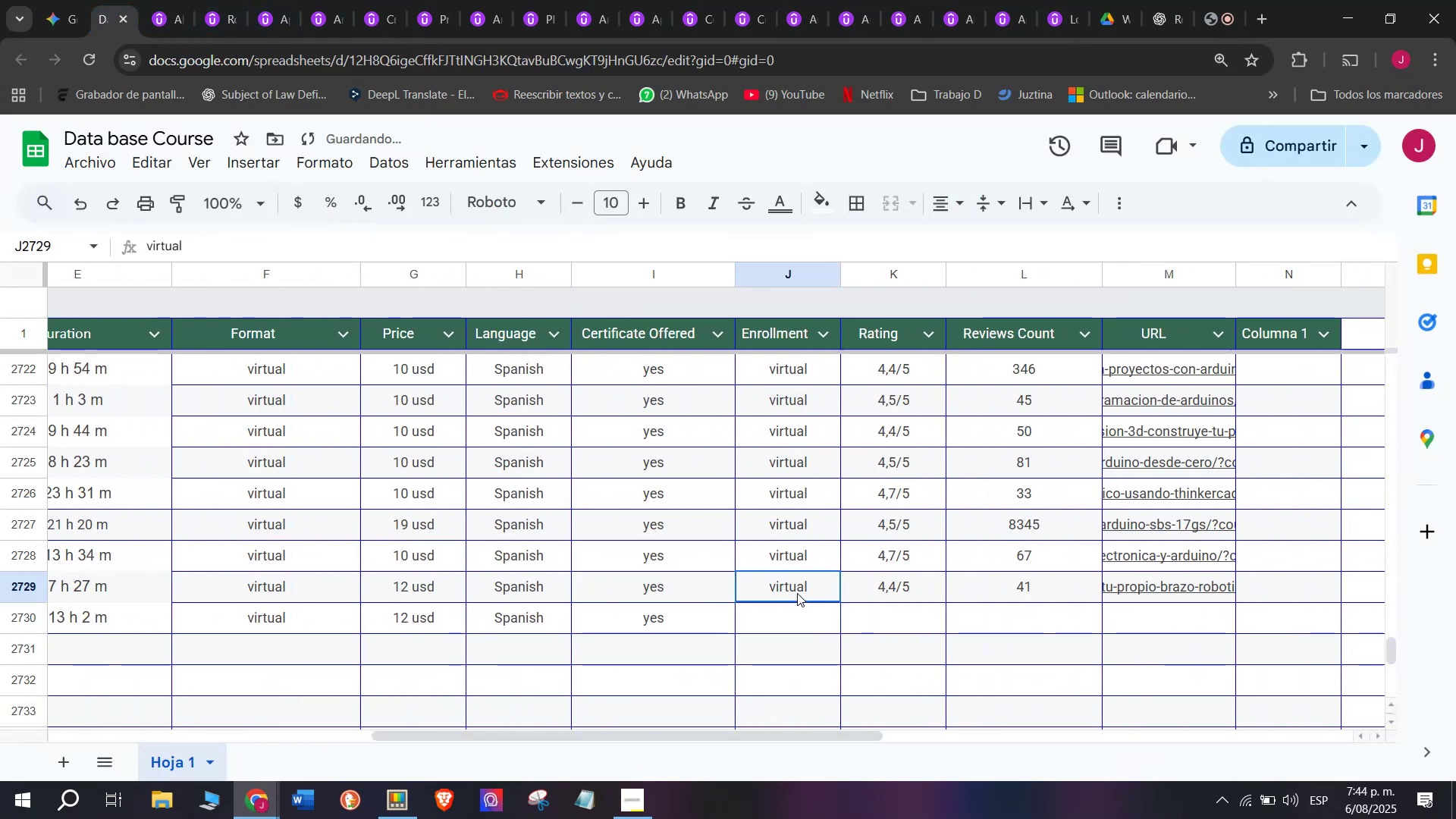 
key(Break)
 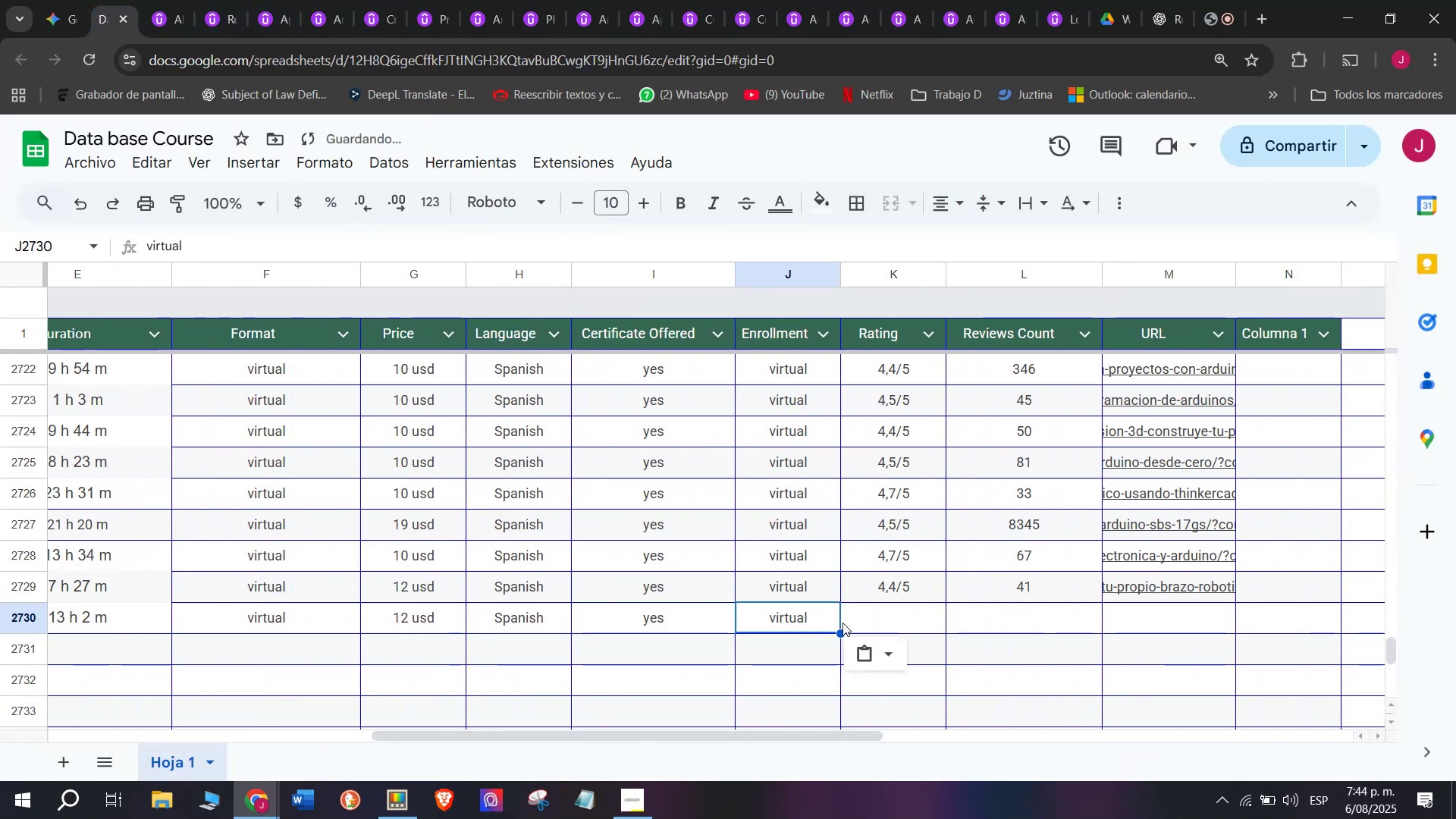 
key(Control+ControlLeft)
 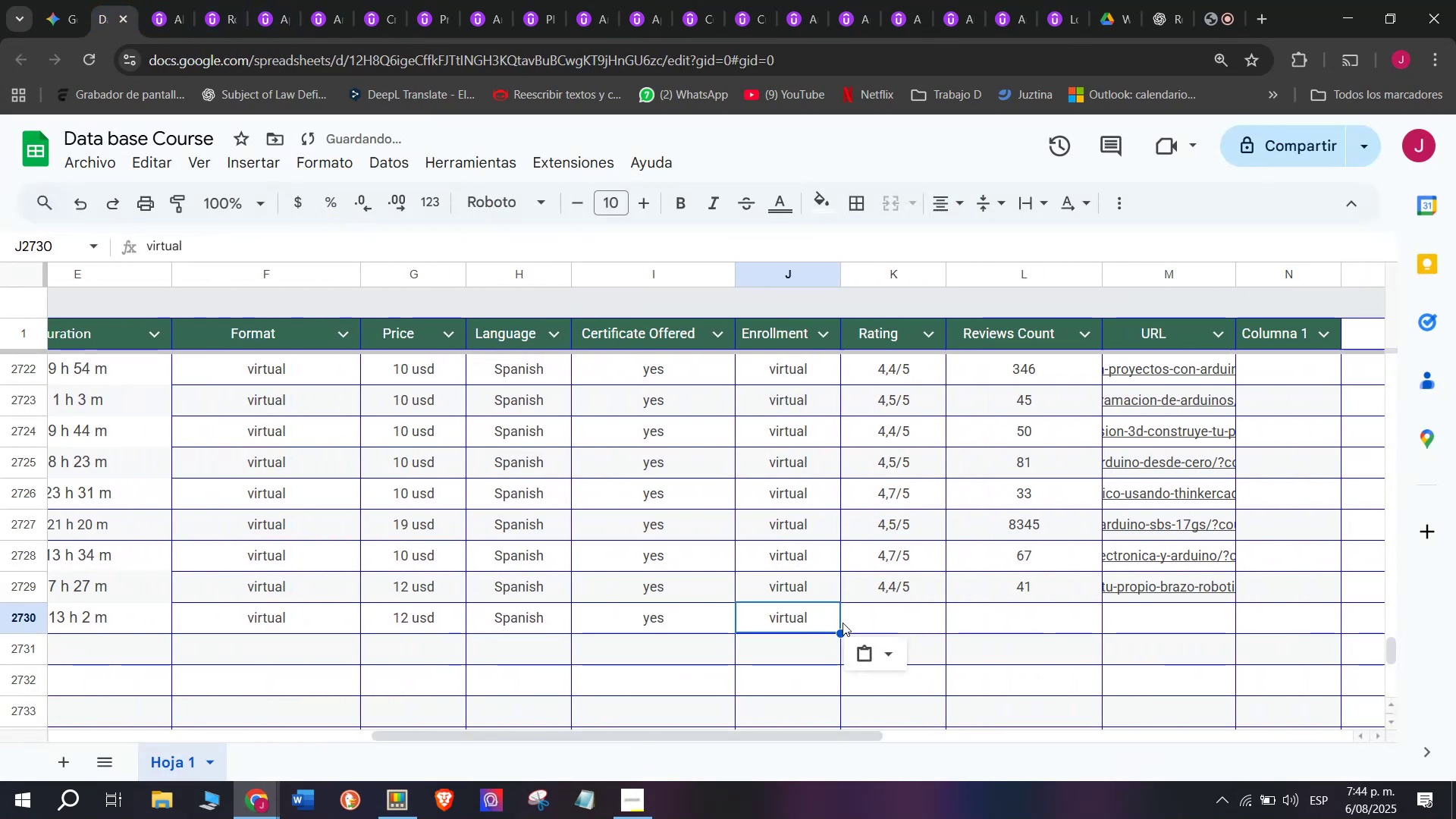 
key(Control+C)
 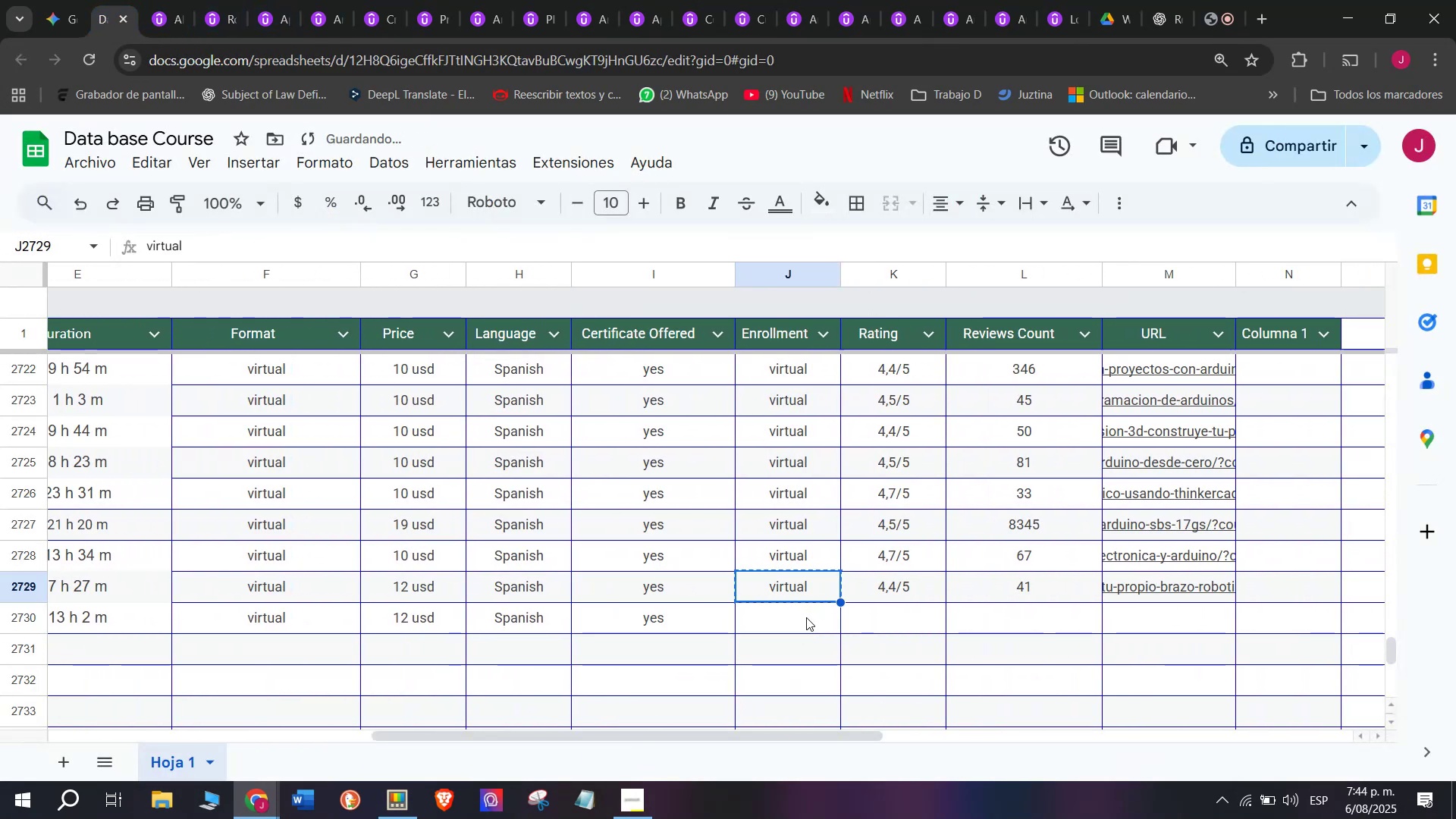 
triple_click([806, 617])
 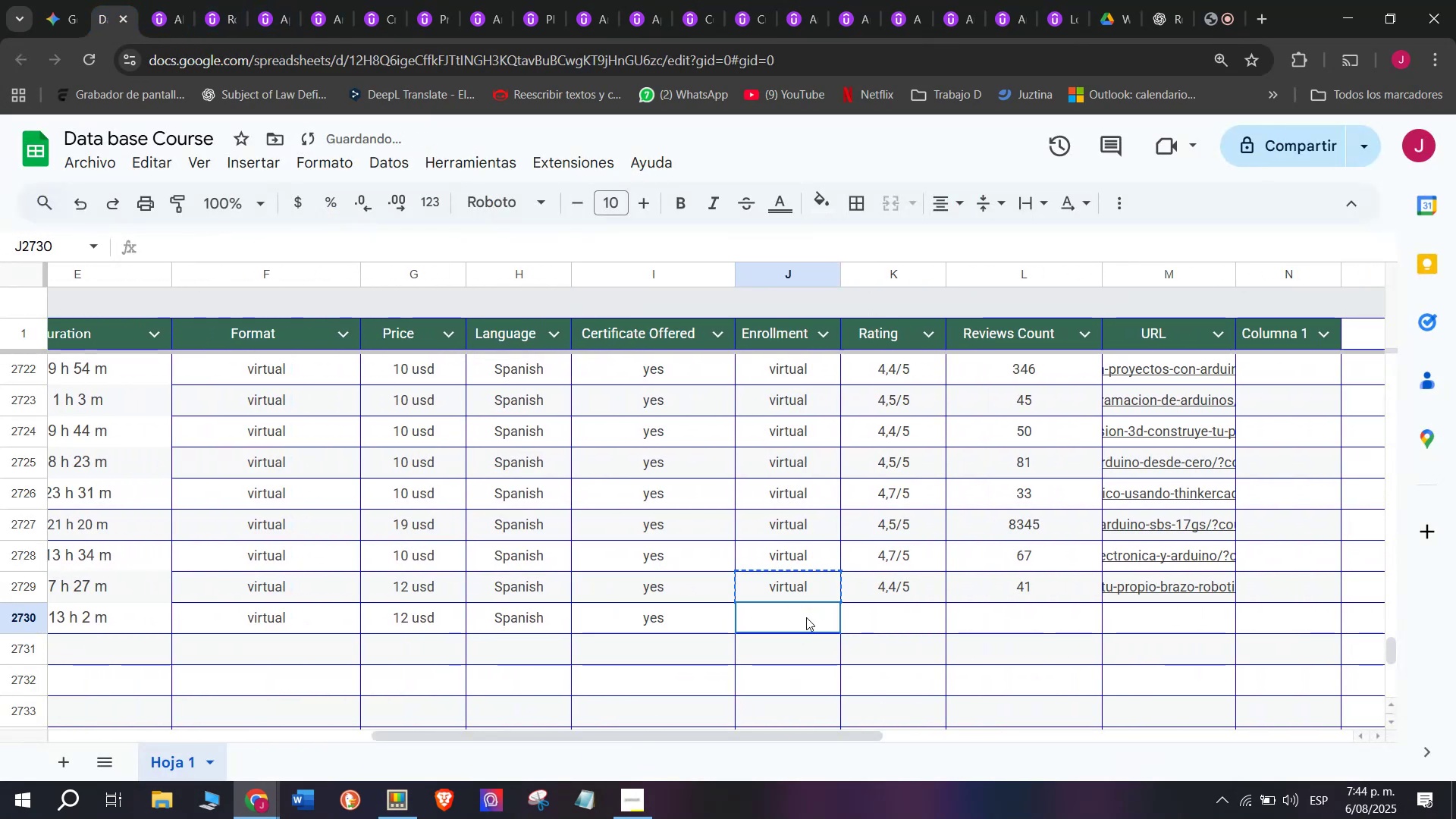 
key(Z)
 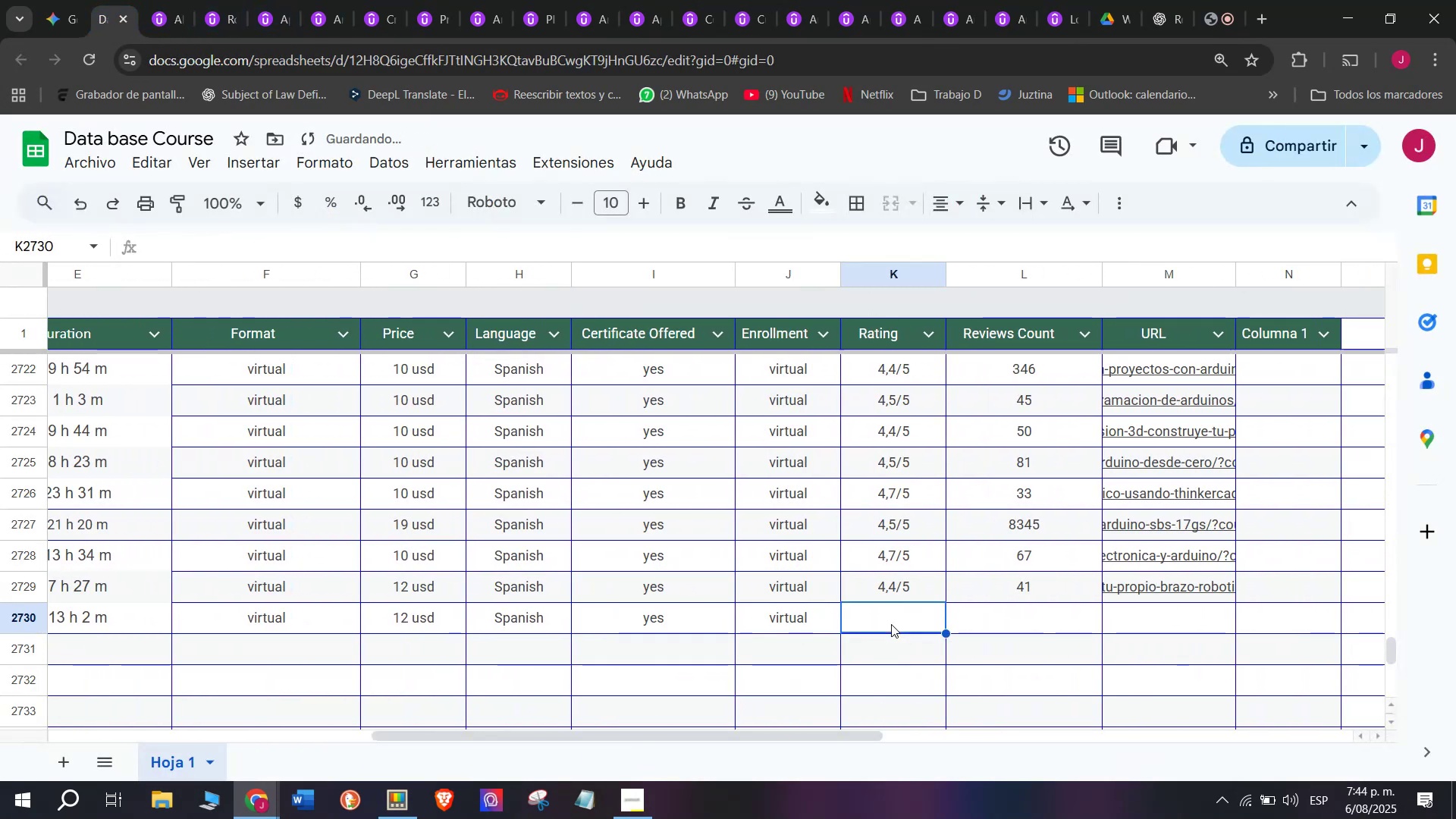 
key(Control+ControlLeft)
 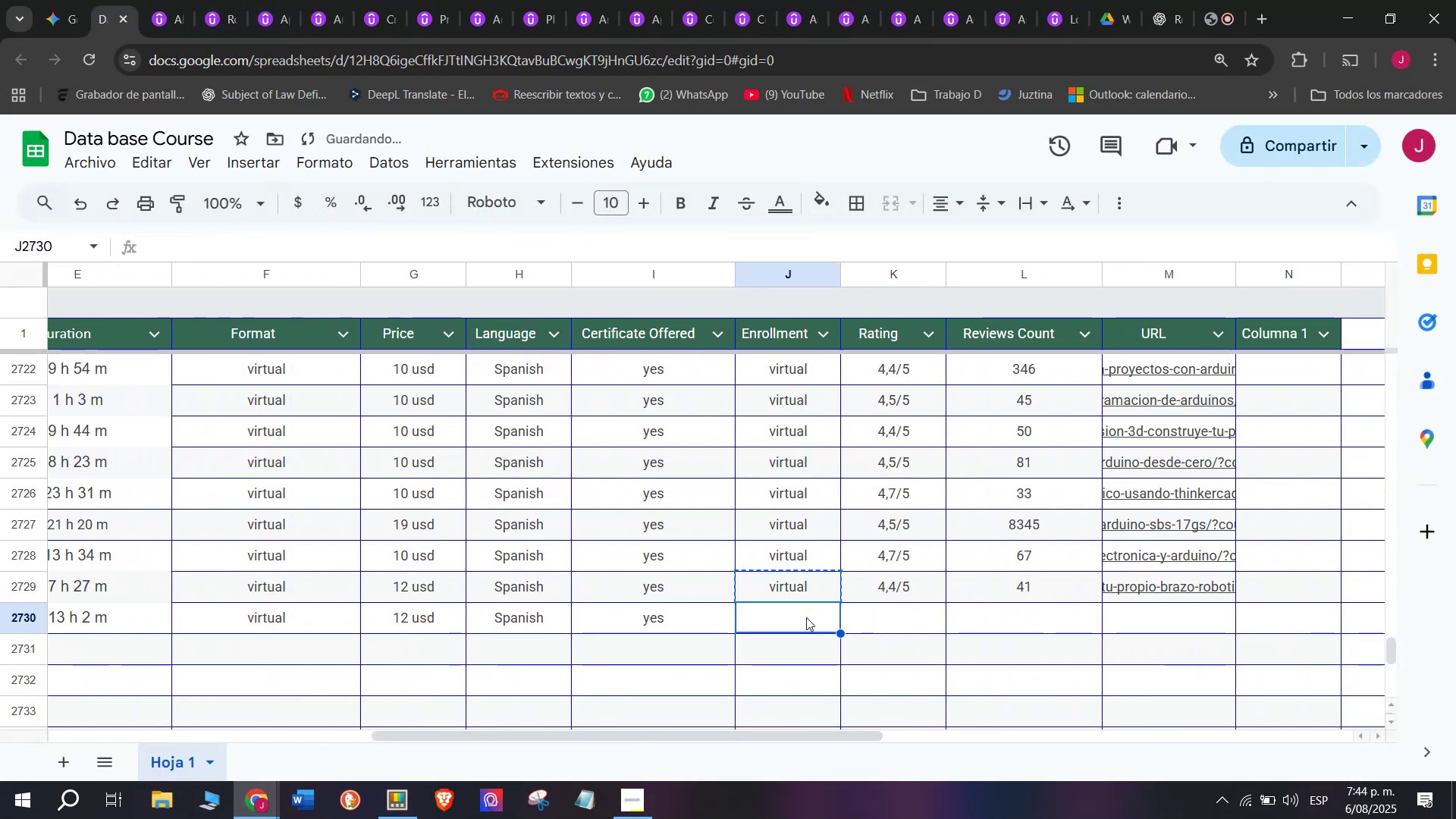 
key(Control+V)
 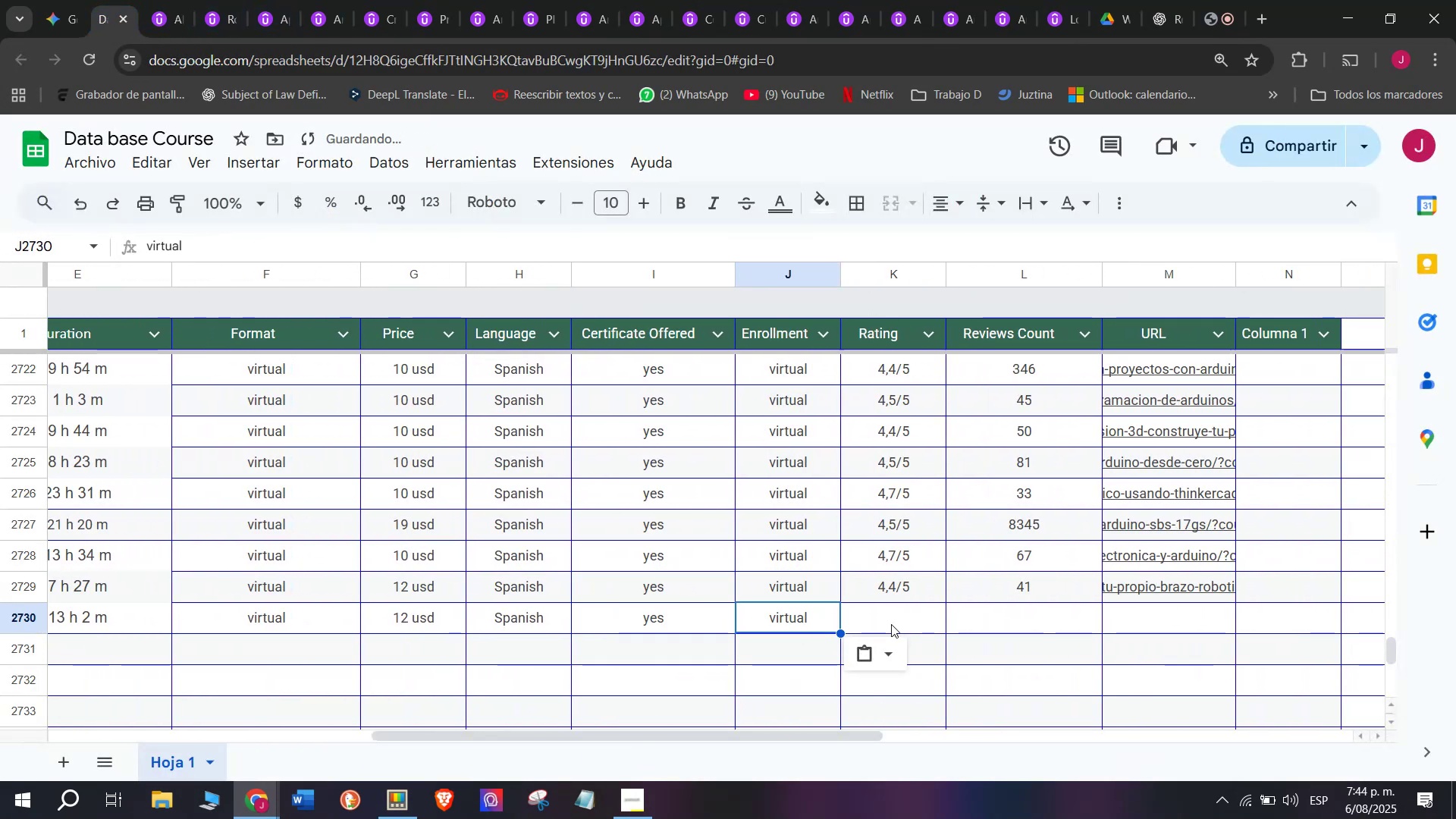 
triple_click([891, 624])
 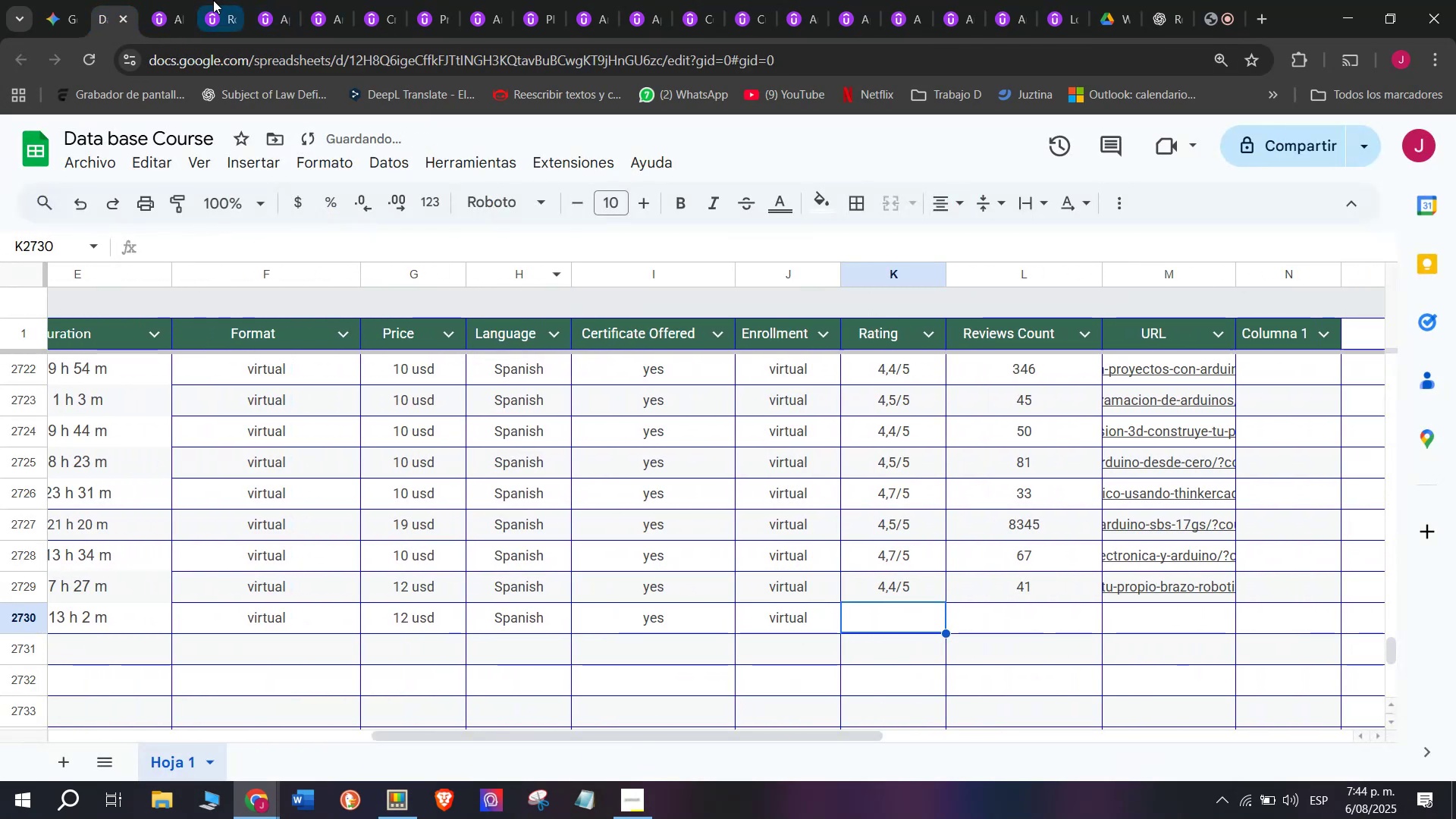 
left_click([161, 0])
 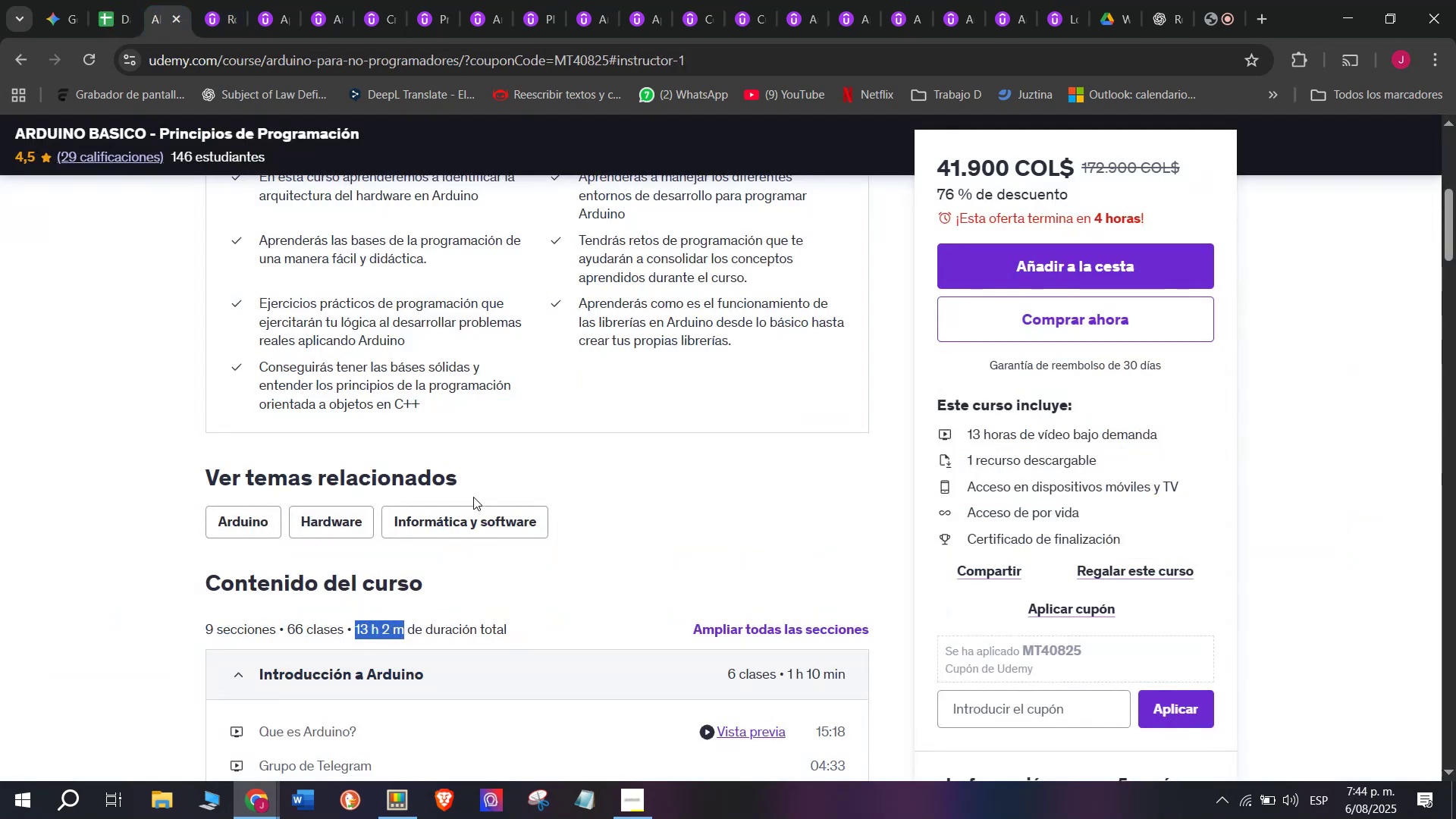 
scroll: coordinate [473, 497], scroll_direction: up, amount: 4.0
 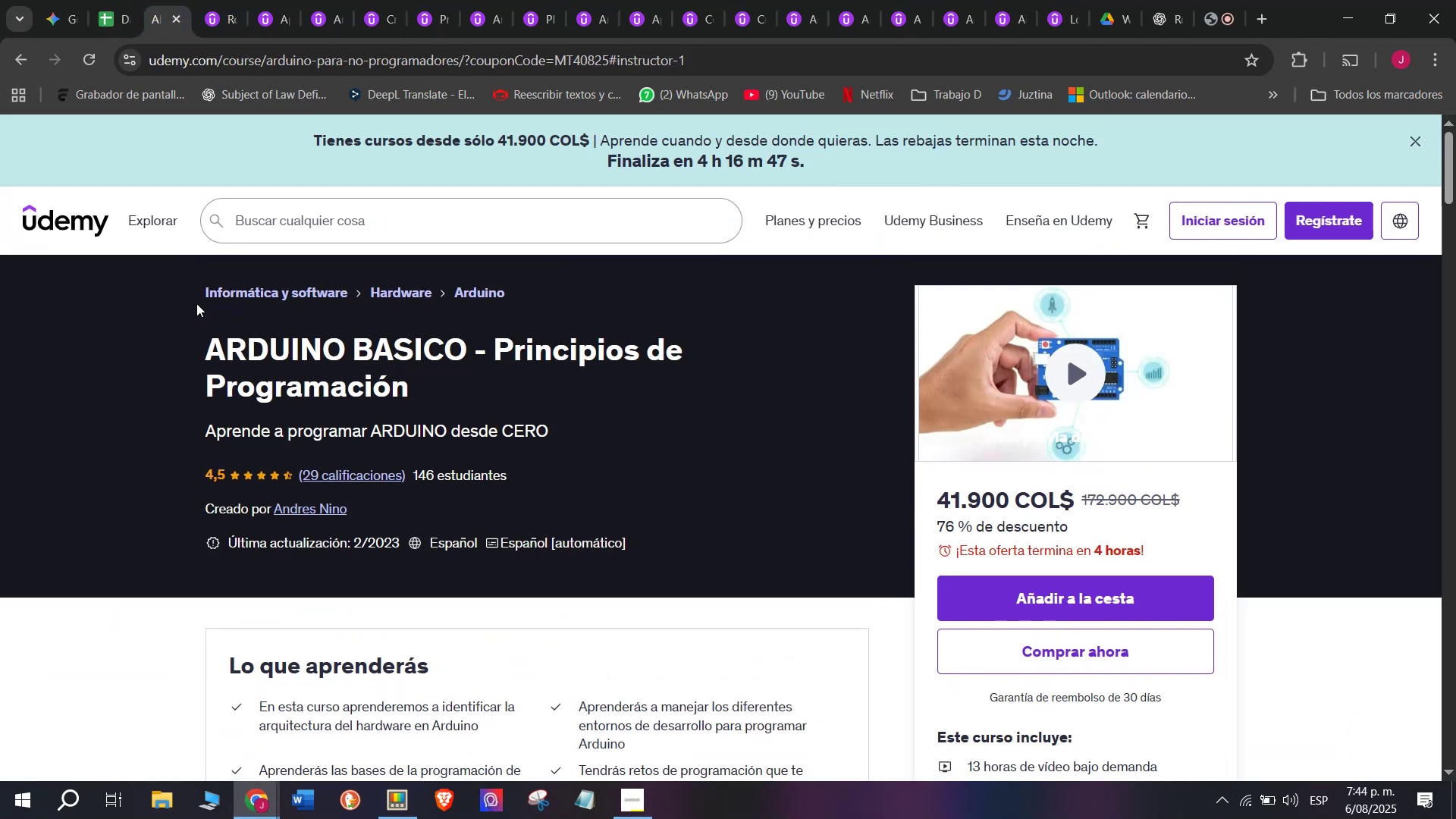 
left_click_drag(start_coordinate=[177, 328], to_coordinate=[500, 390])
 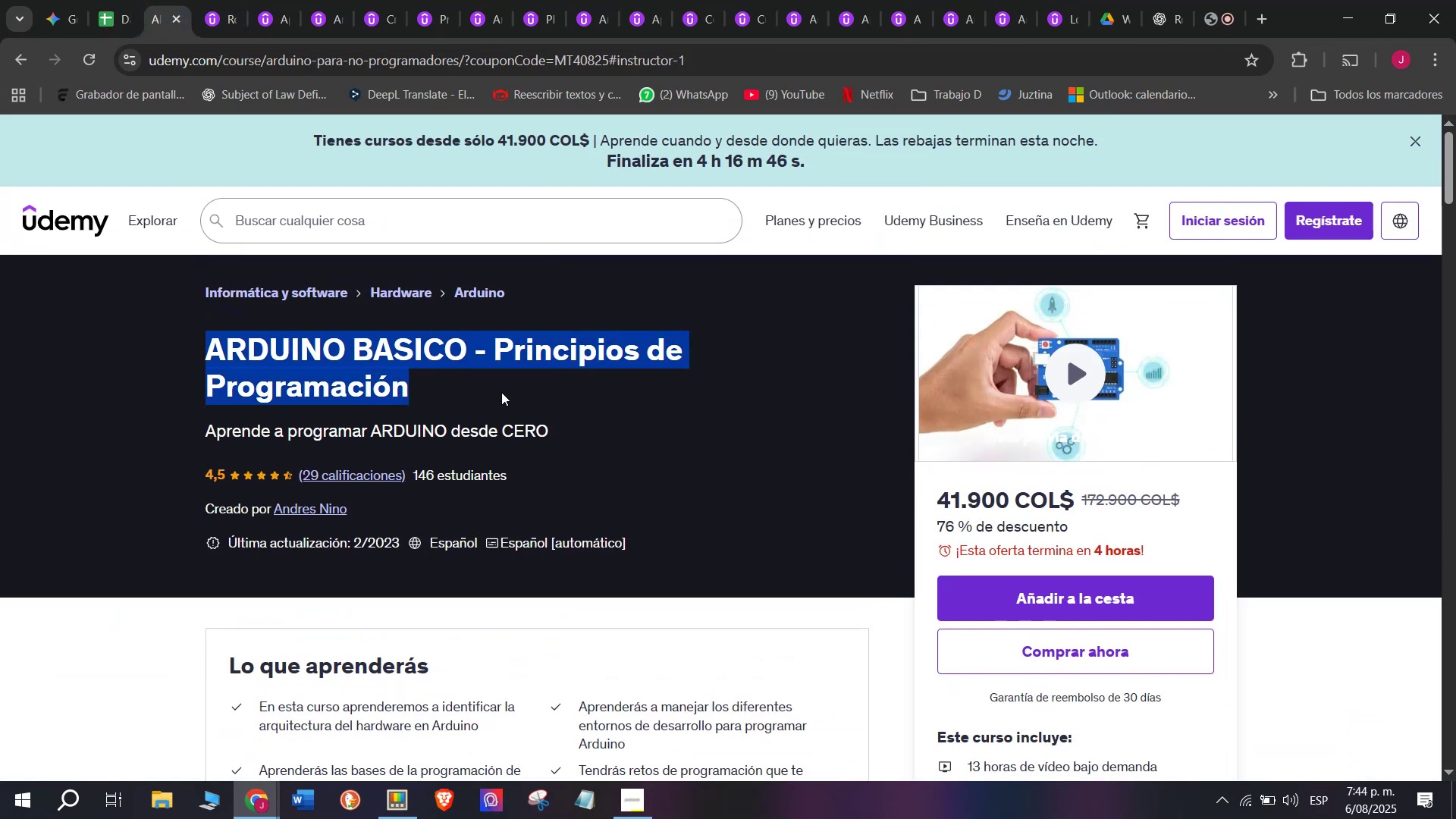 
key(Break)
 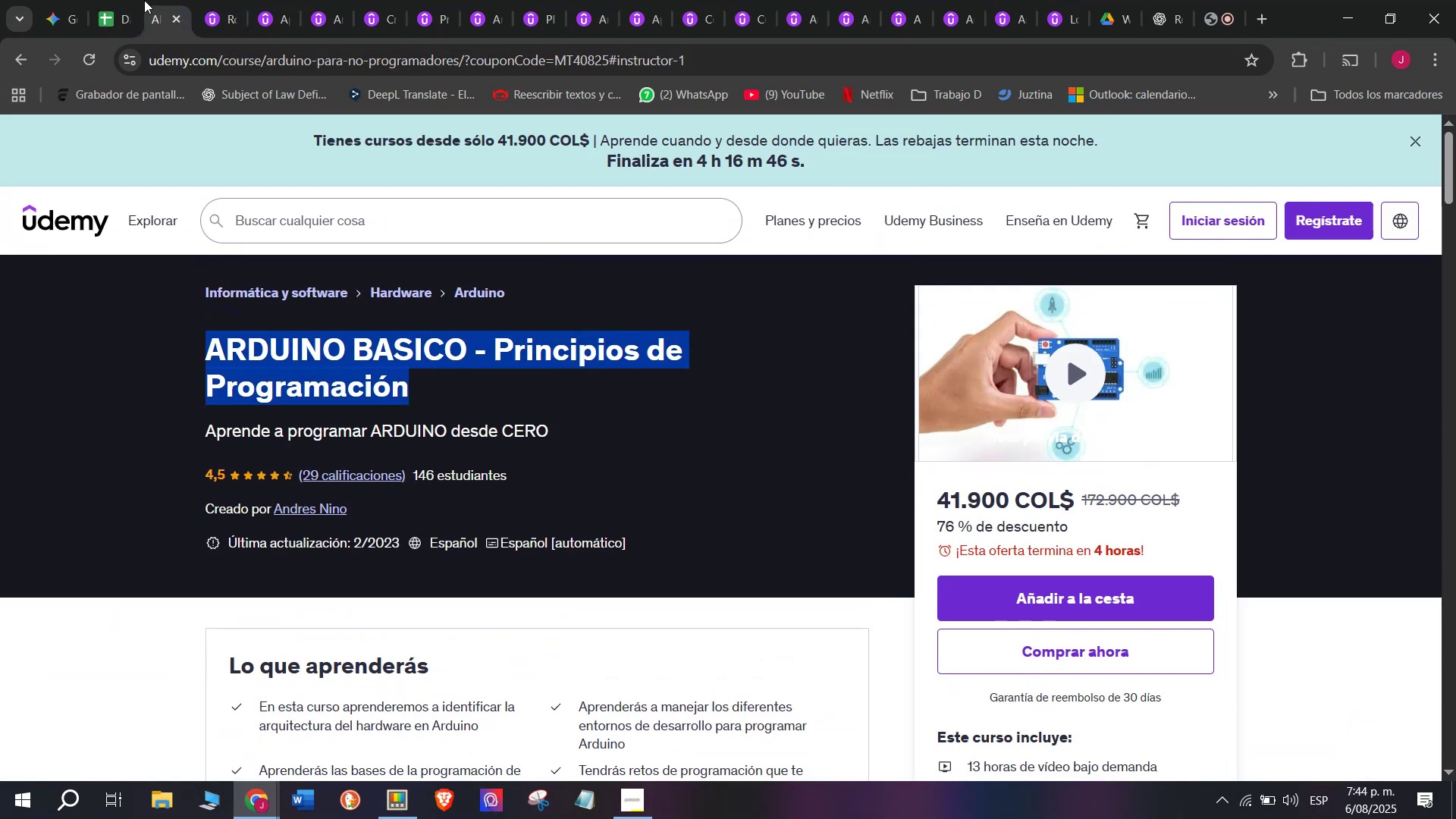 
key(Control+ControlLeft)
 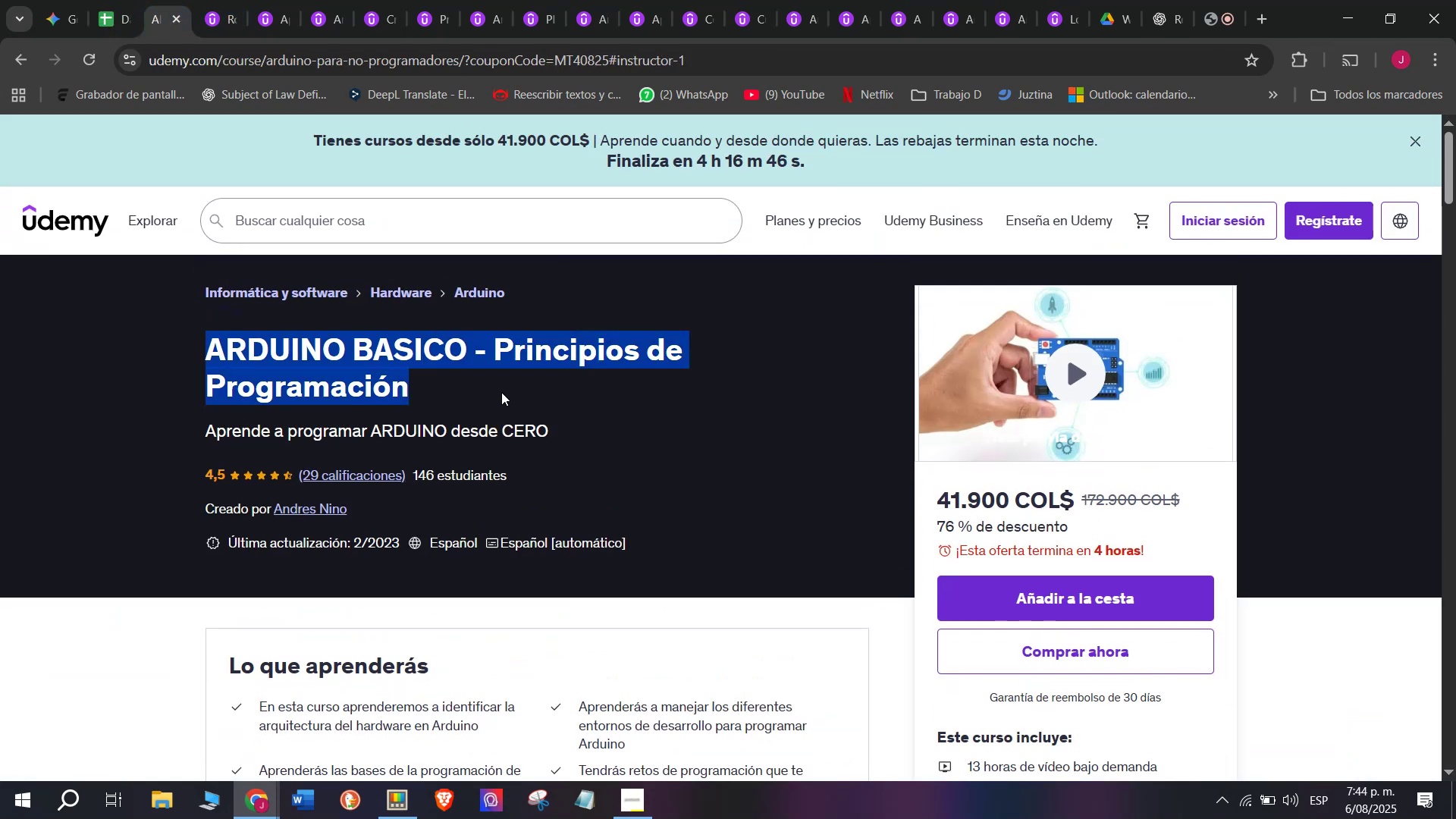 
key(Control+C)
 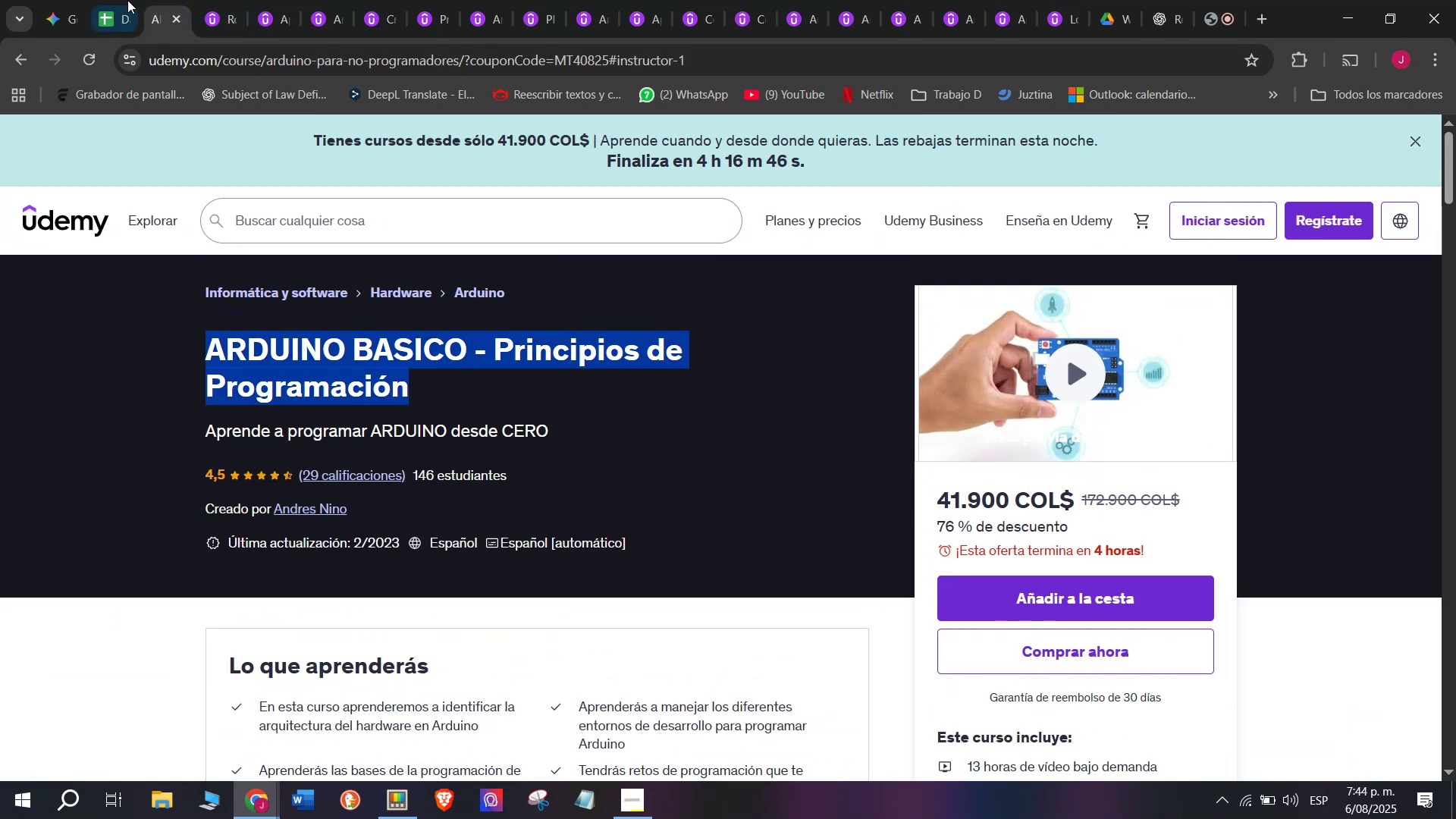 
left_click([127, 0])
 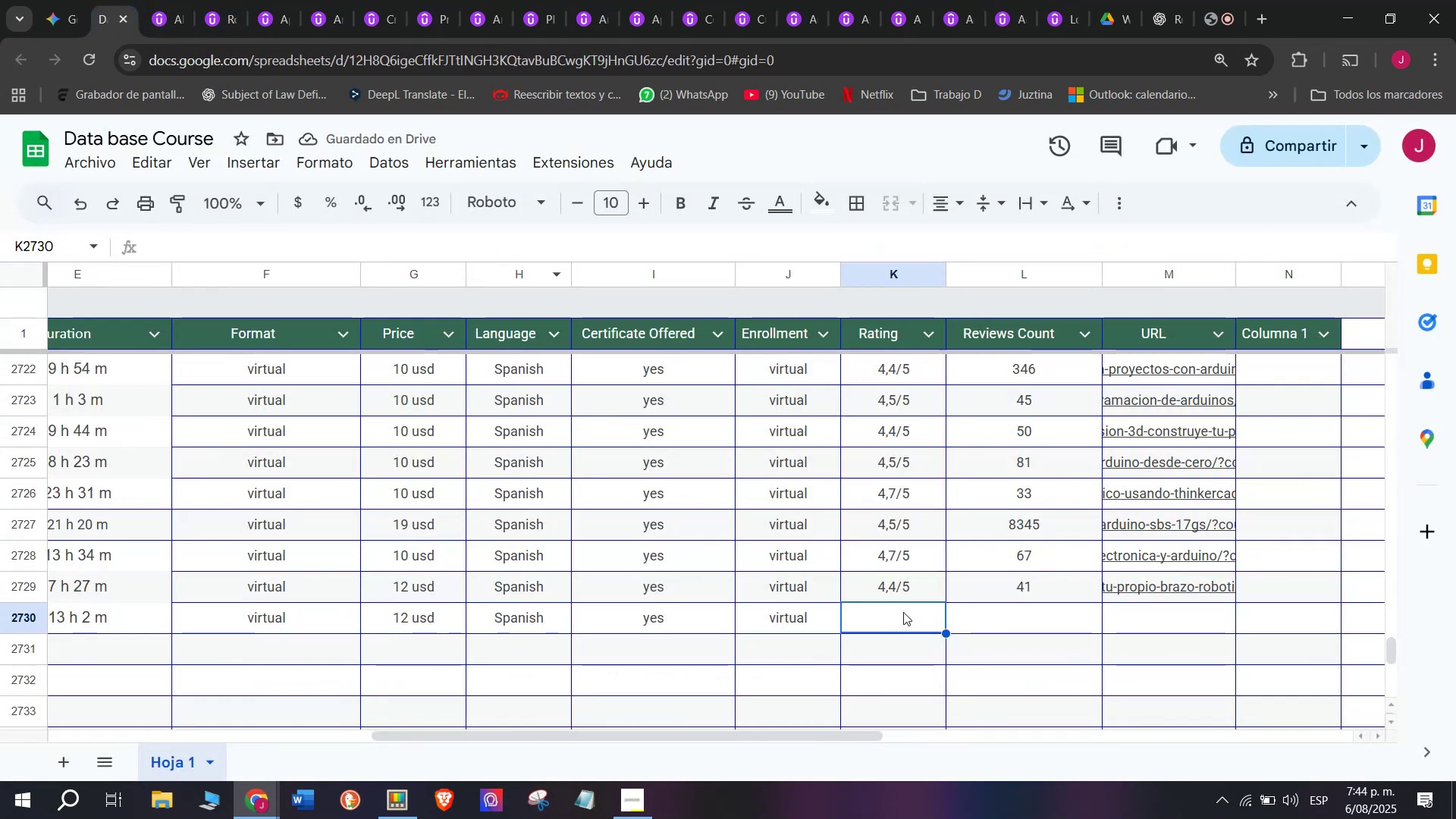 
left_click([912, 598])
 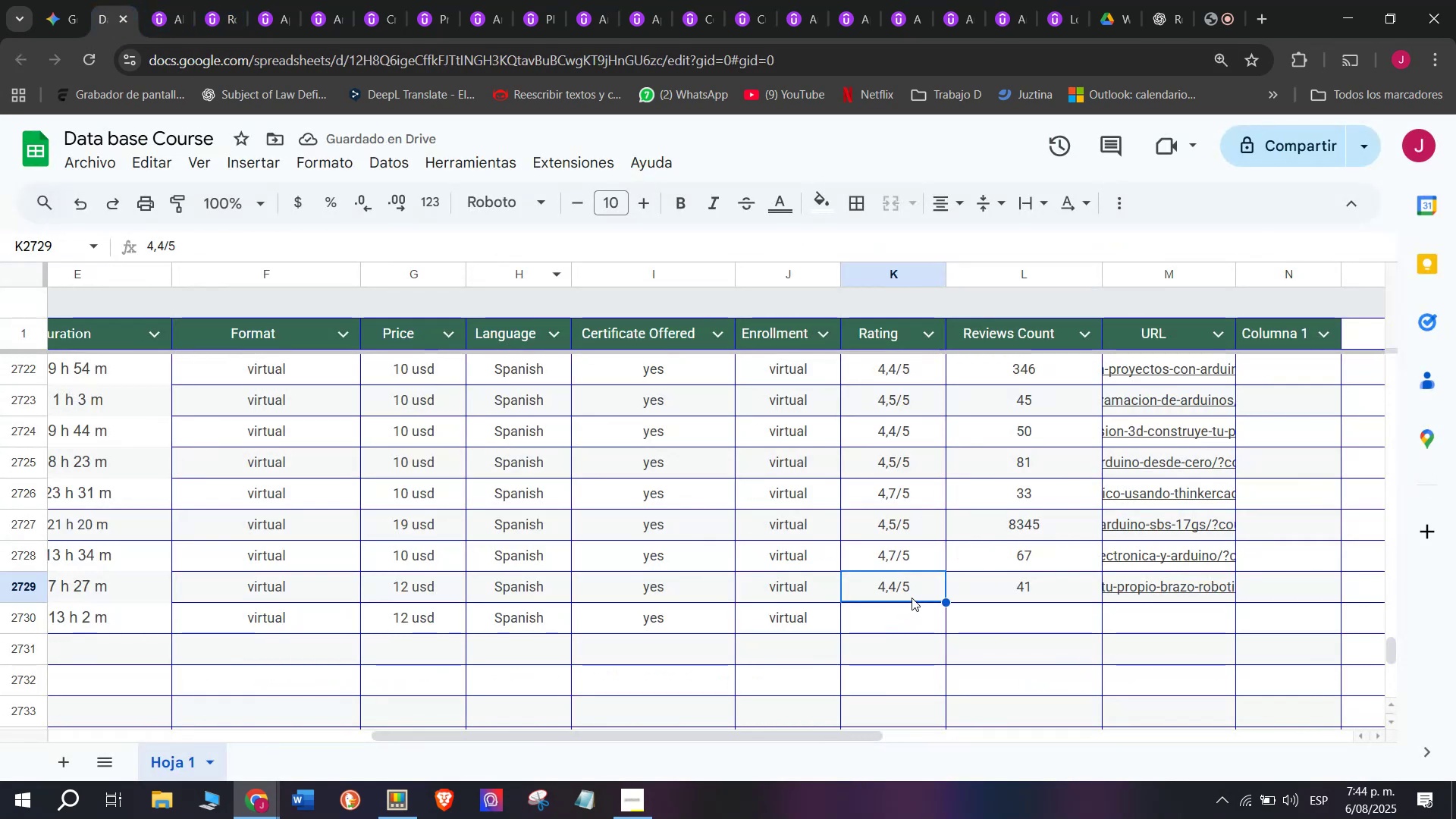 
key(Control+C)
 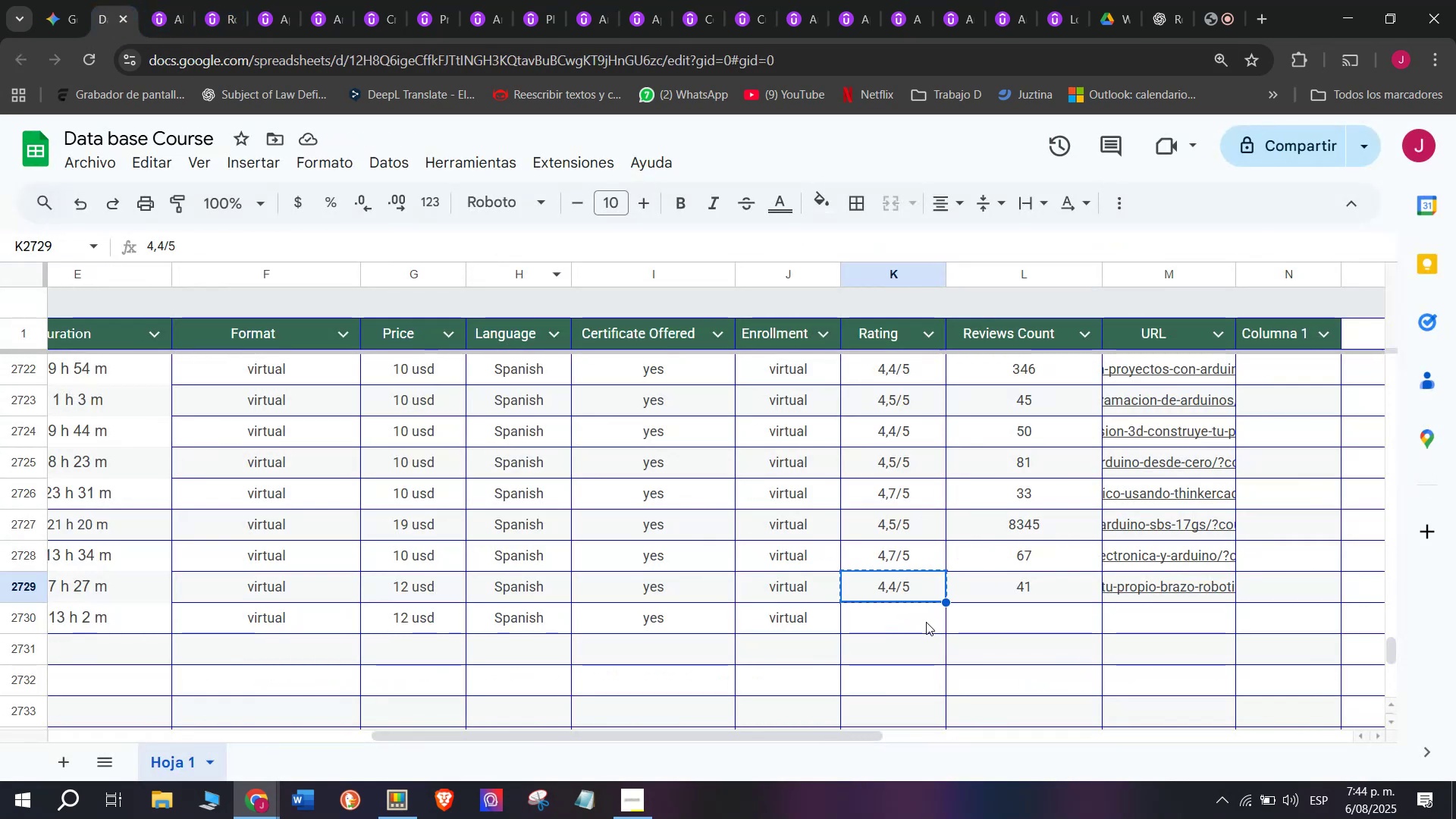 
key(Break)
 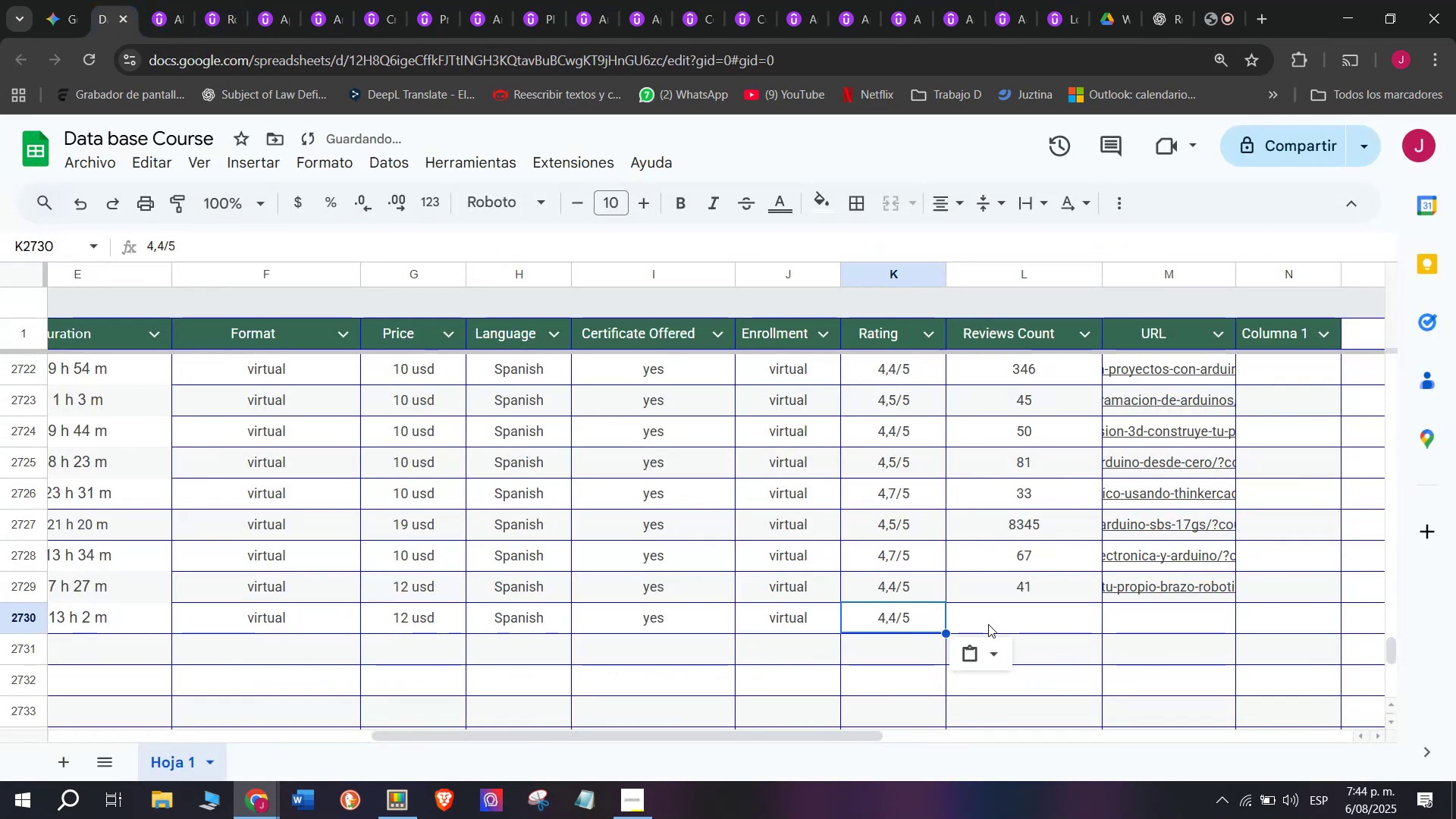 
key(Control+ControlLeft)
 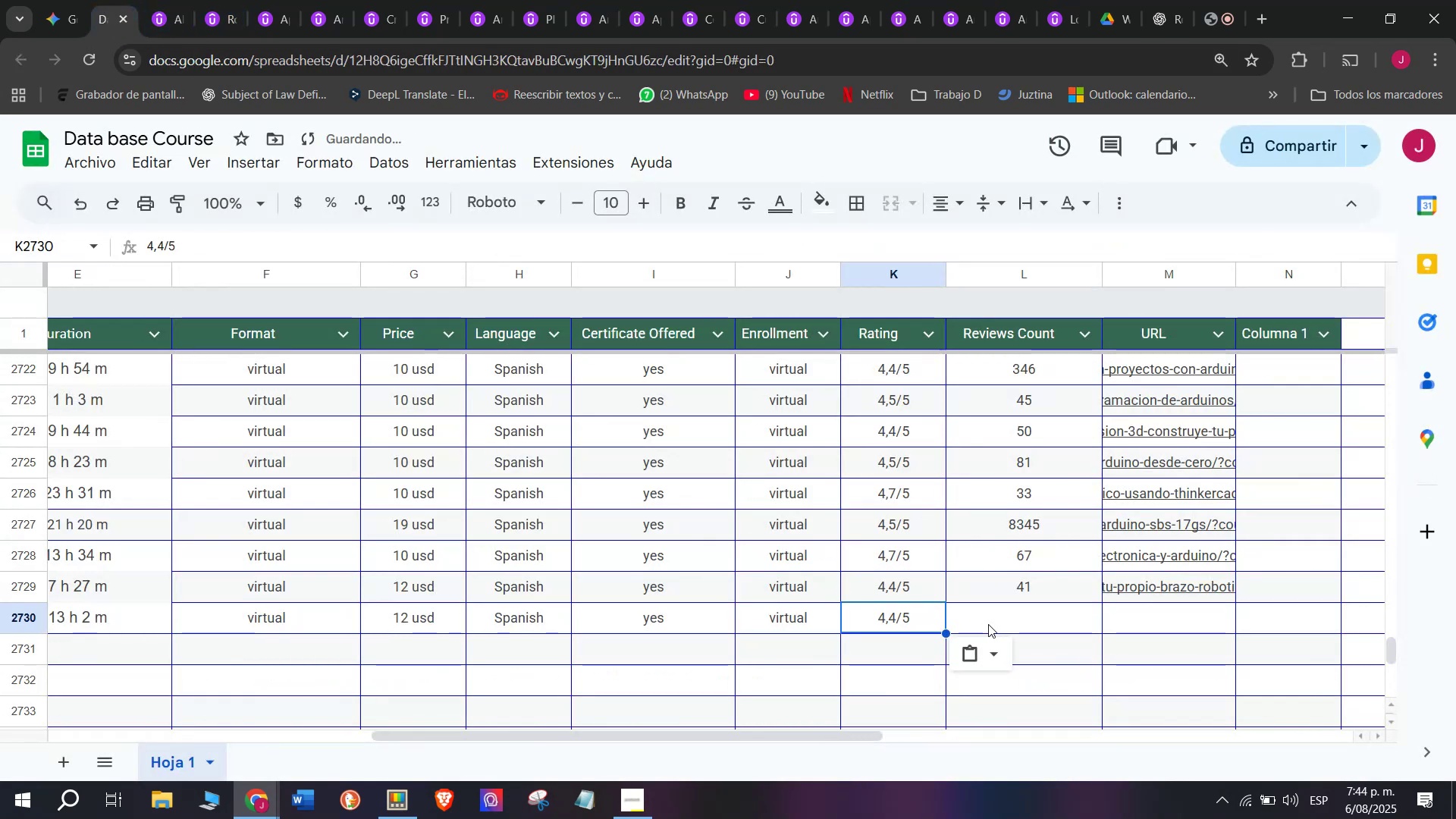 
double_click([926, 622])
 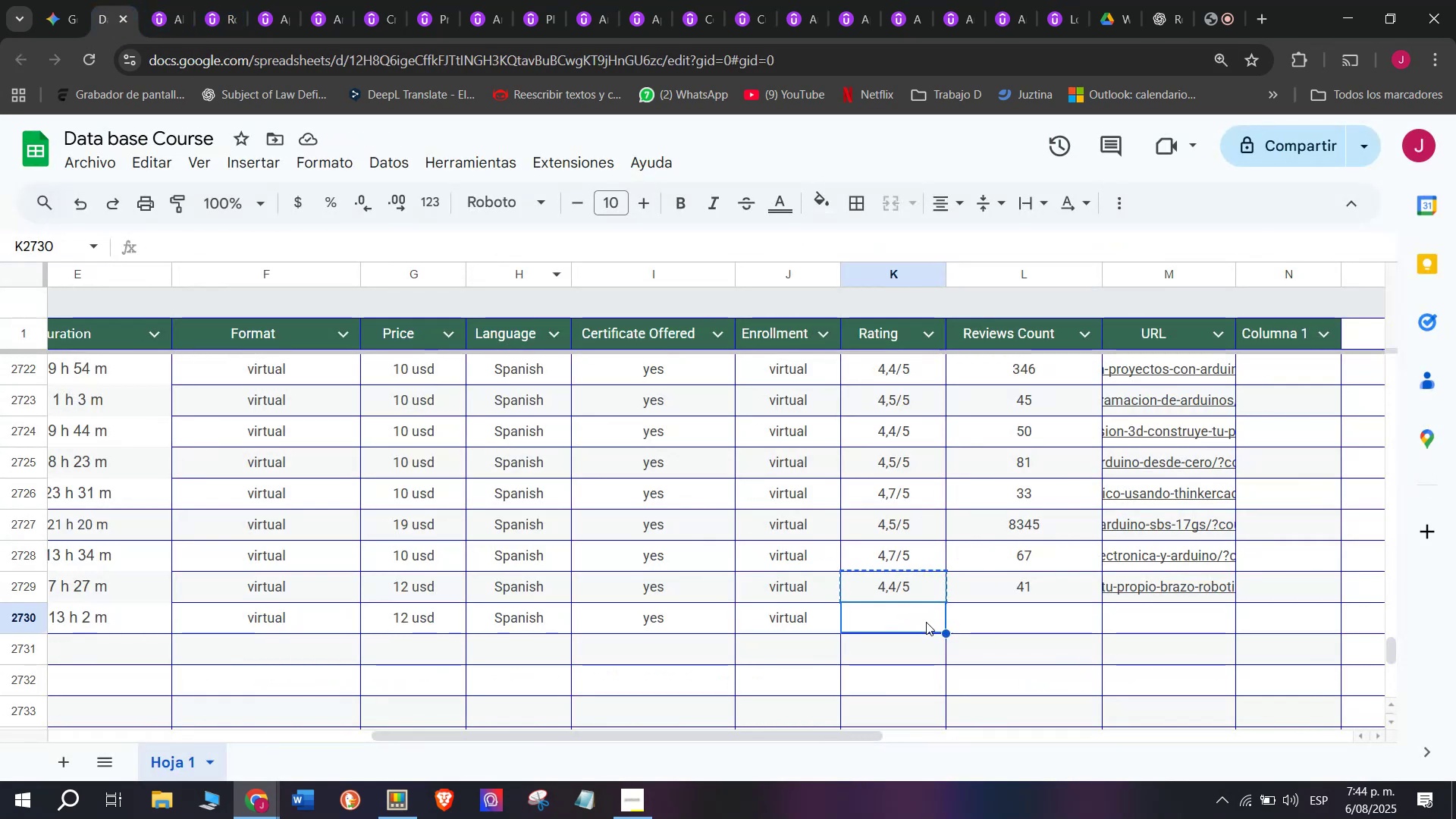 
key(Control+ControlLeft)
 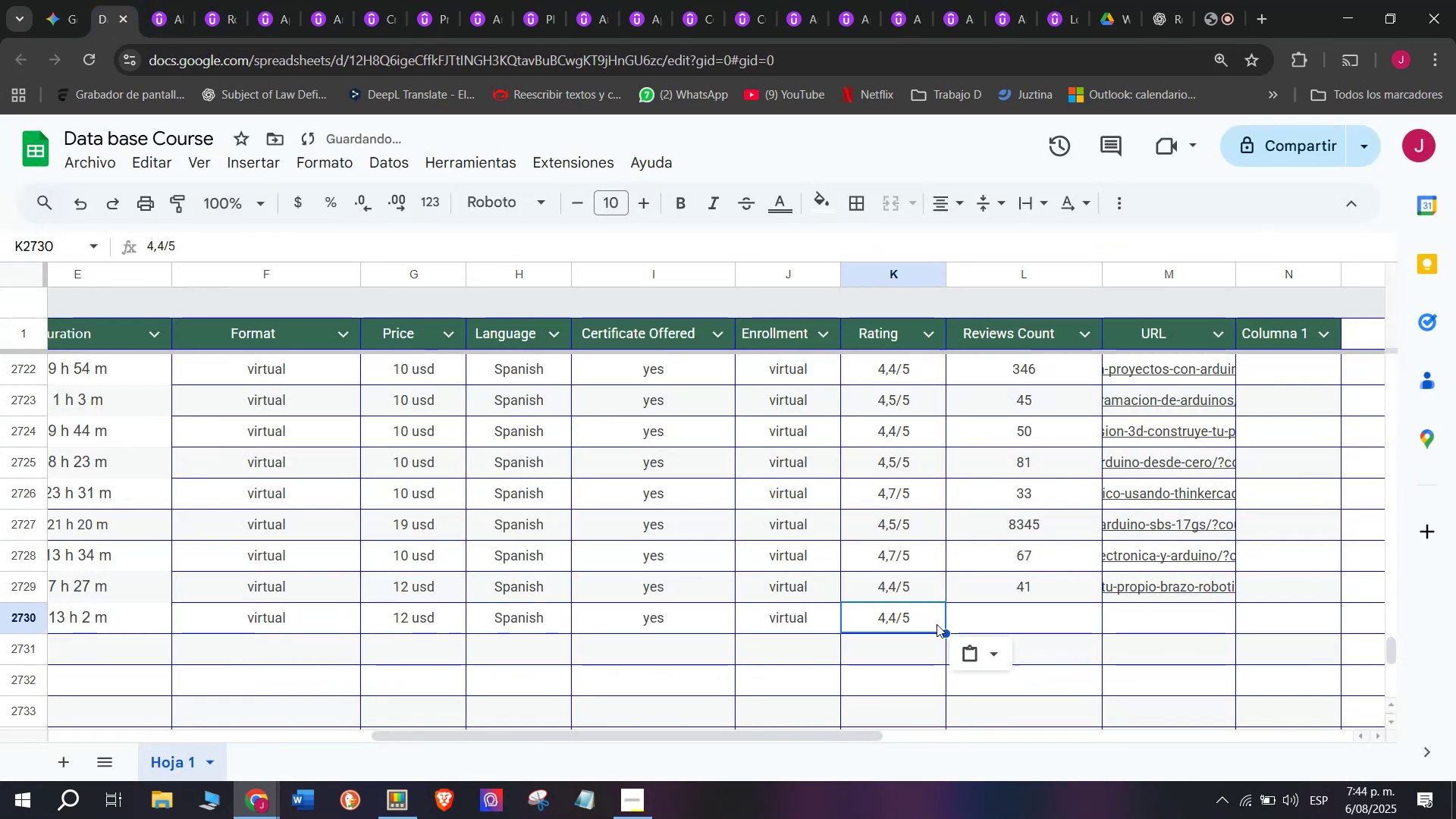 
key(Z)
 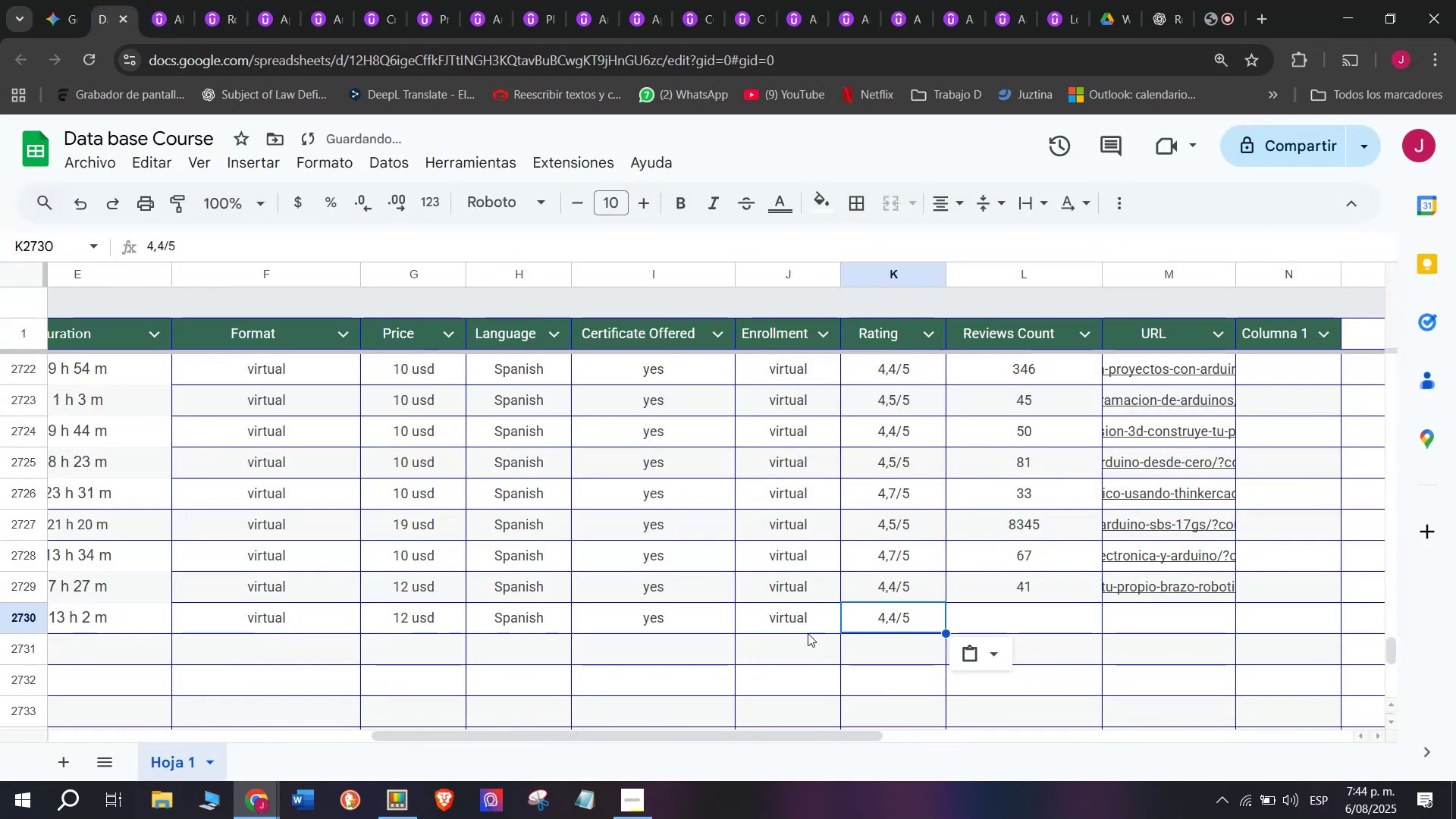 
key(Control+V)
 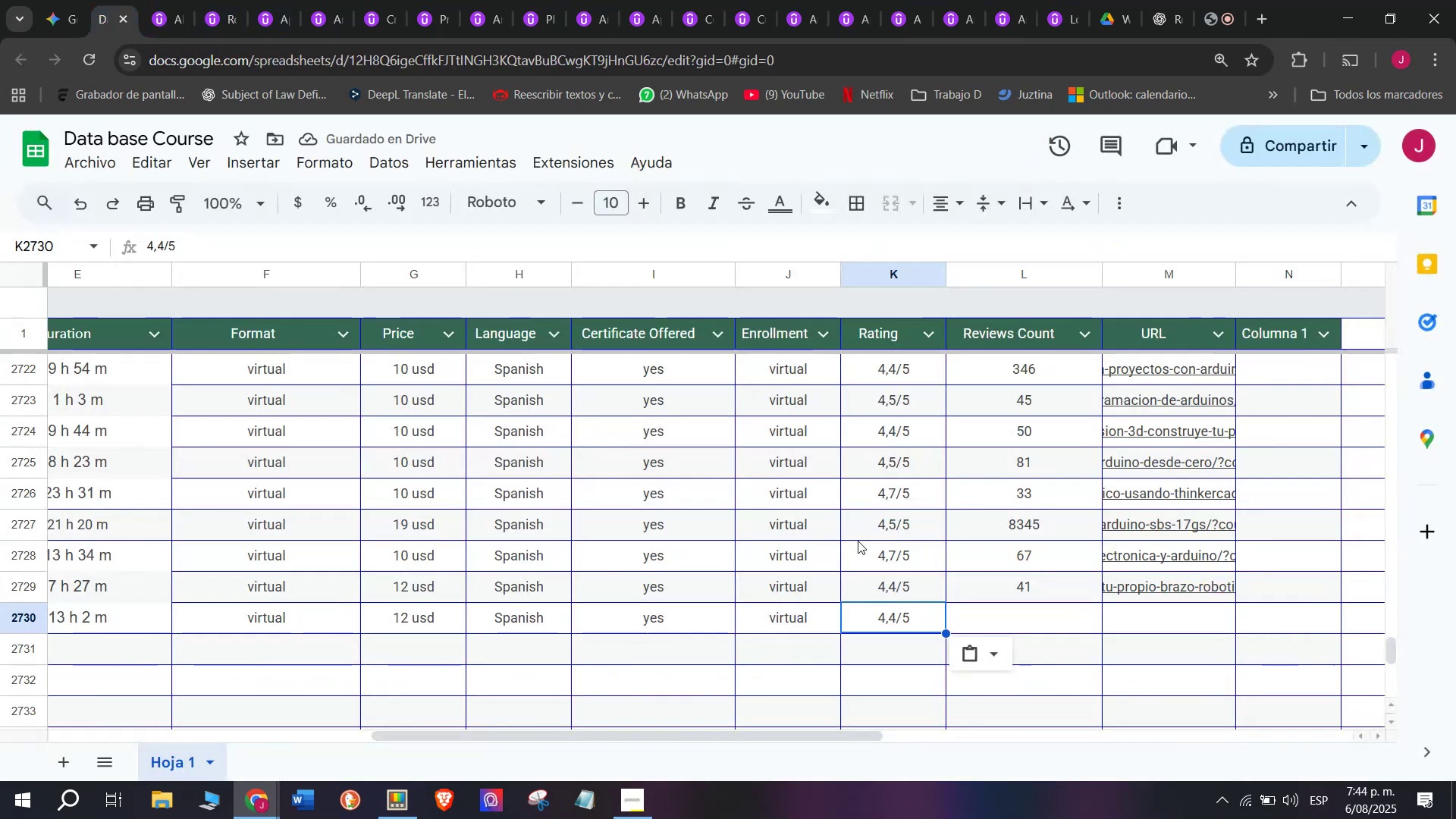 
key(Break)
 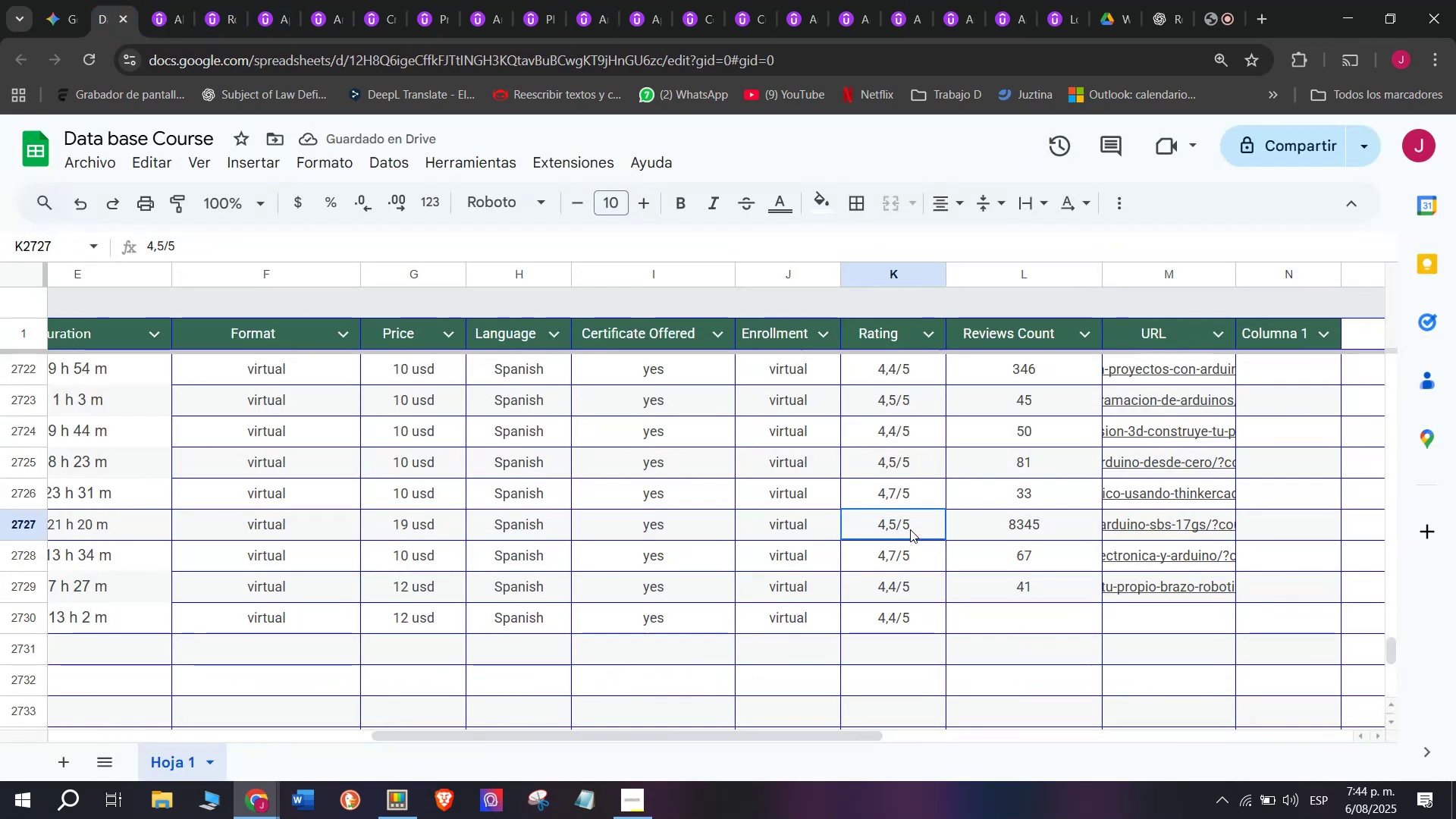 
key(Control+ControlLeft)
 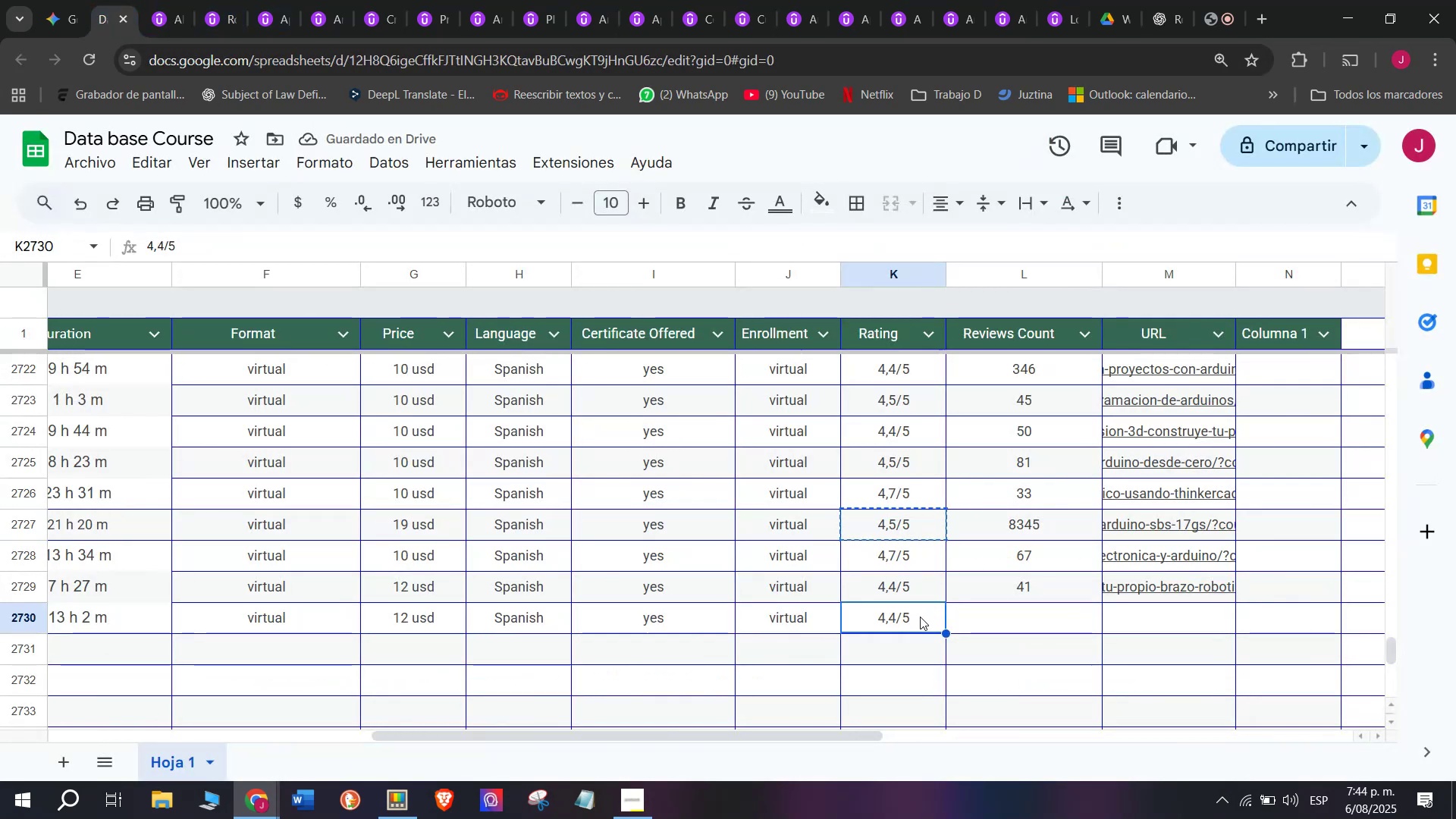 
key(Control+C)
 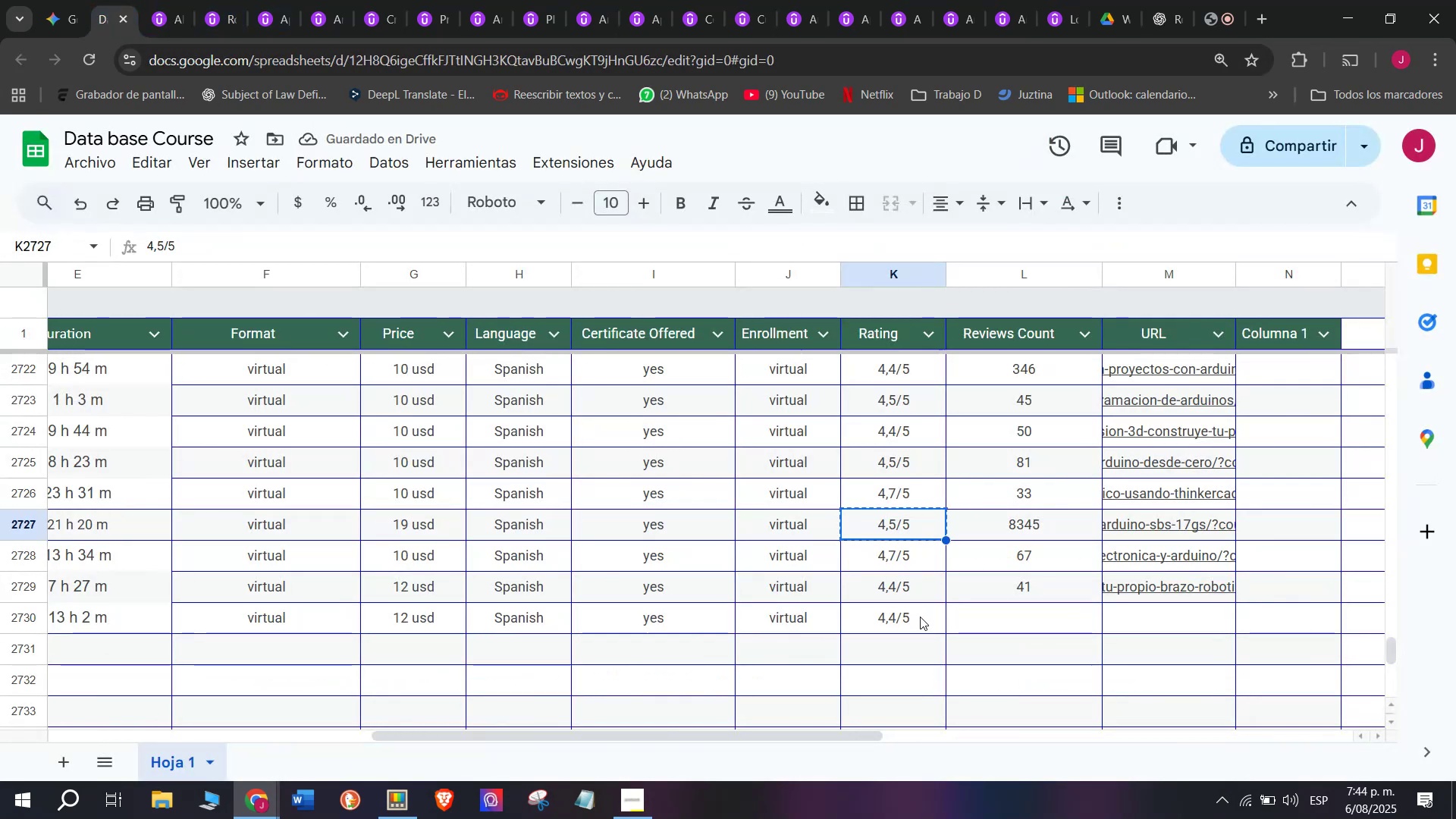 
double_click([920, 617])
 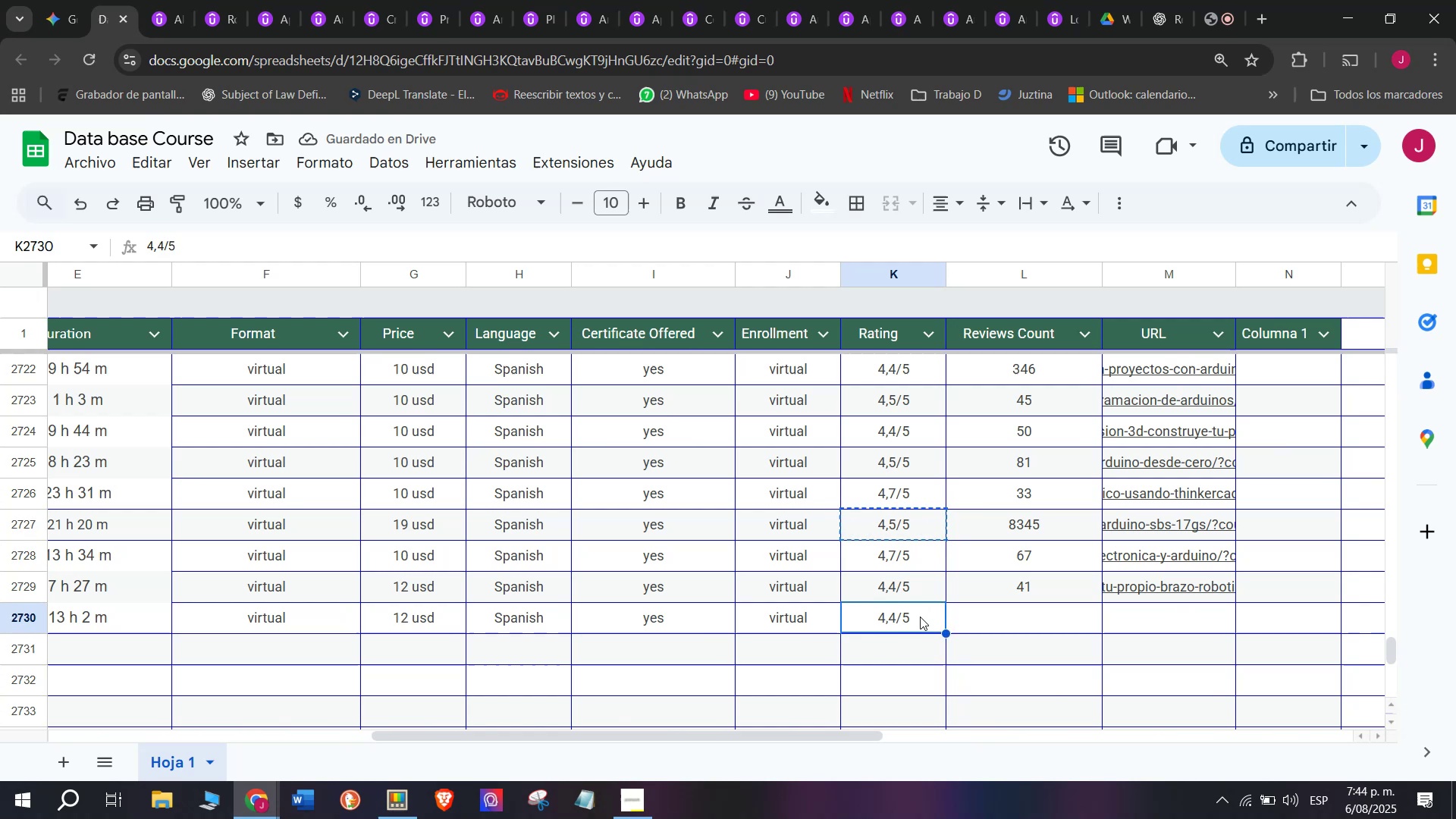 
key(Z)
 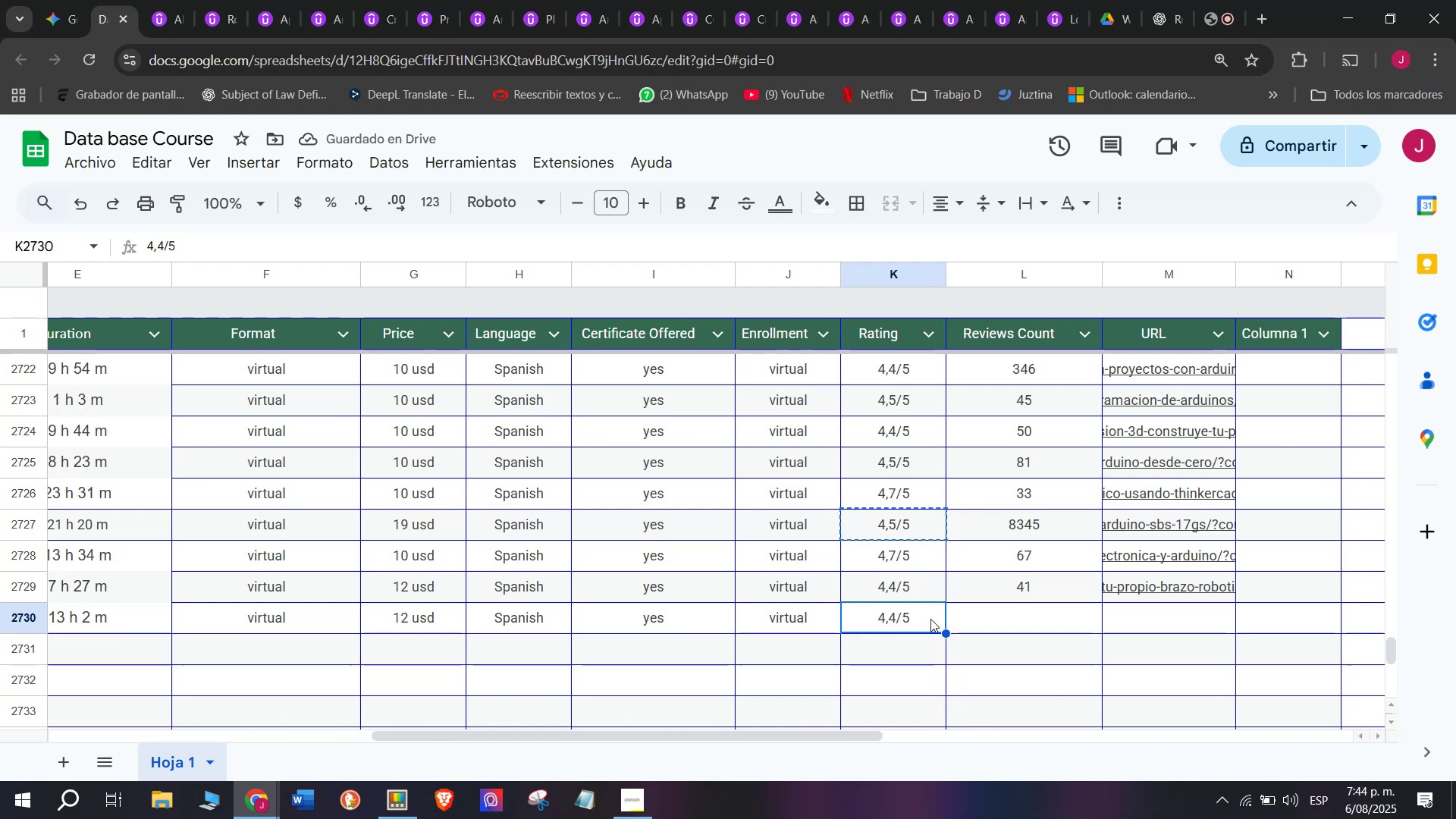 
key(Control+ControlLeft)
 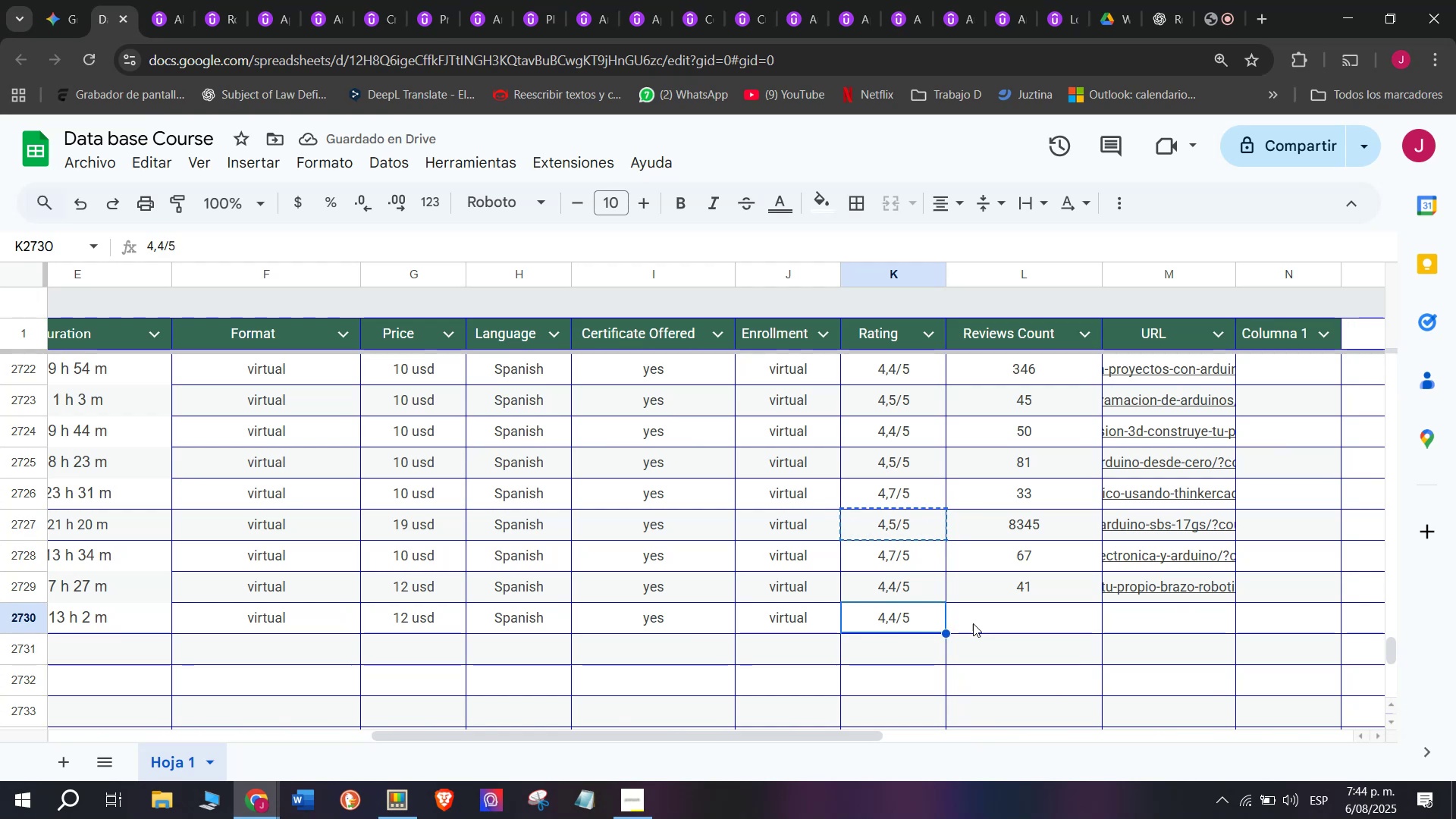 
key(Control+V)
 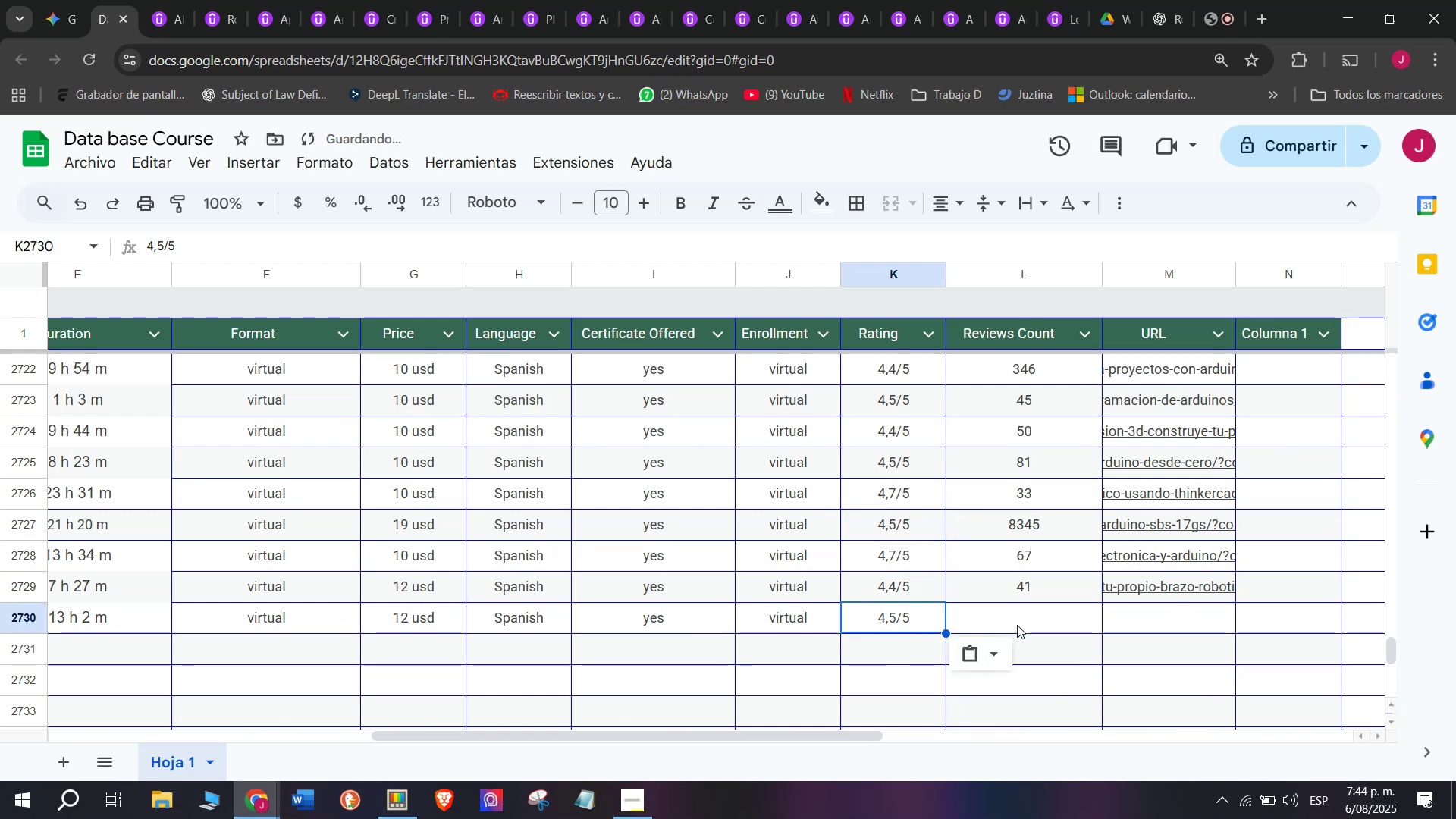 
triple_click([1017, 625])
 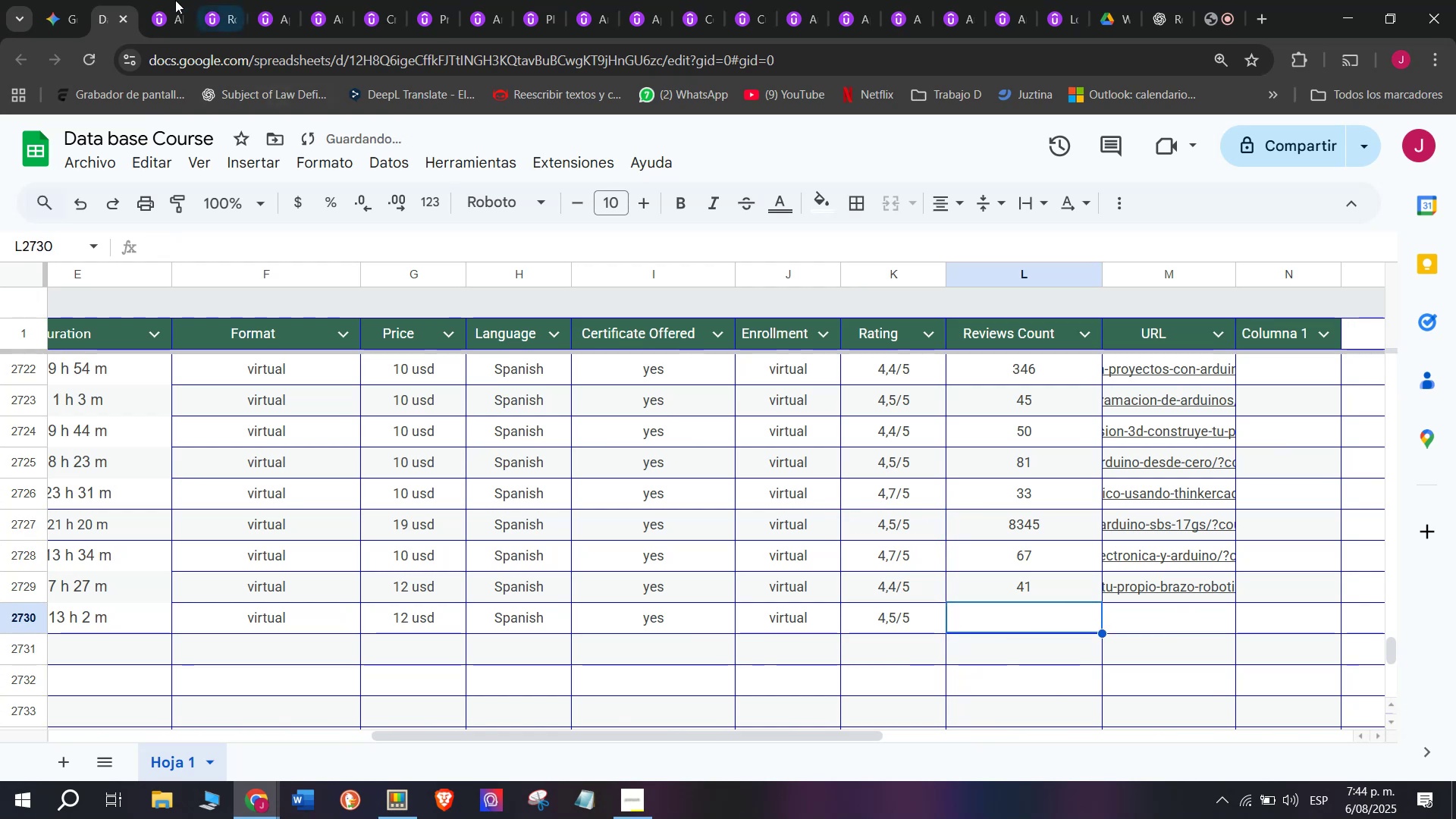 
left_click([142, 0])
 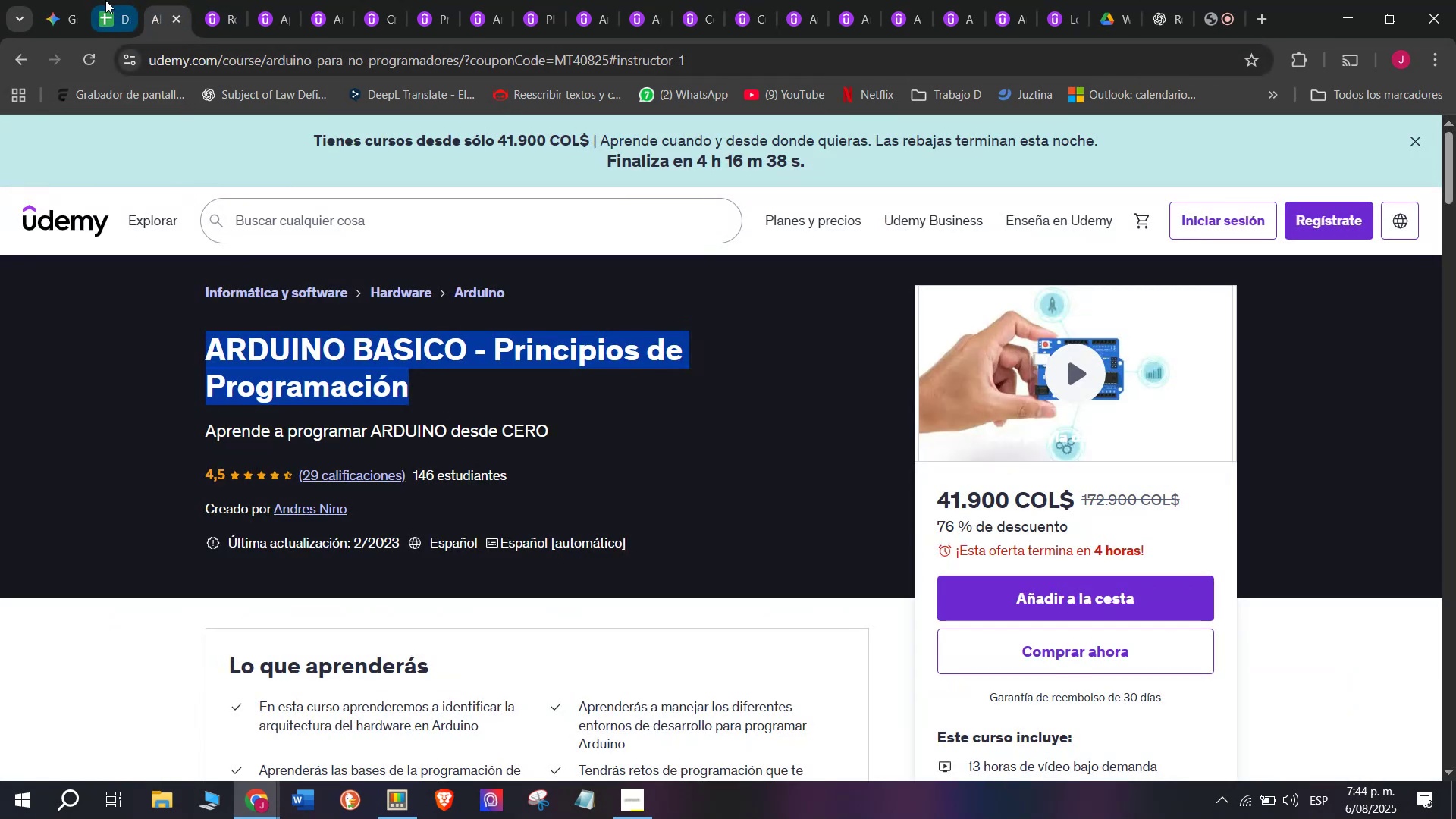 
left_click([105, 0])
 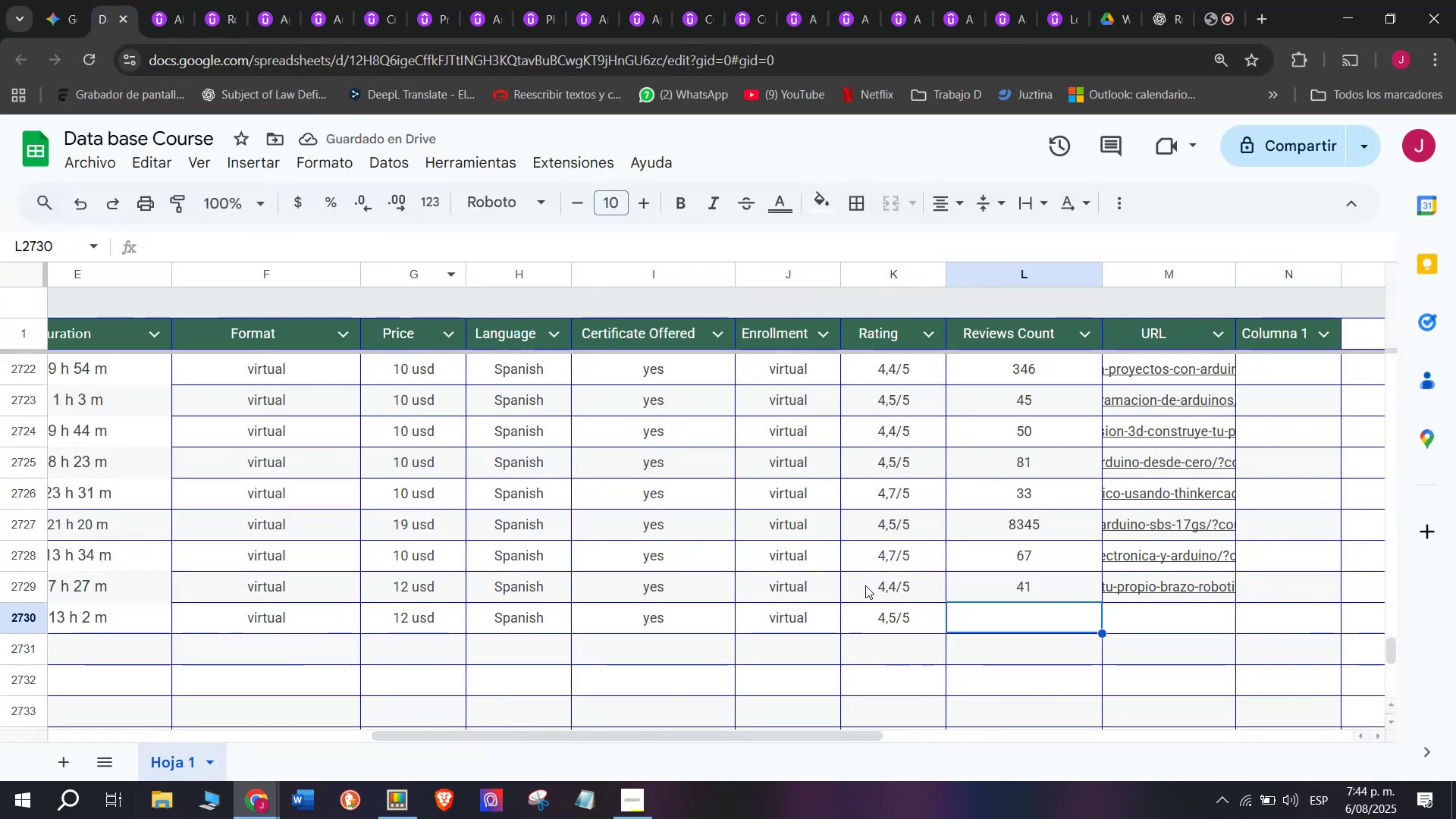 
type(28)
key(Backspace)
type(9)
 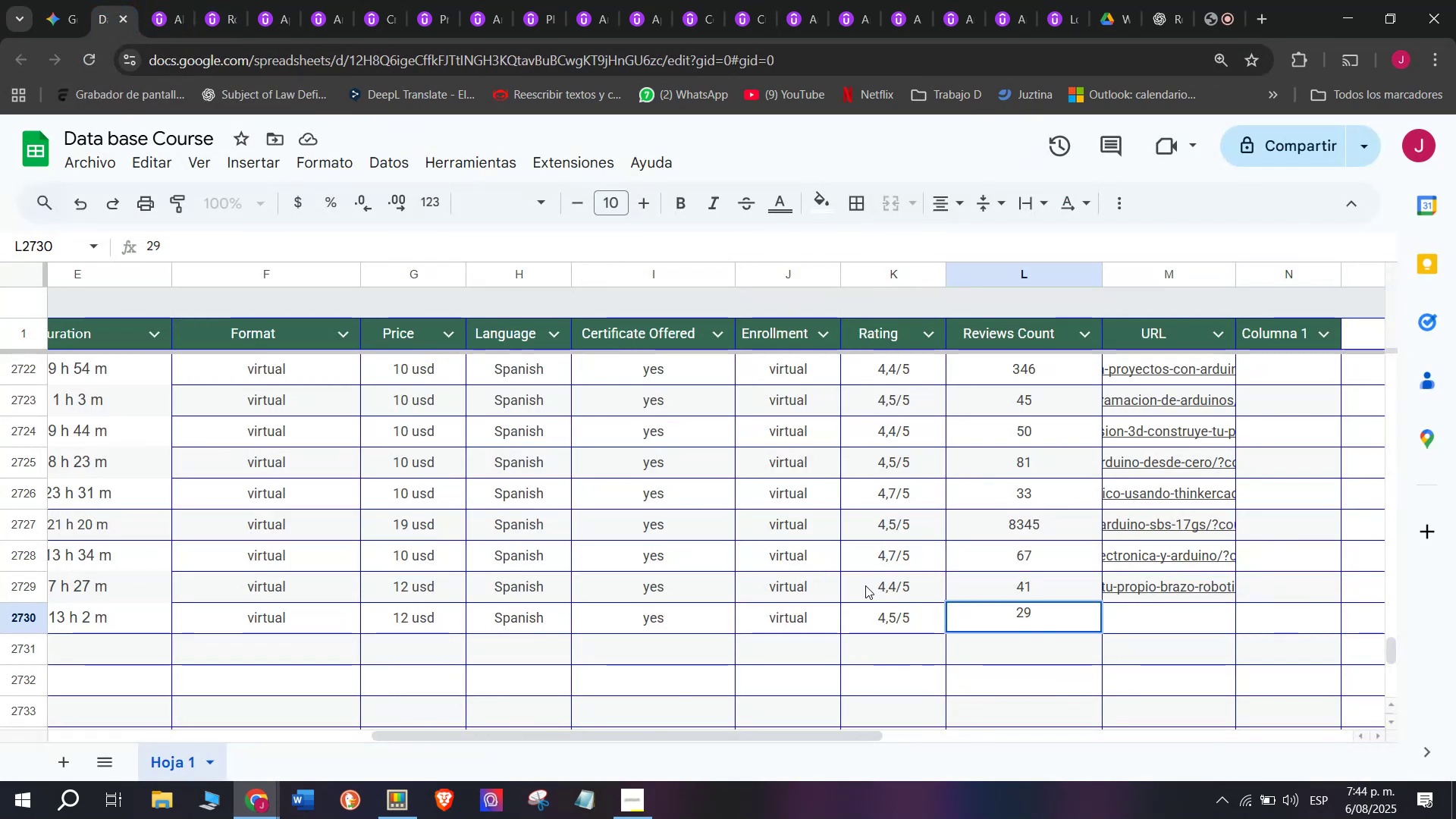 
left_click([1147, 626])
 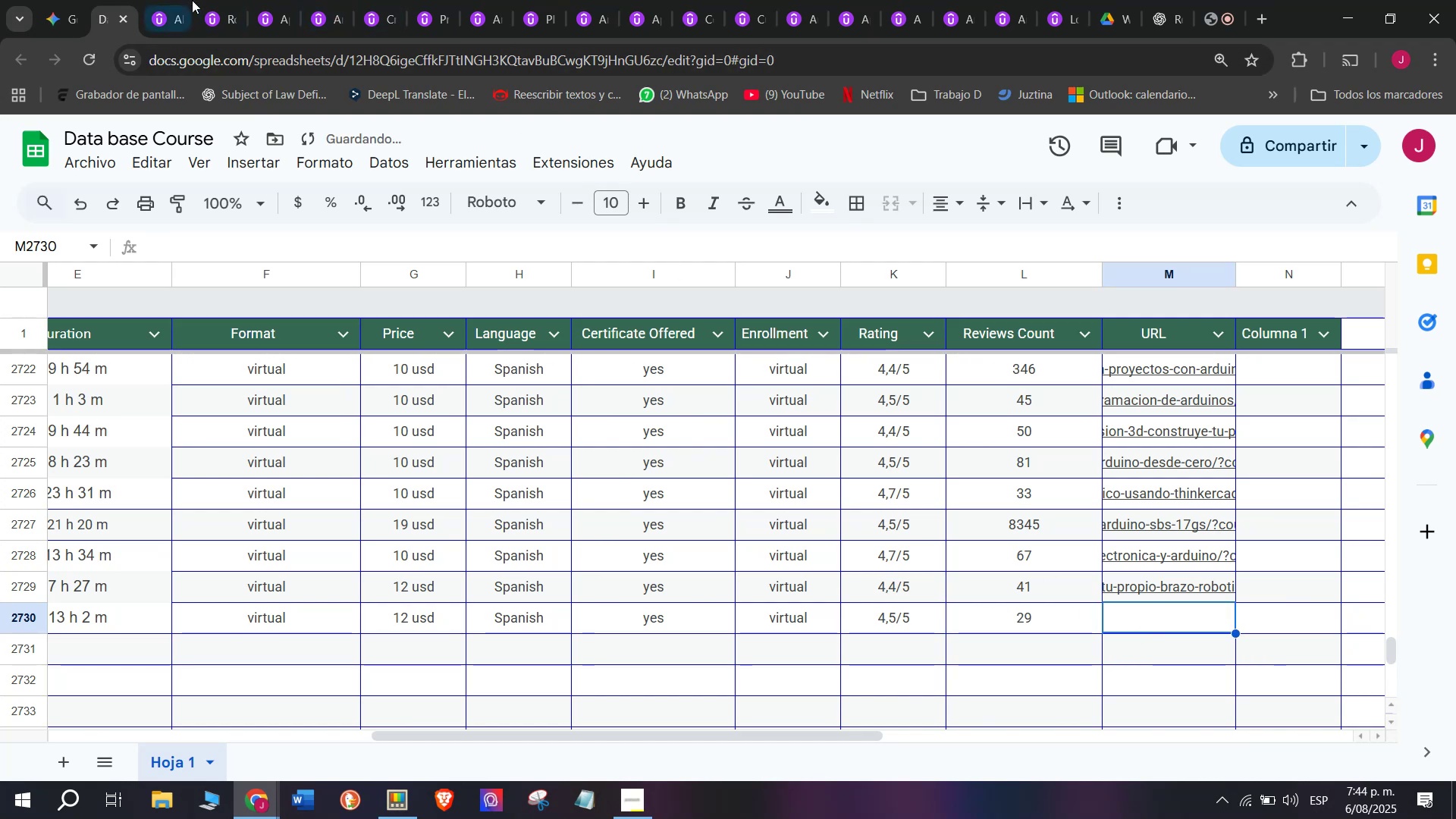 
left_click([156, 0])
 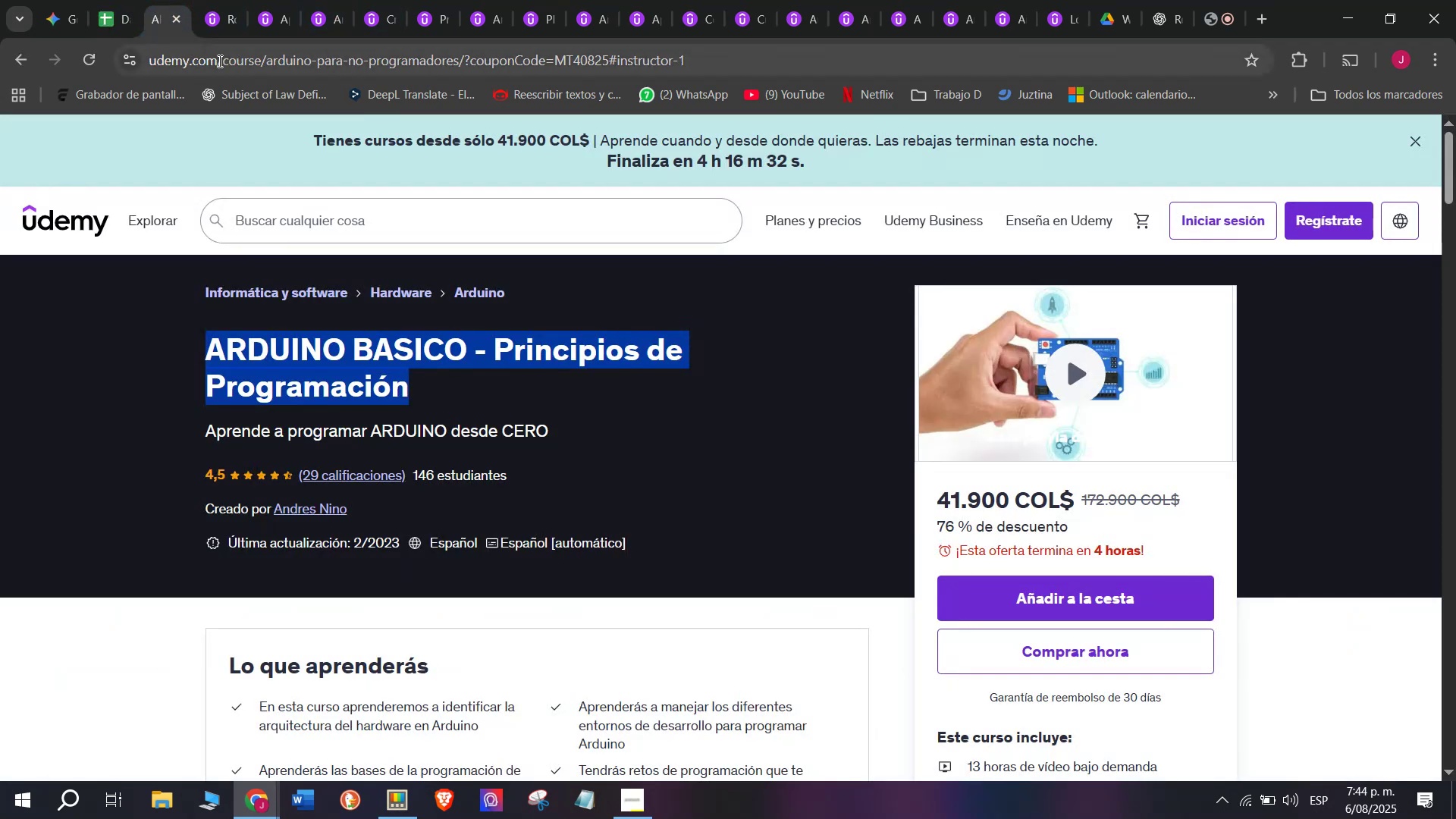 
double_click([218, 61])
 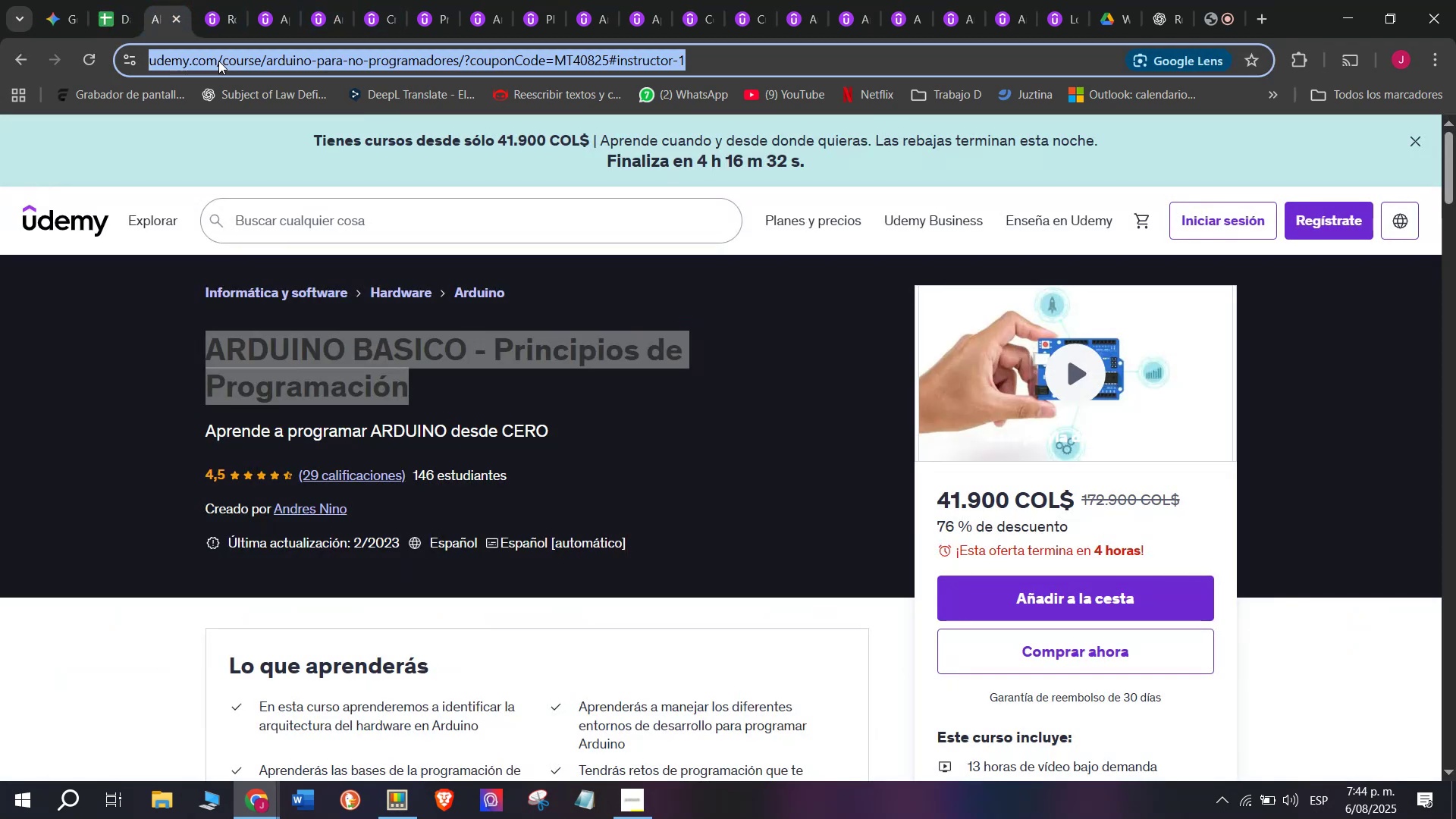 
triple_click([218, 61])
 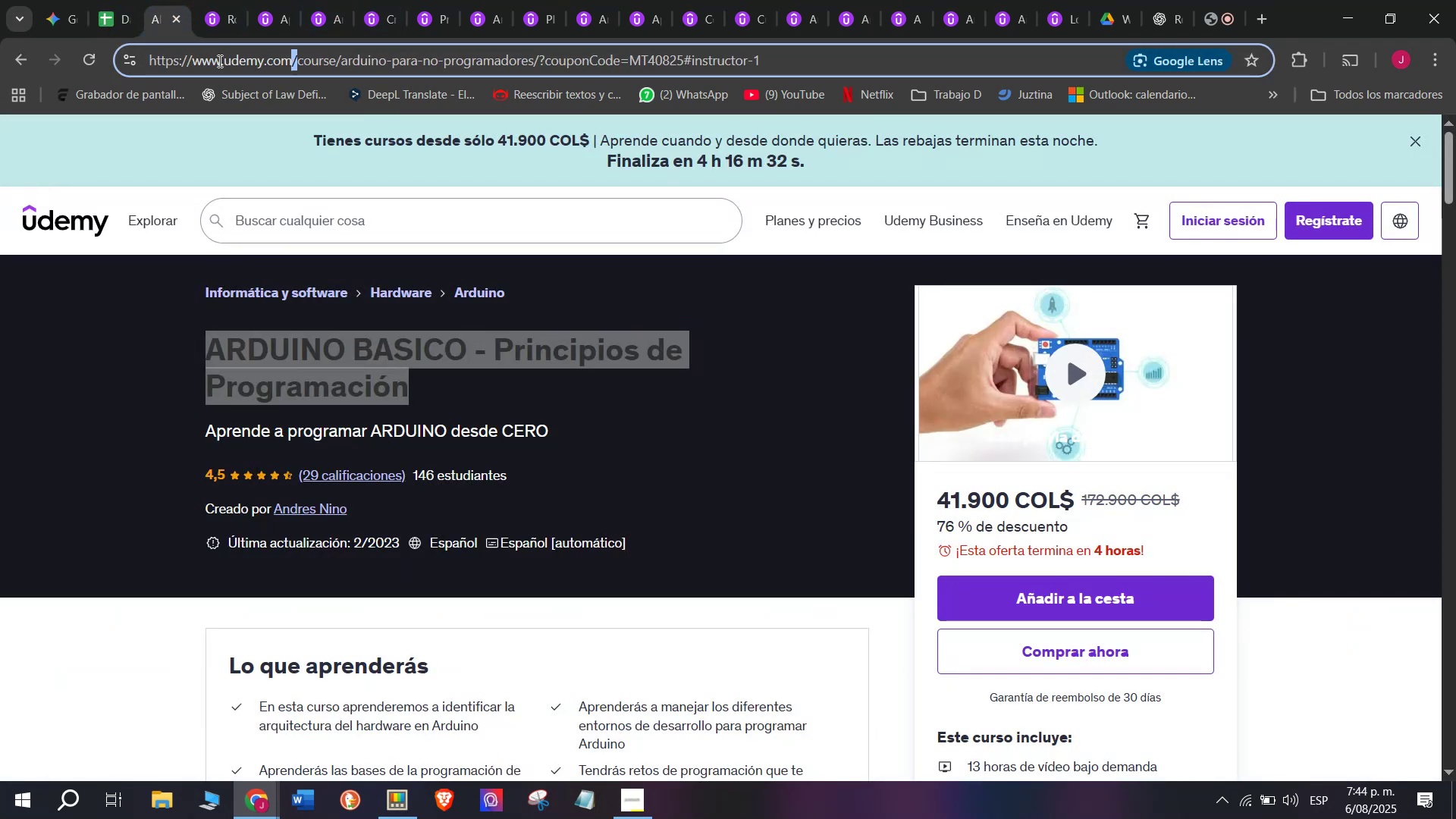 
triple_click([218, 61])
 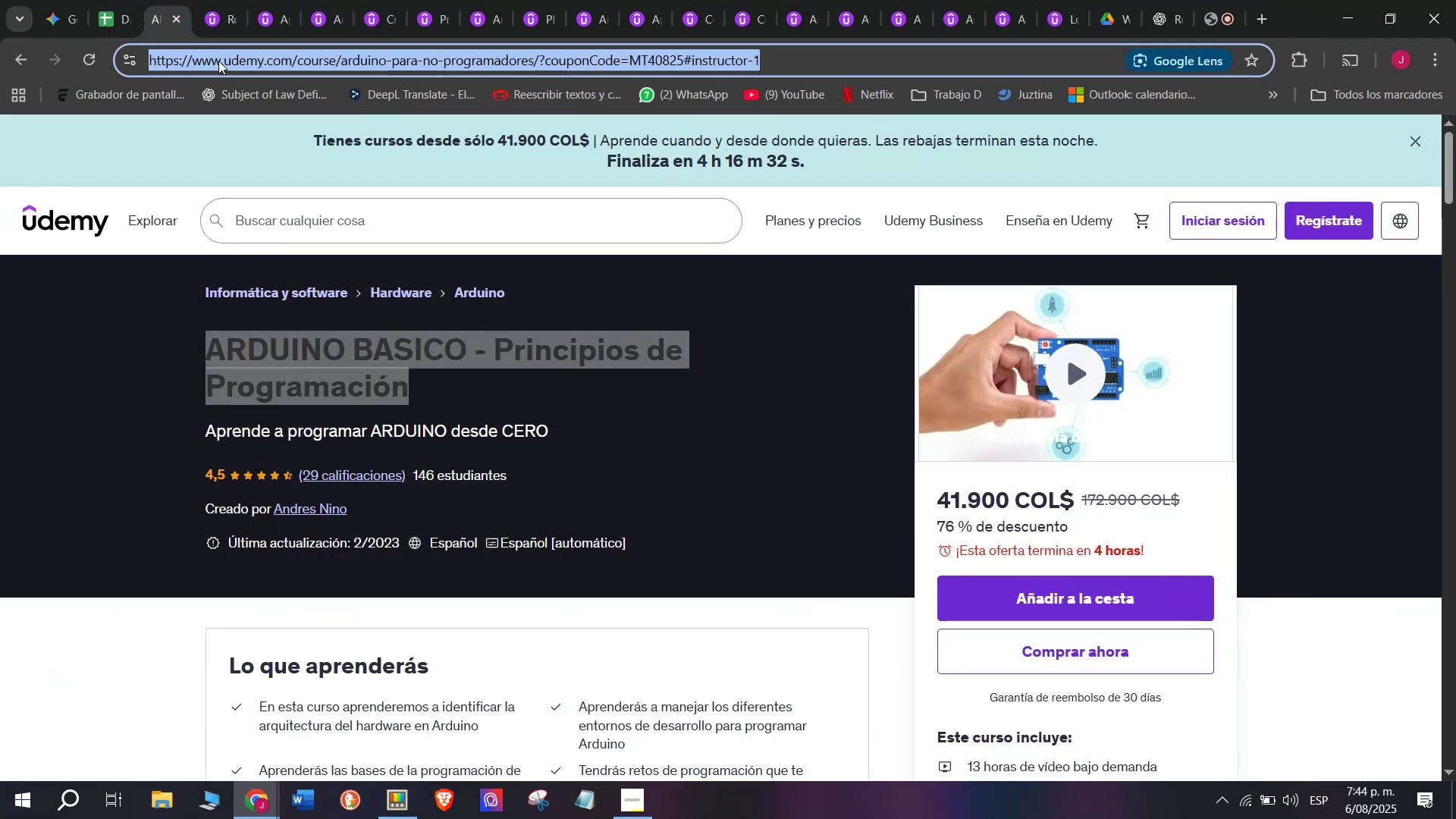 
key(Control+ControlLeft)
 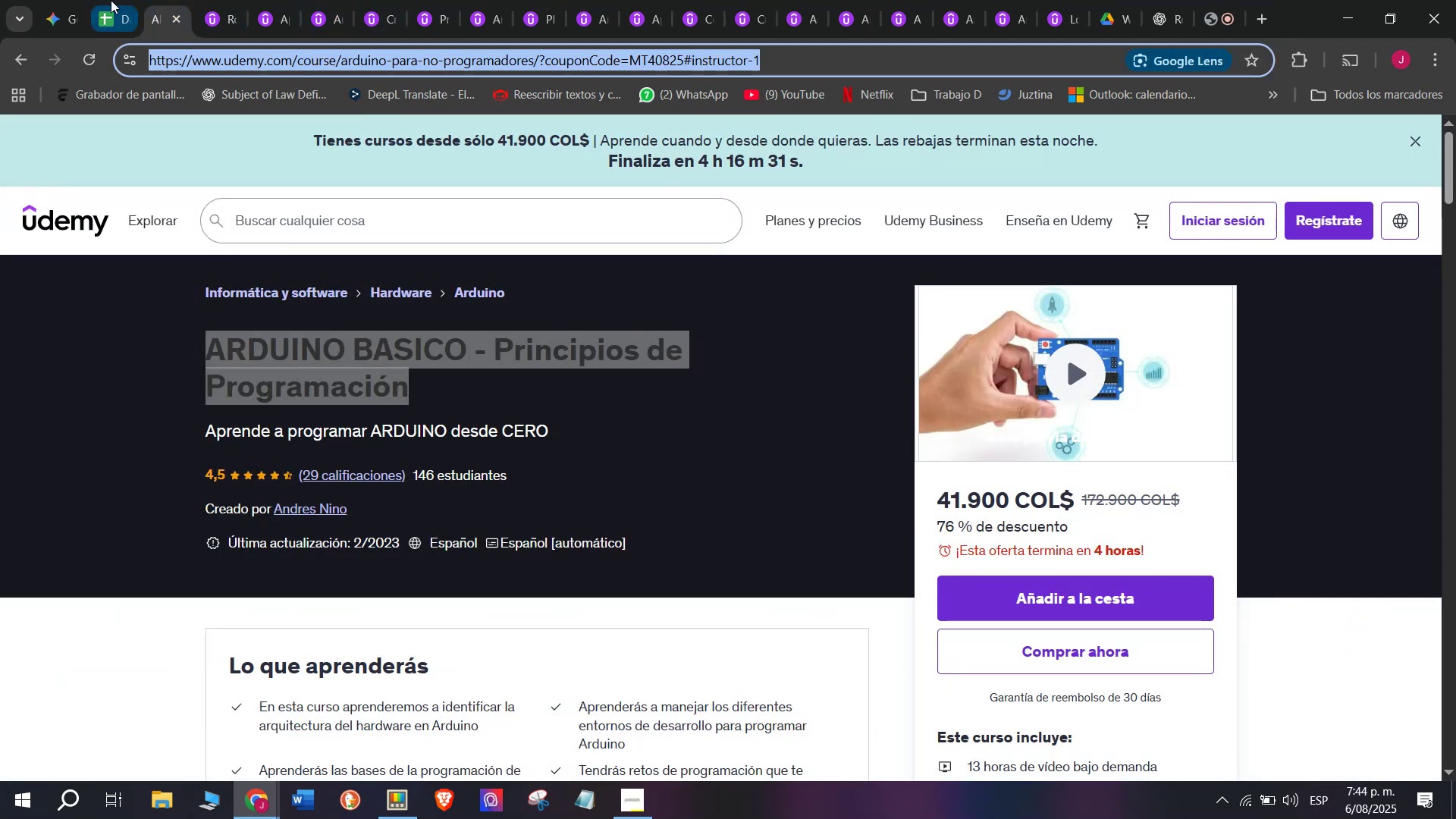 
key(Break)
 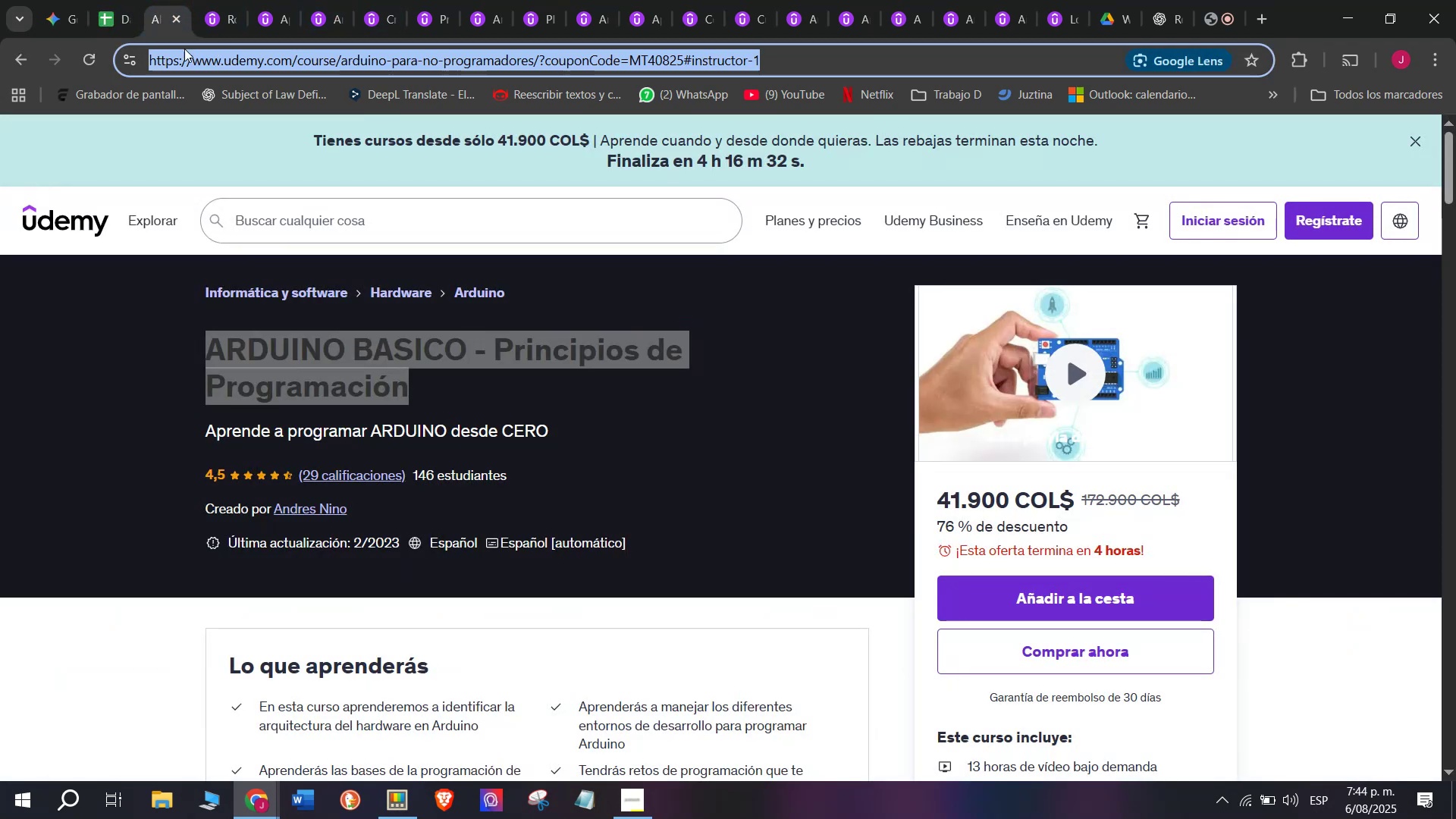 
key(Control+C)
 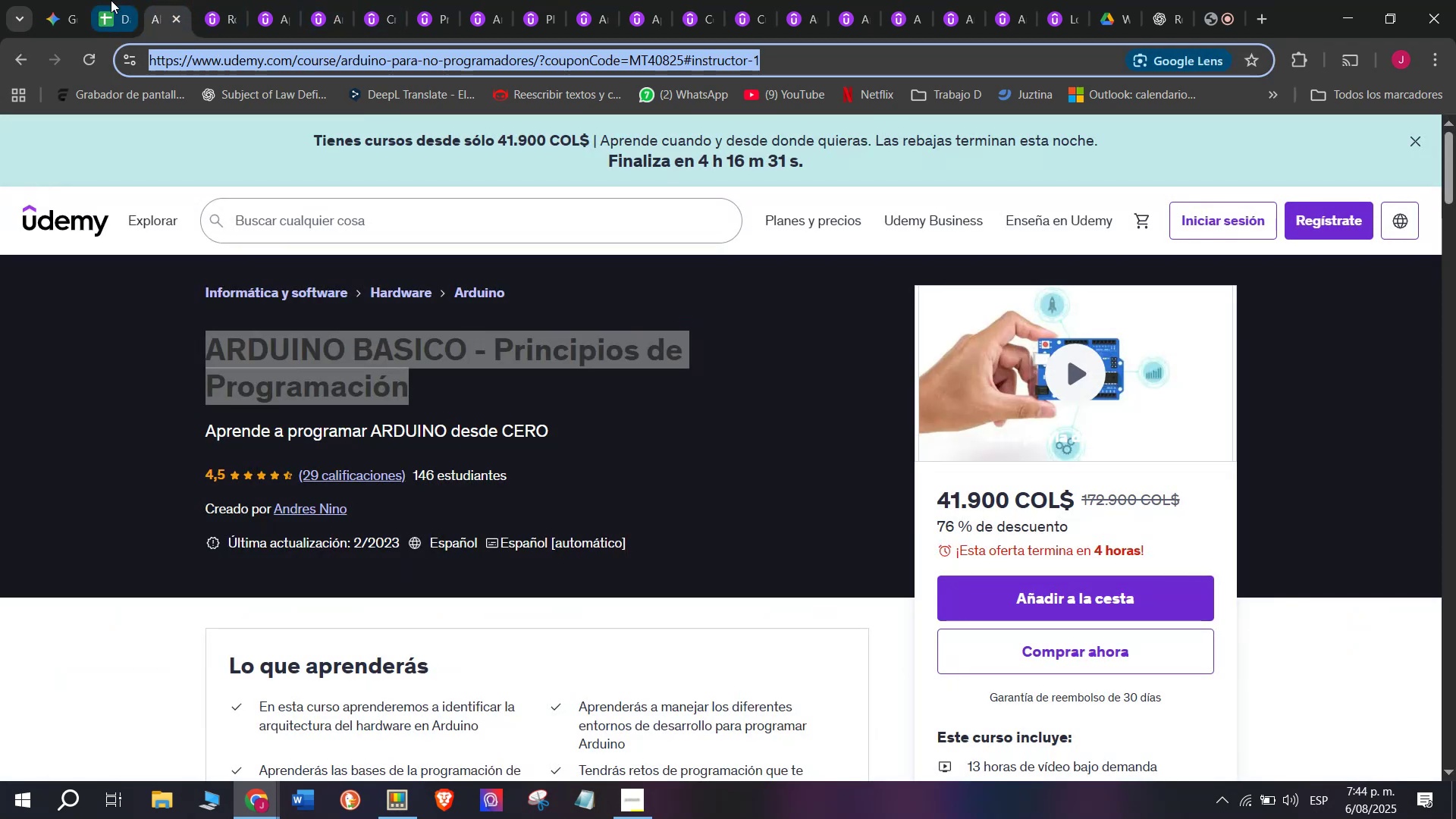 
triple_click([111, 0])
 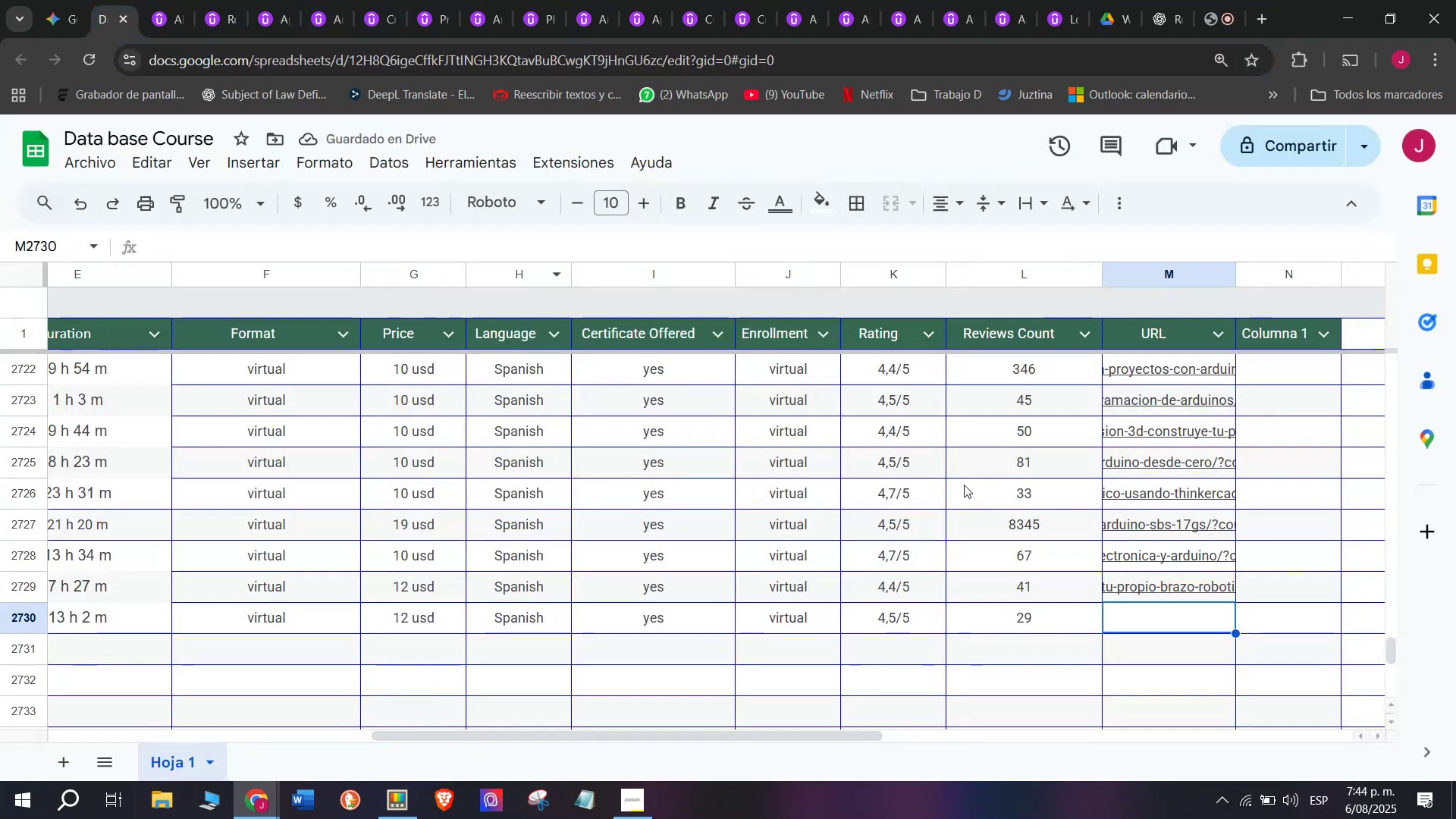 
key(Z)
 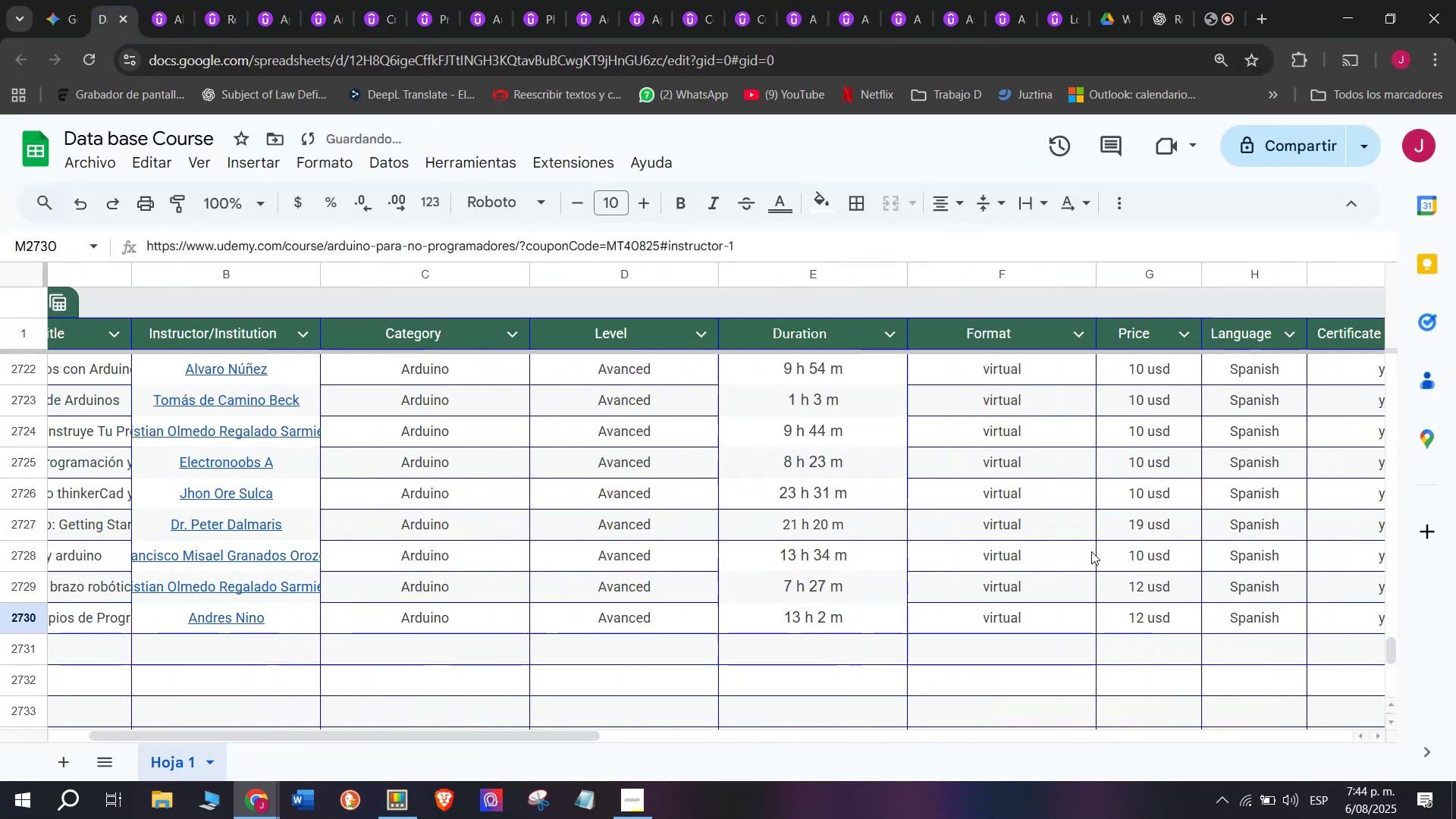 
key(Control+ControlLeft)
 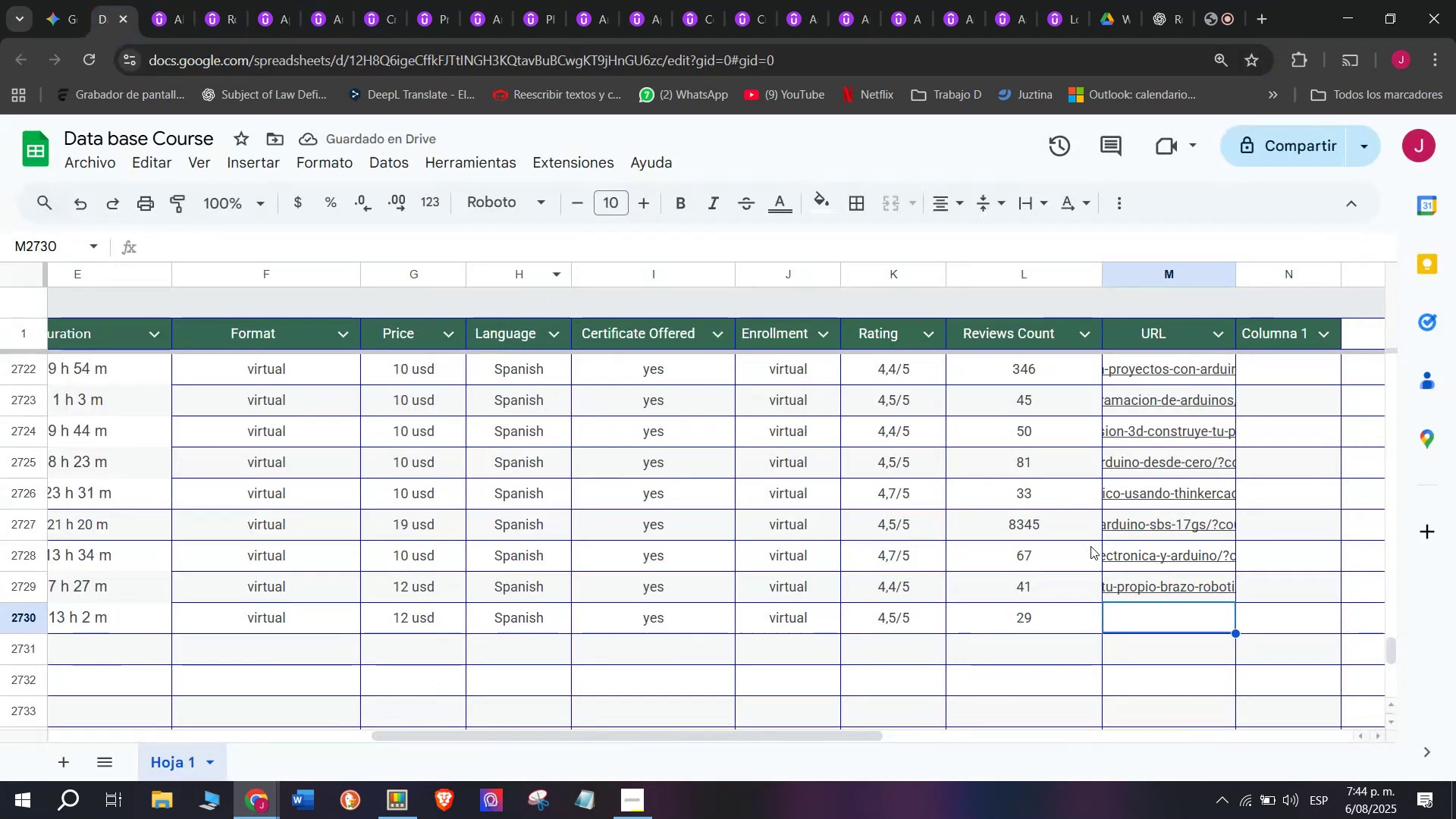 
key(Control+V)
 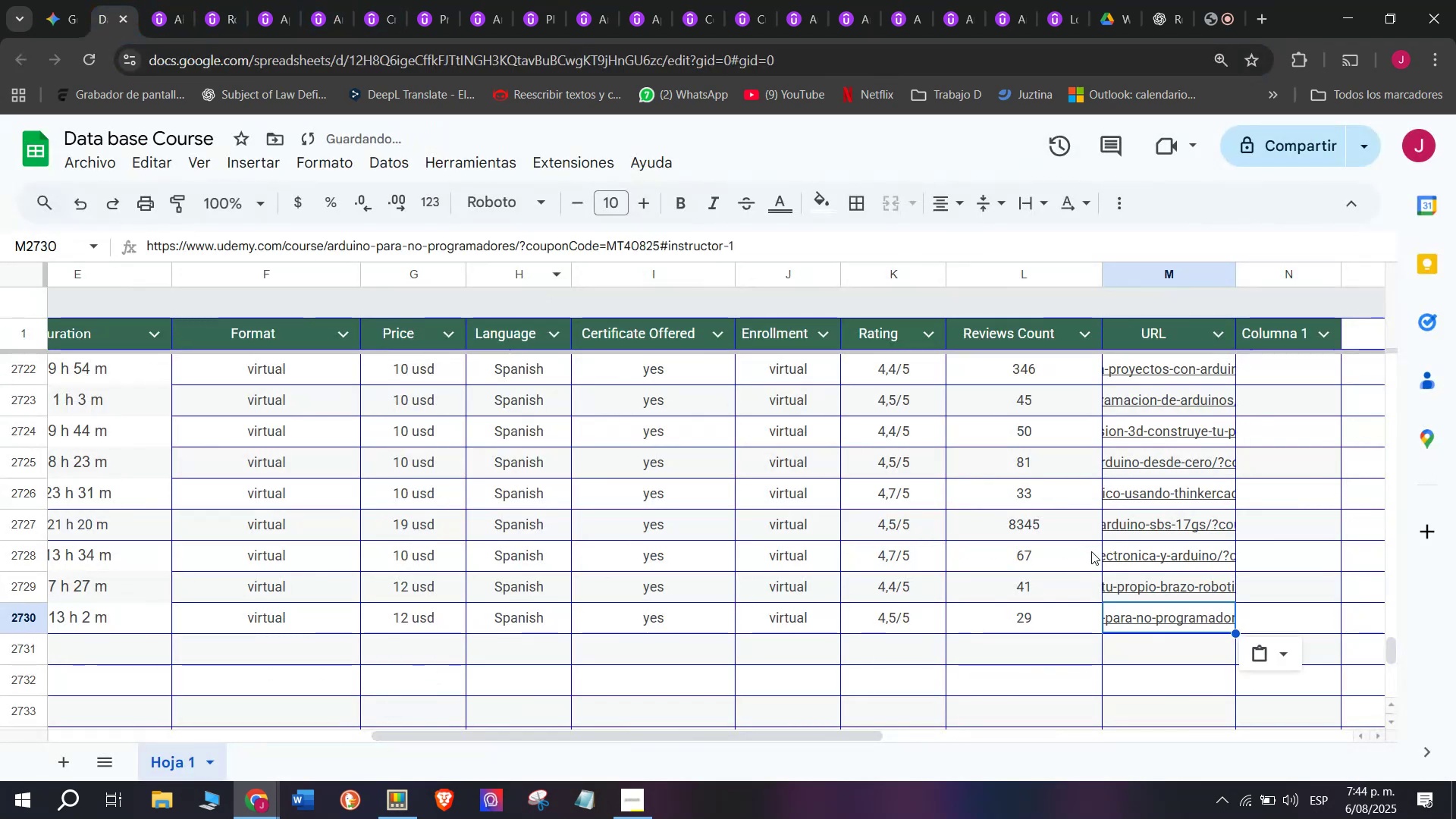 
scroll: coordinate [334, 660], scroll_direction: up, amount: 4.0
 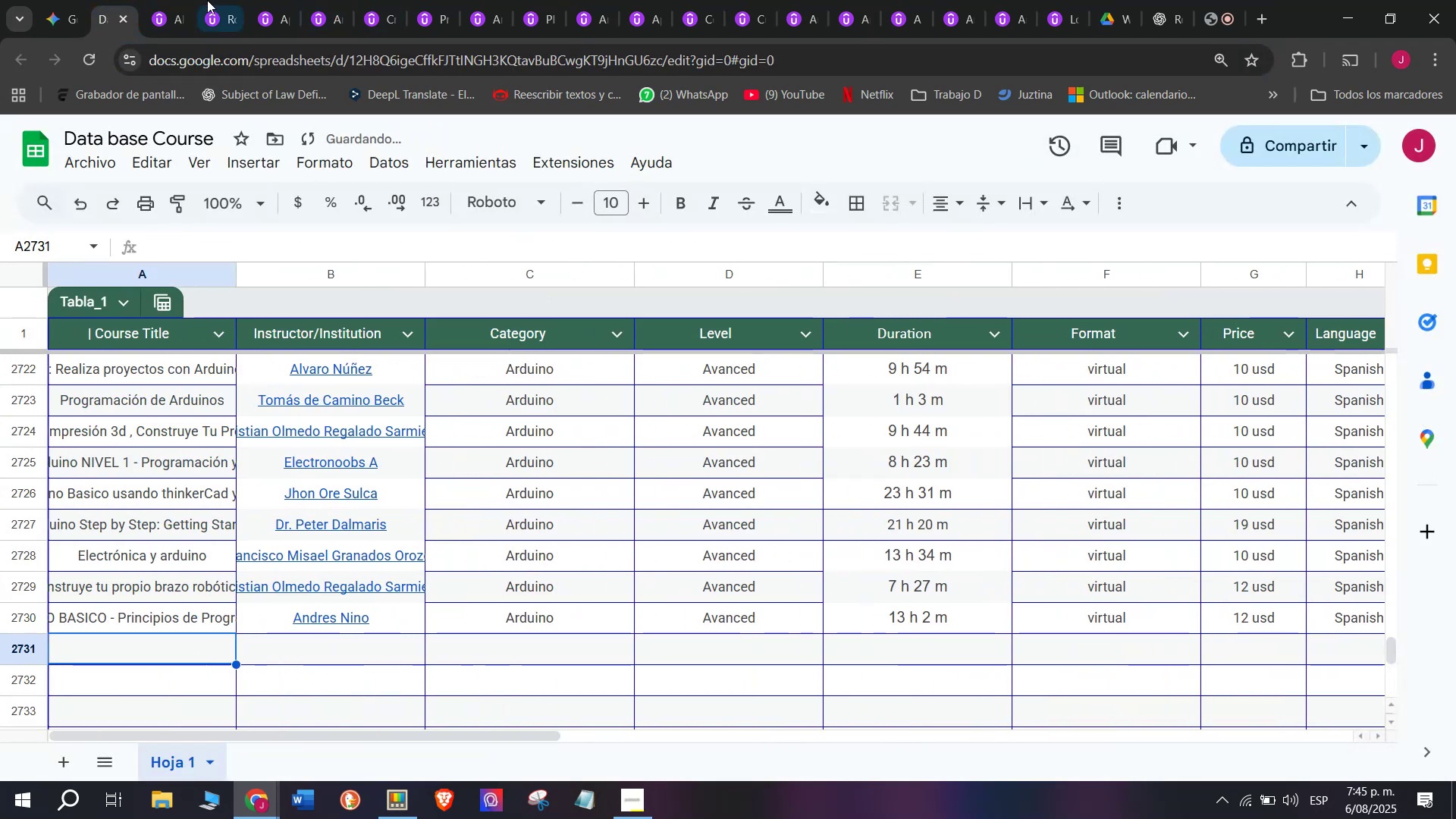 
left_click([167, 0])
 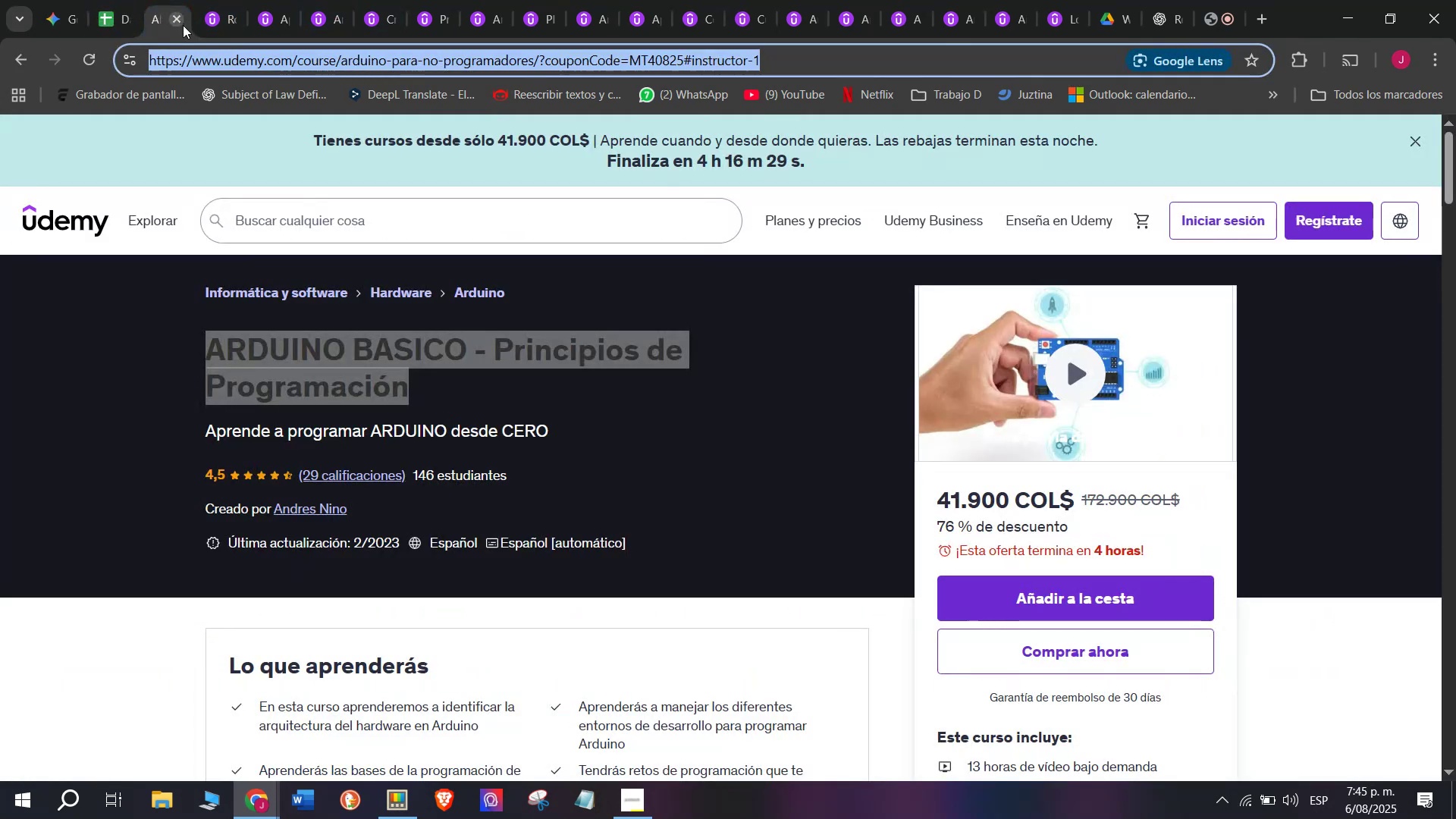 
left_click([183, 25])
 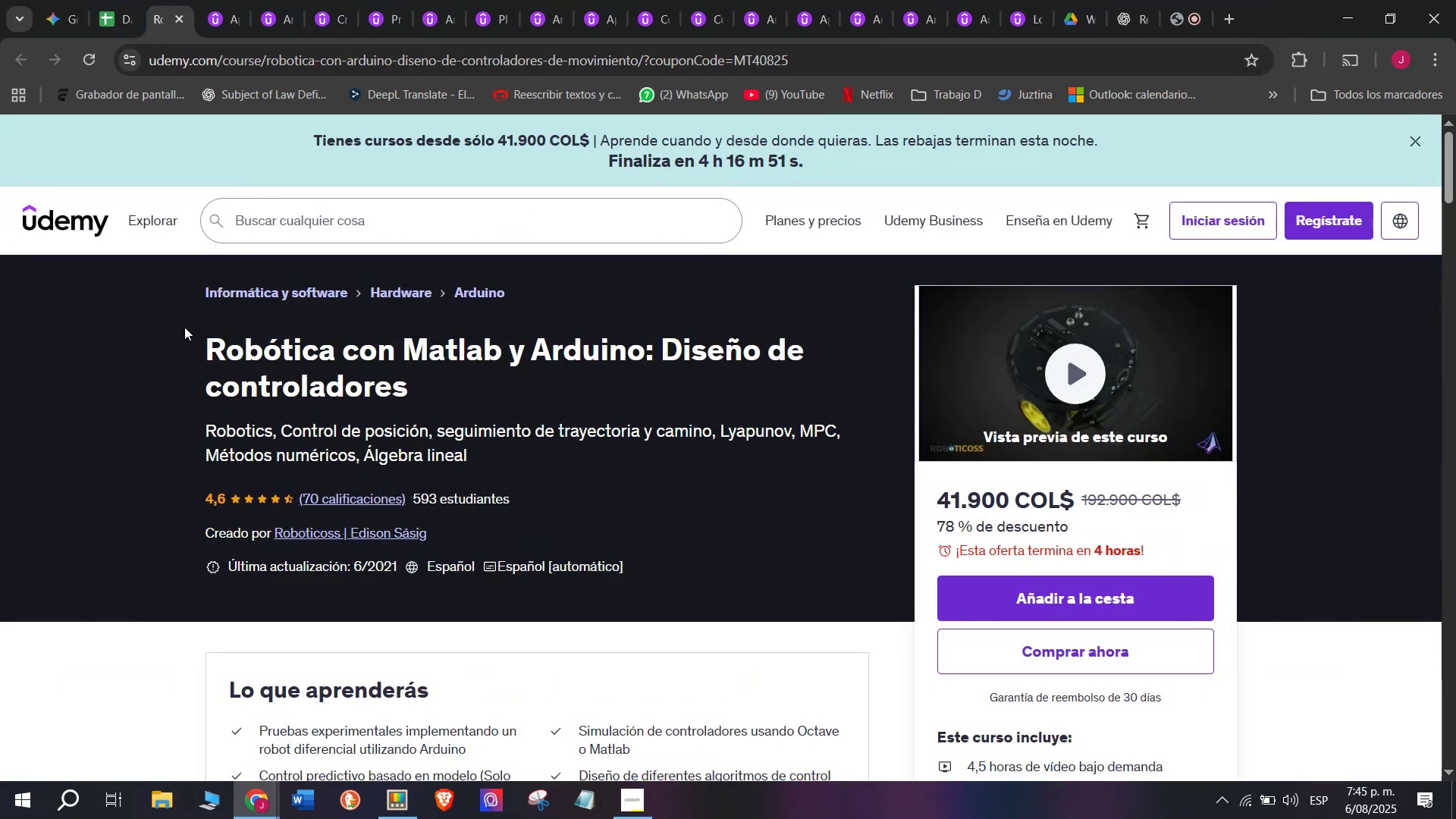 
left_click_drag(start_coordinate=[179, 346], to_coordinate=[486, 397])
 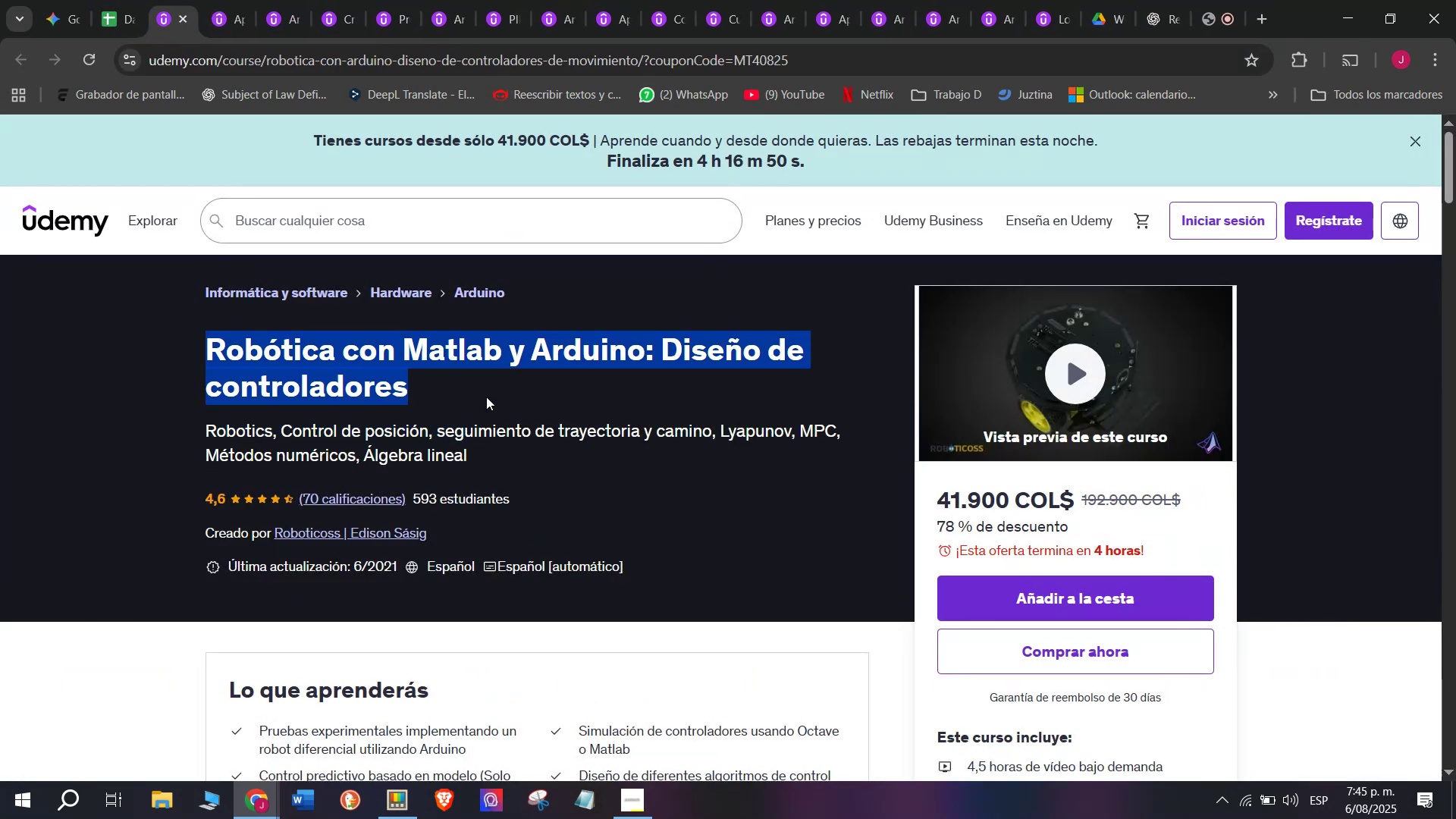 
key(Control+ControlLeft)
 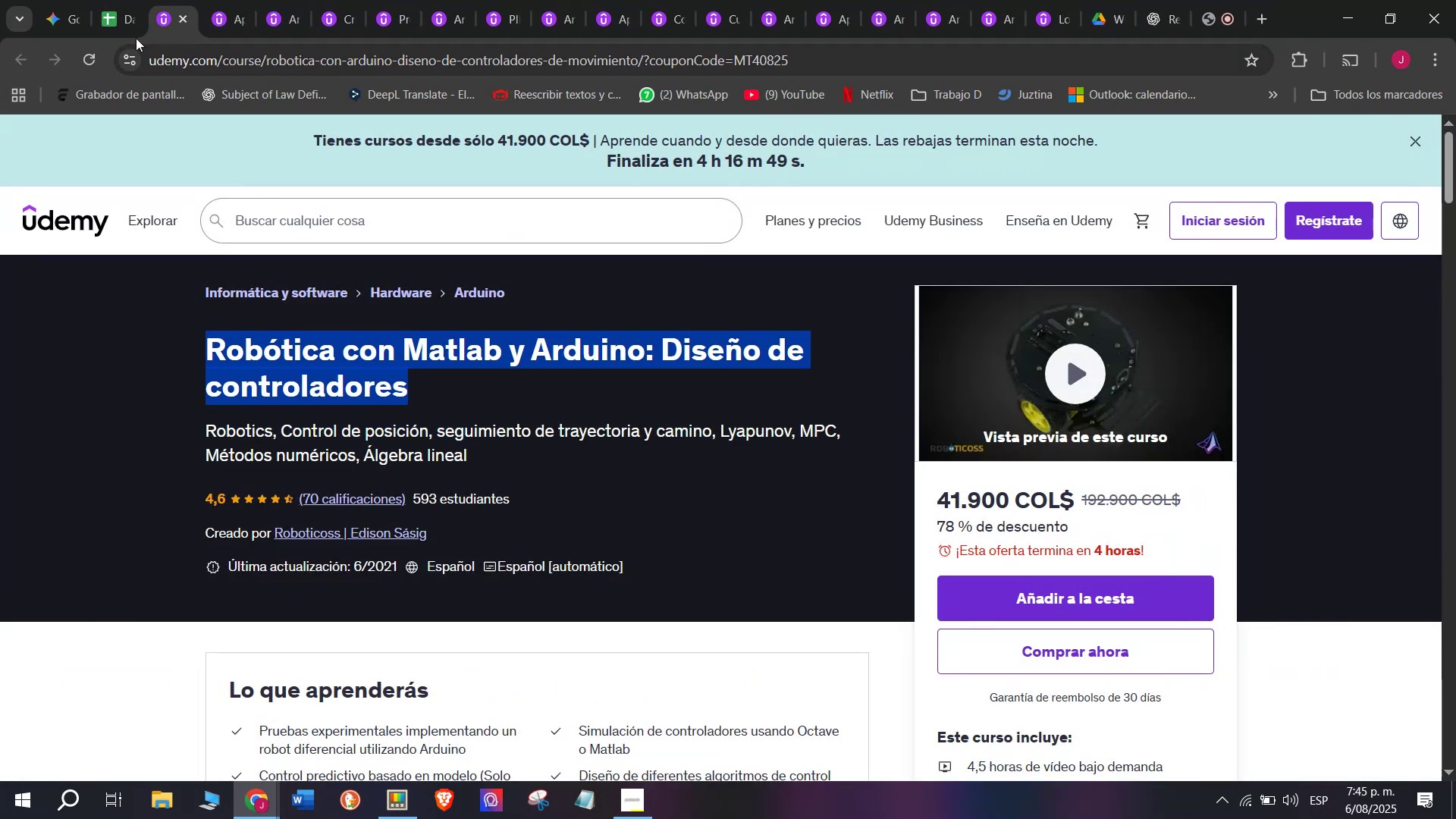 
key(Break)
 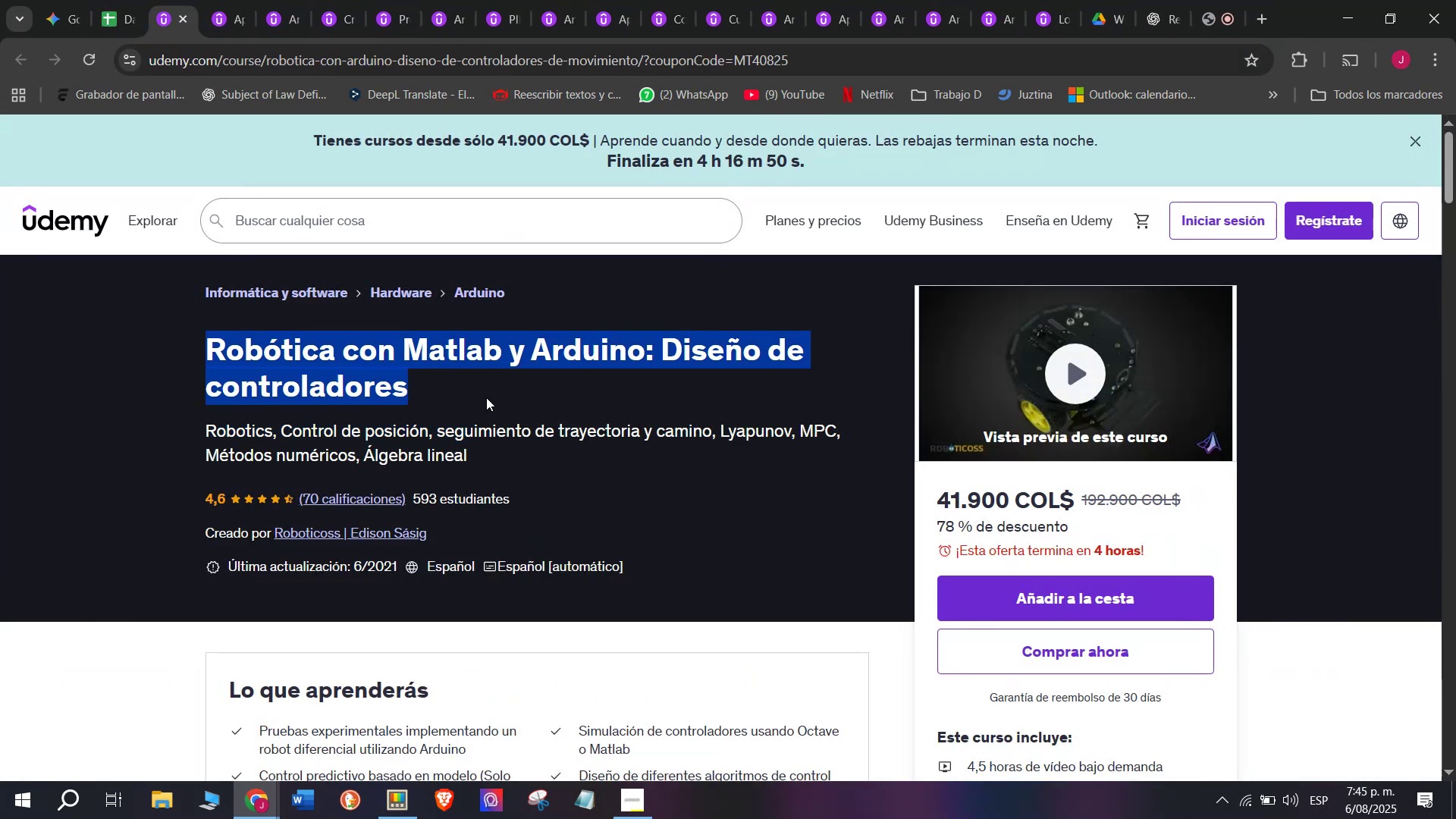 
key(Control+C)
 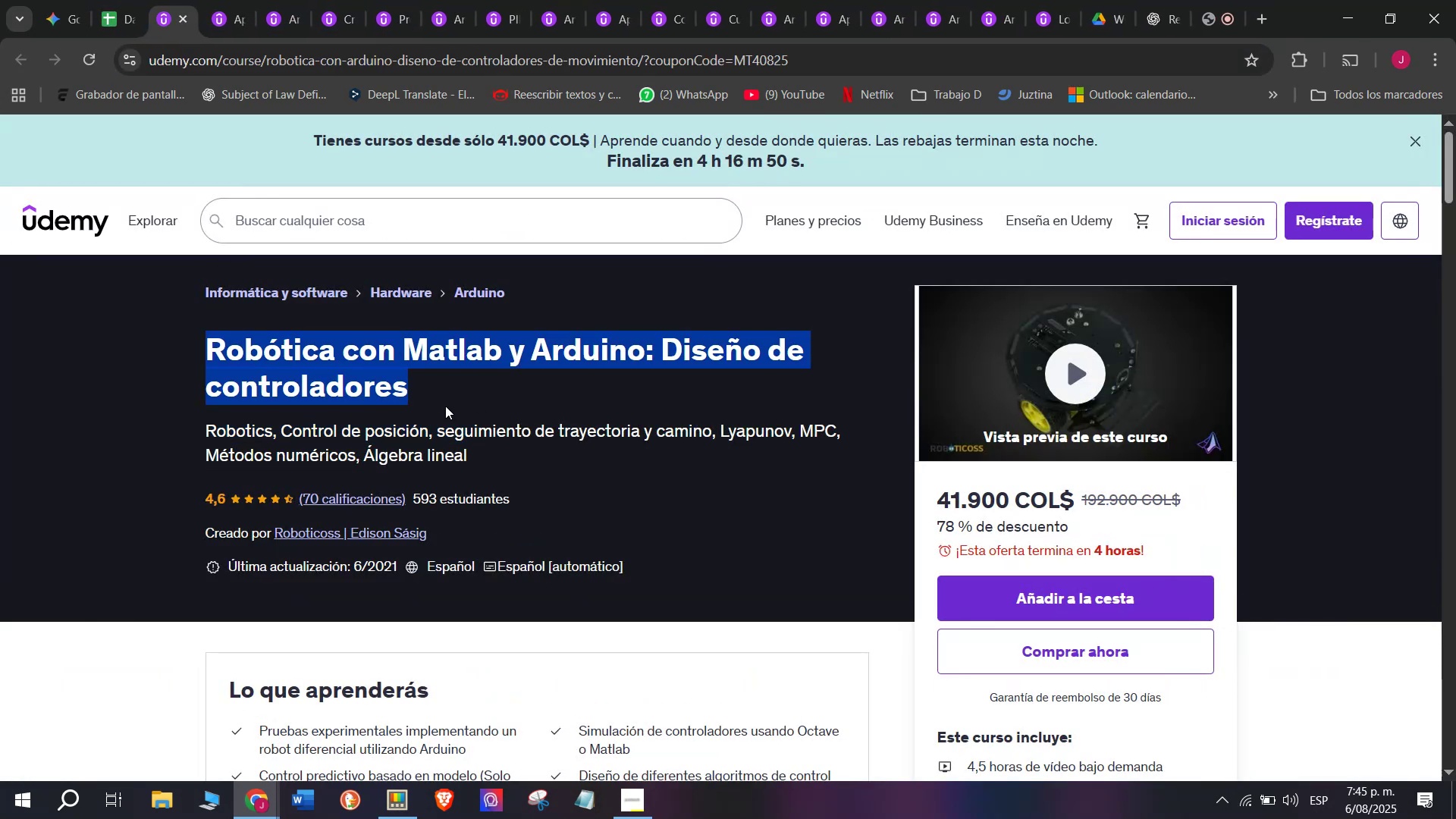 
key(Break)
 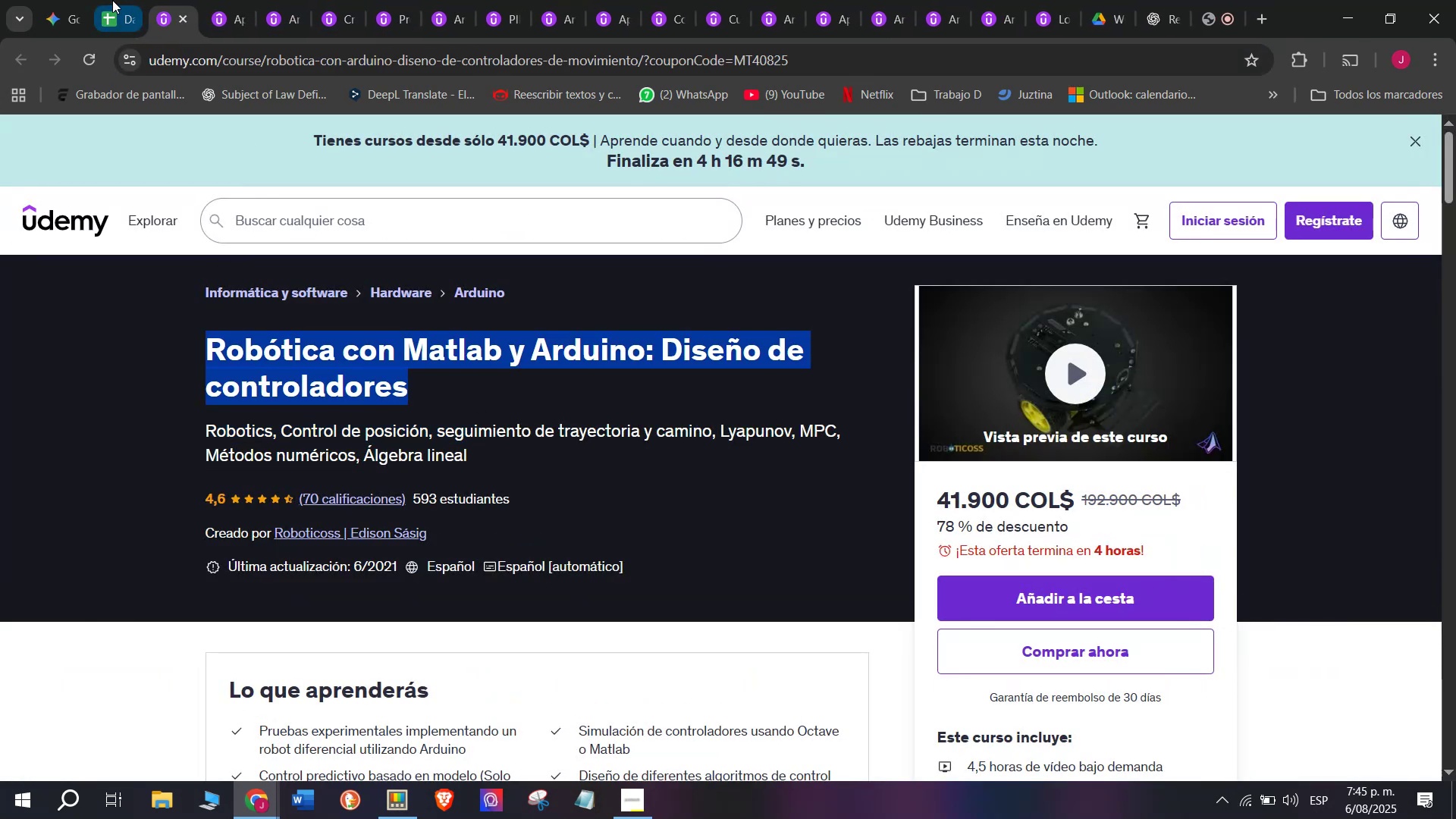 
key(Control+ControlLeft)
 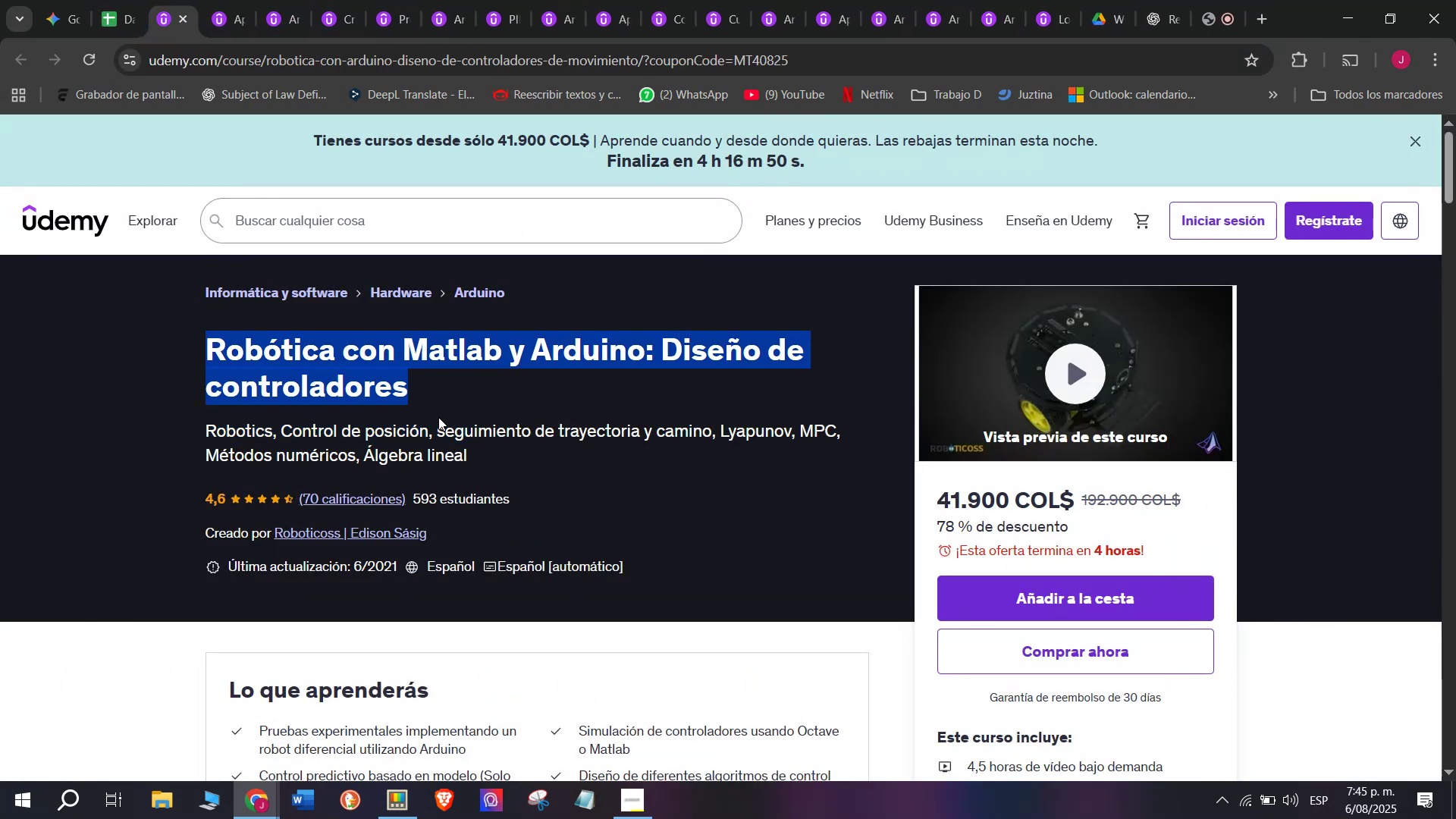 
key(Control+C)
 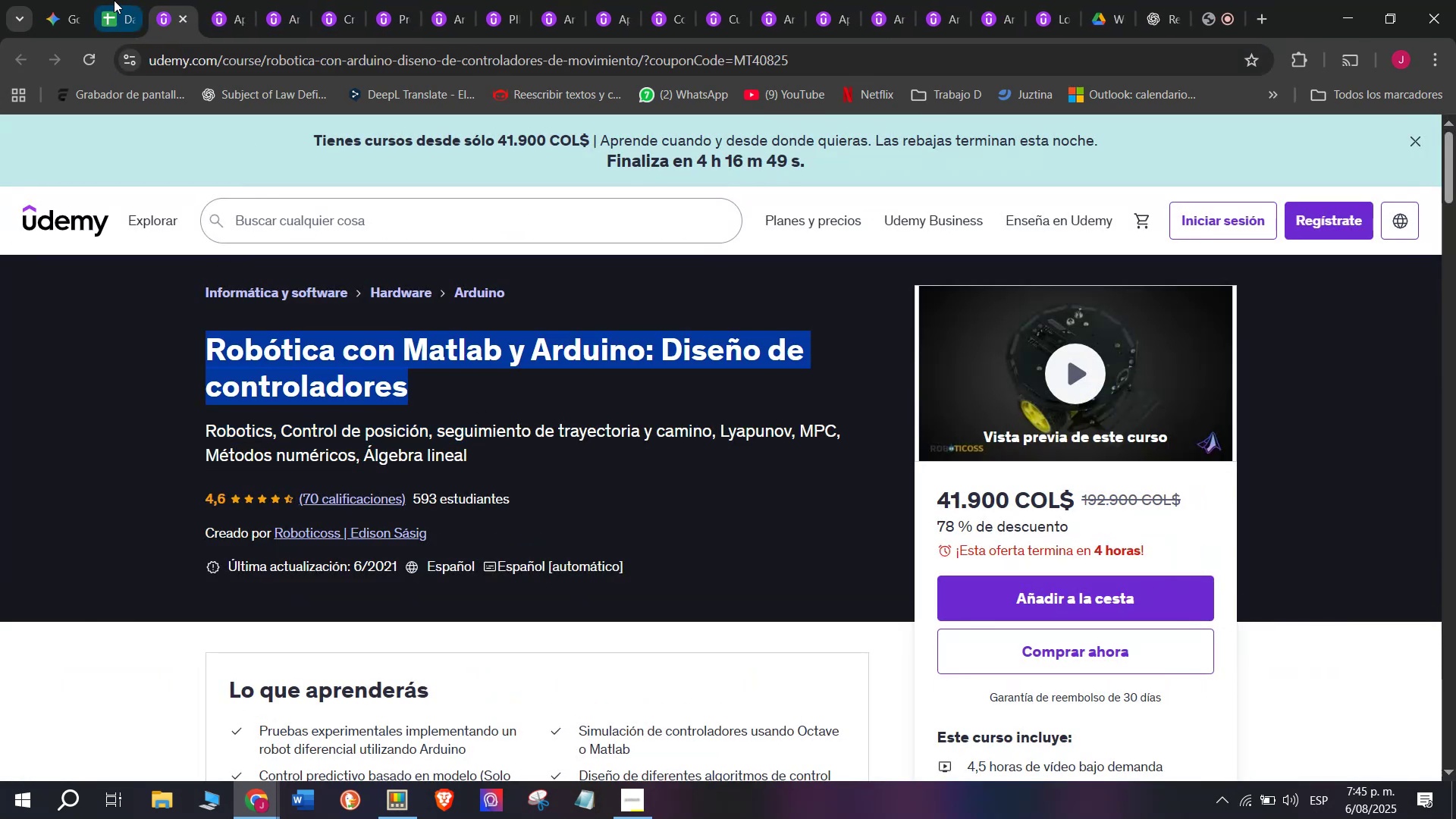 
left_click([112, 0])
 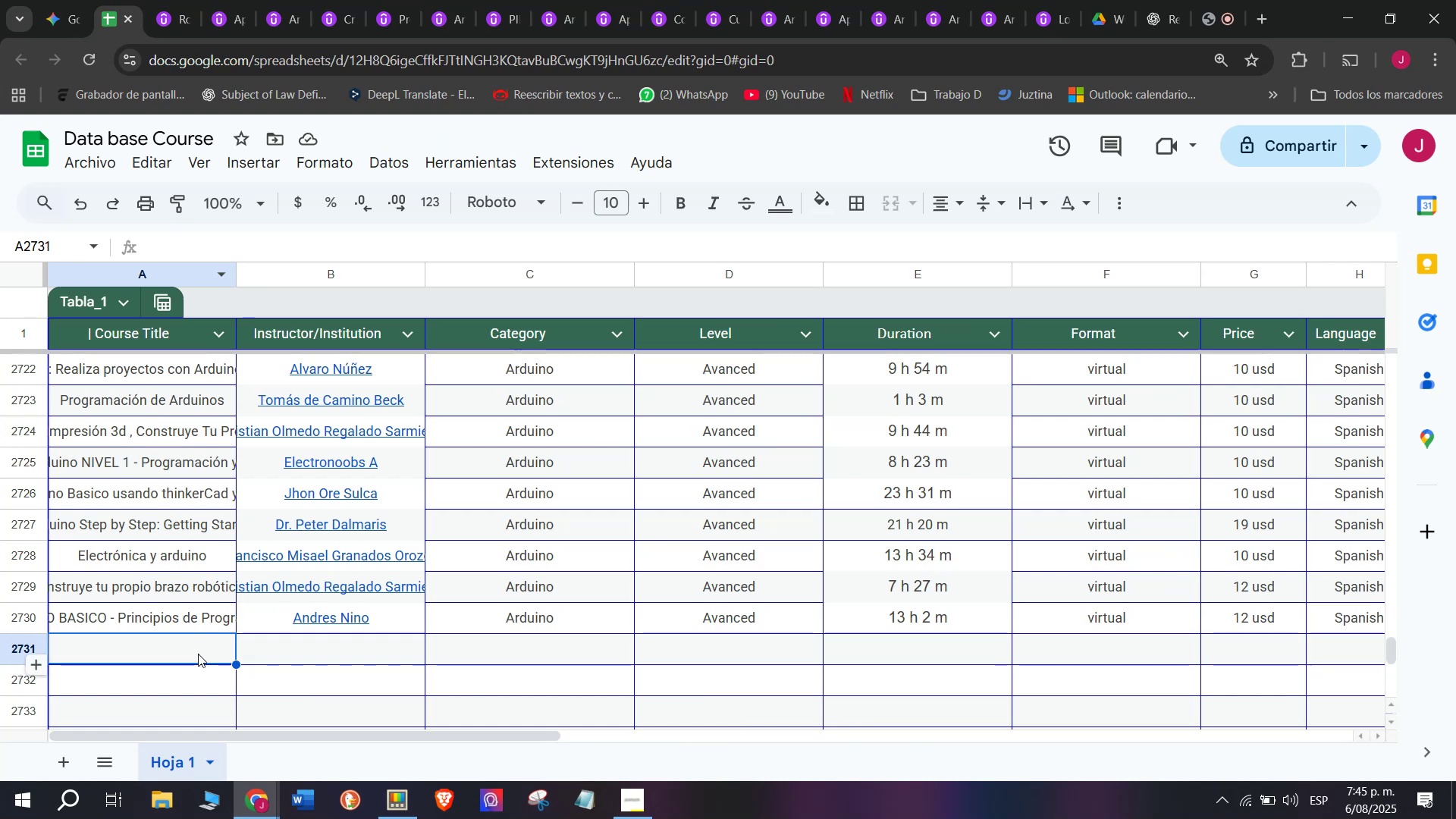 
double_click([198, 654])
 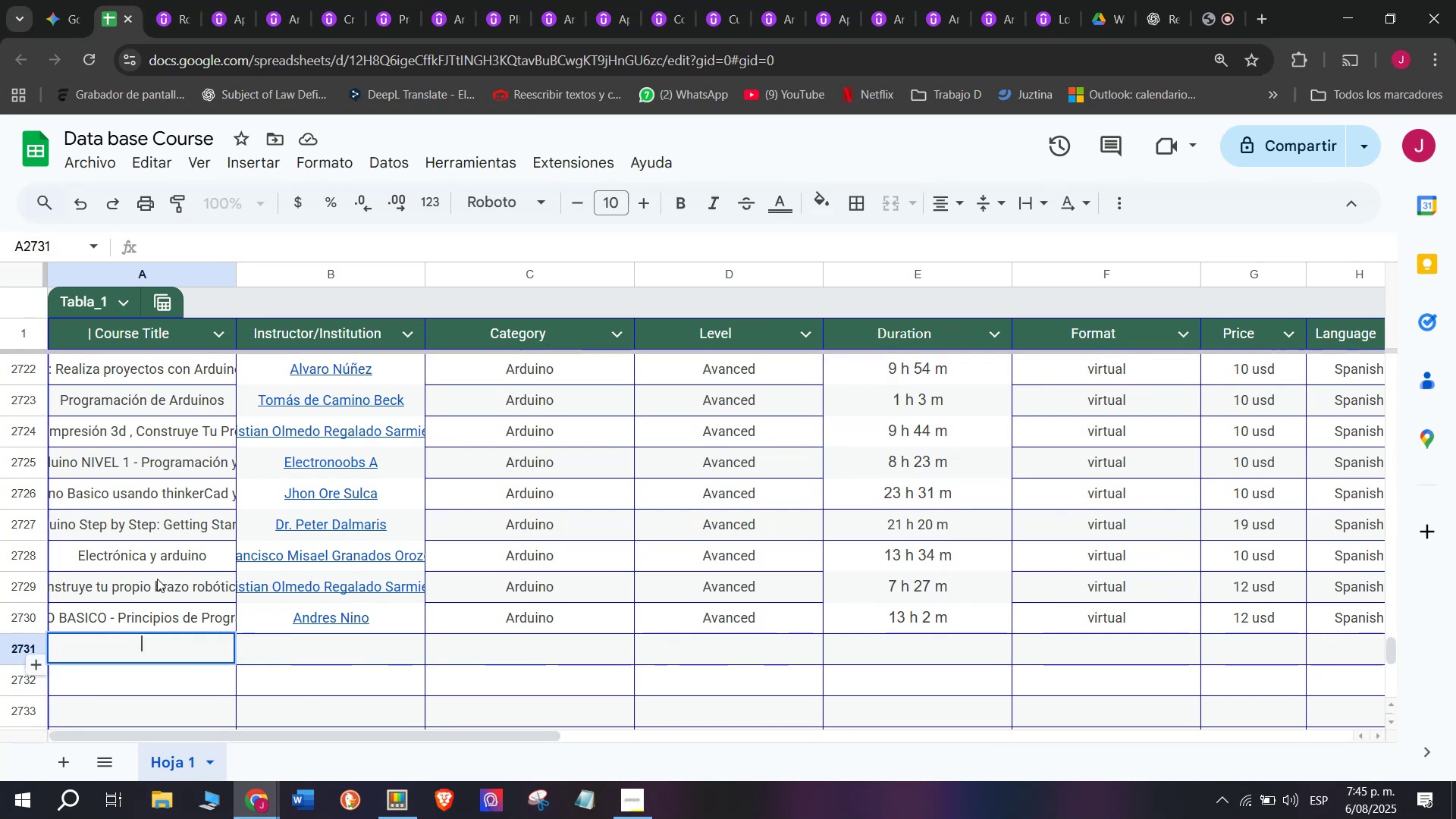 
key(Z)
 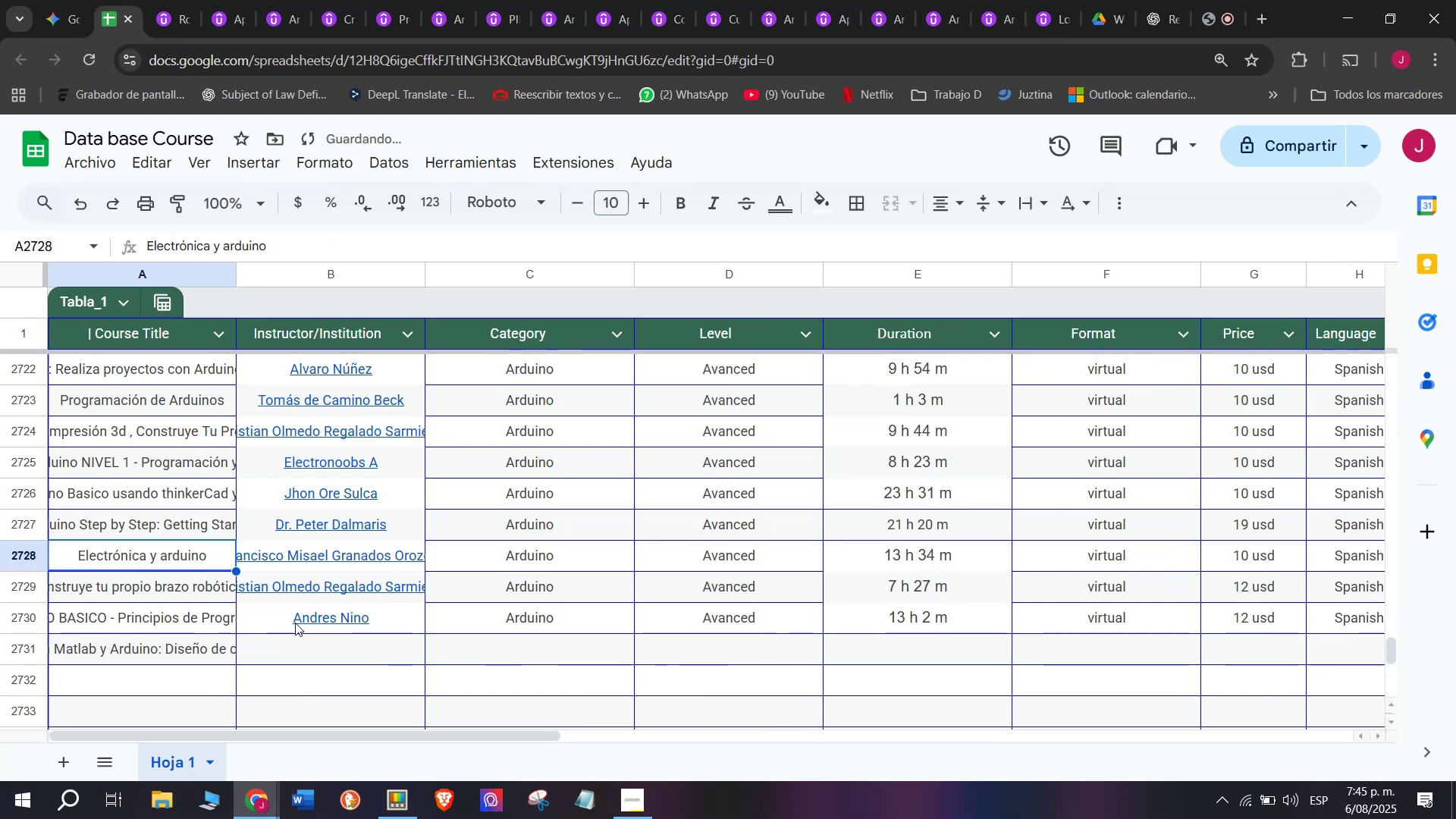 
key(Control+ControlLeft)
 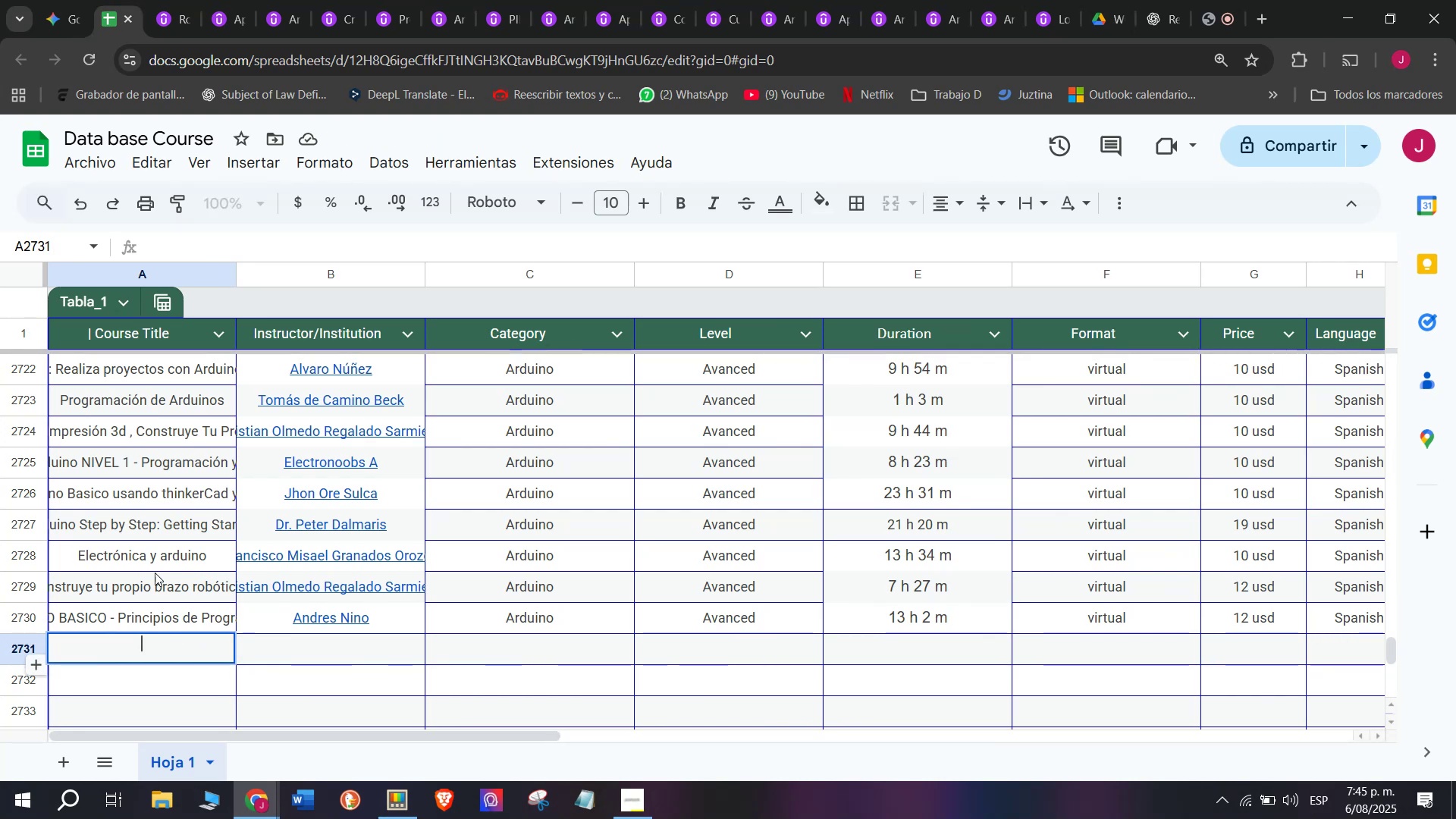 
key(Control+V)
 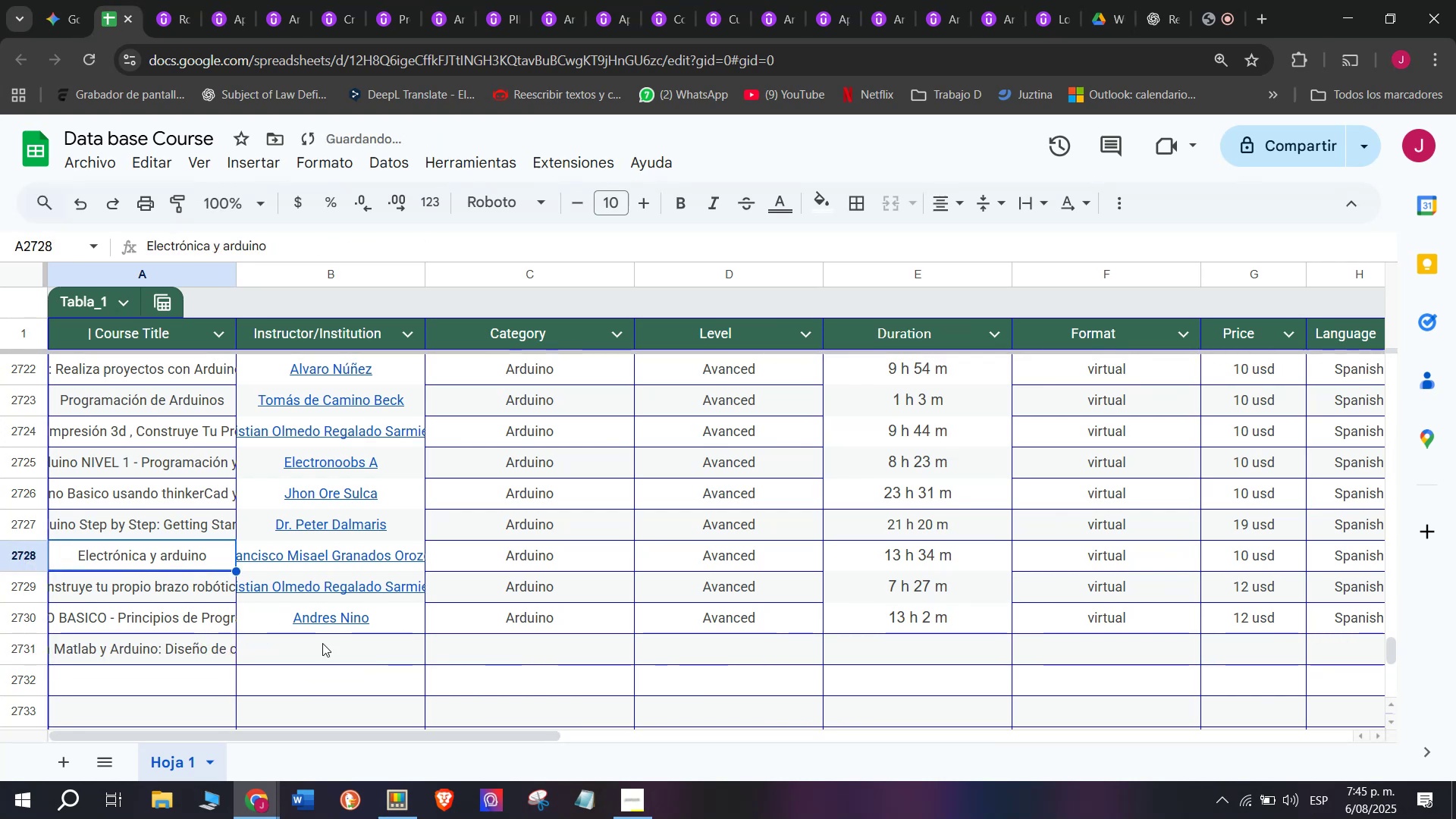 
double_click([333, 652])
 